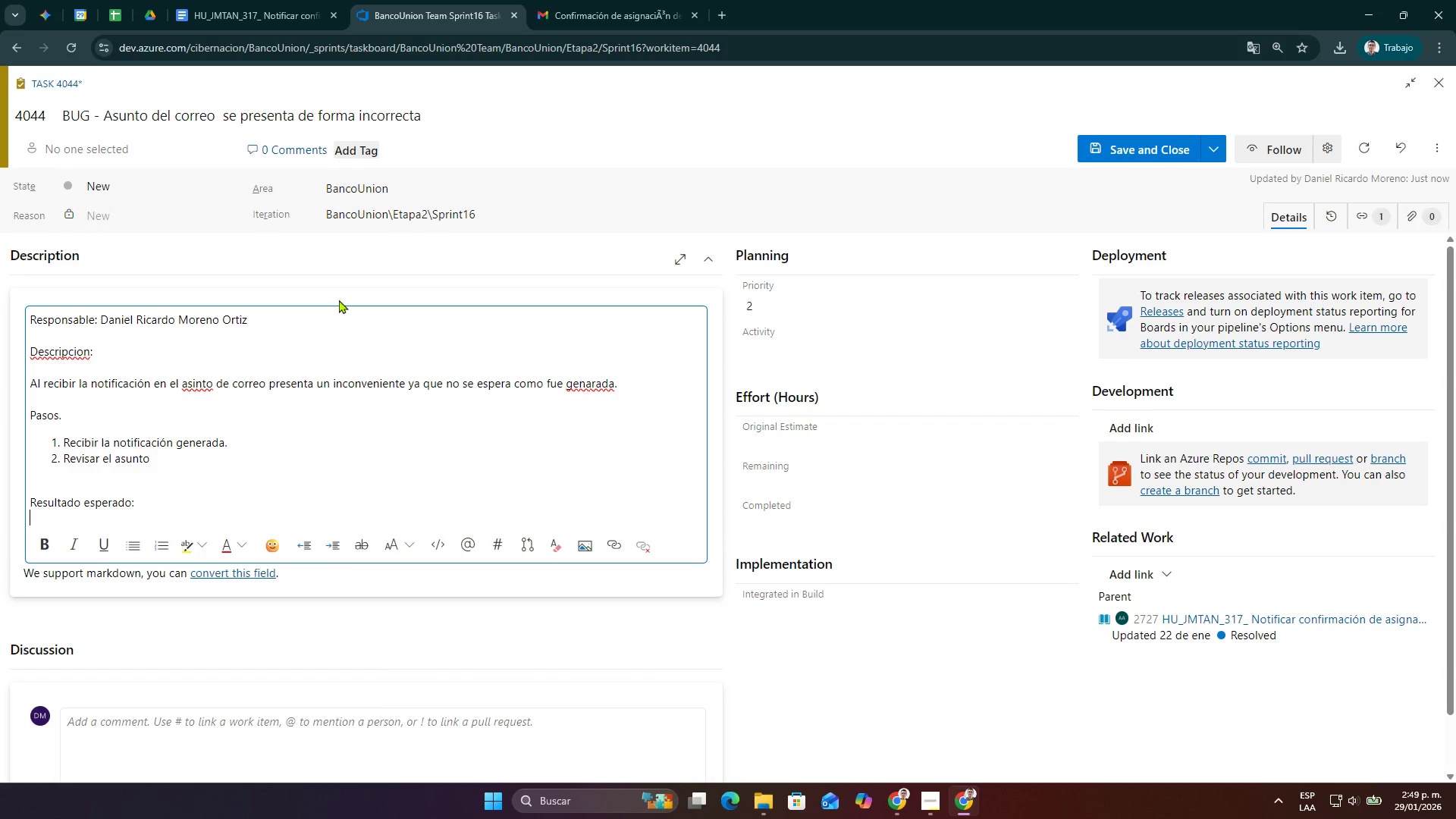 
type(El asunto debe ser @@)
 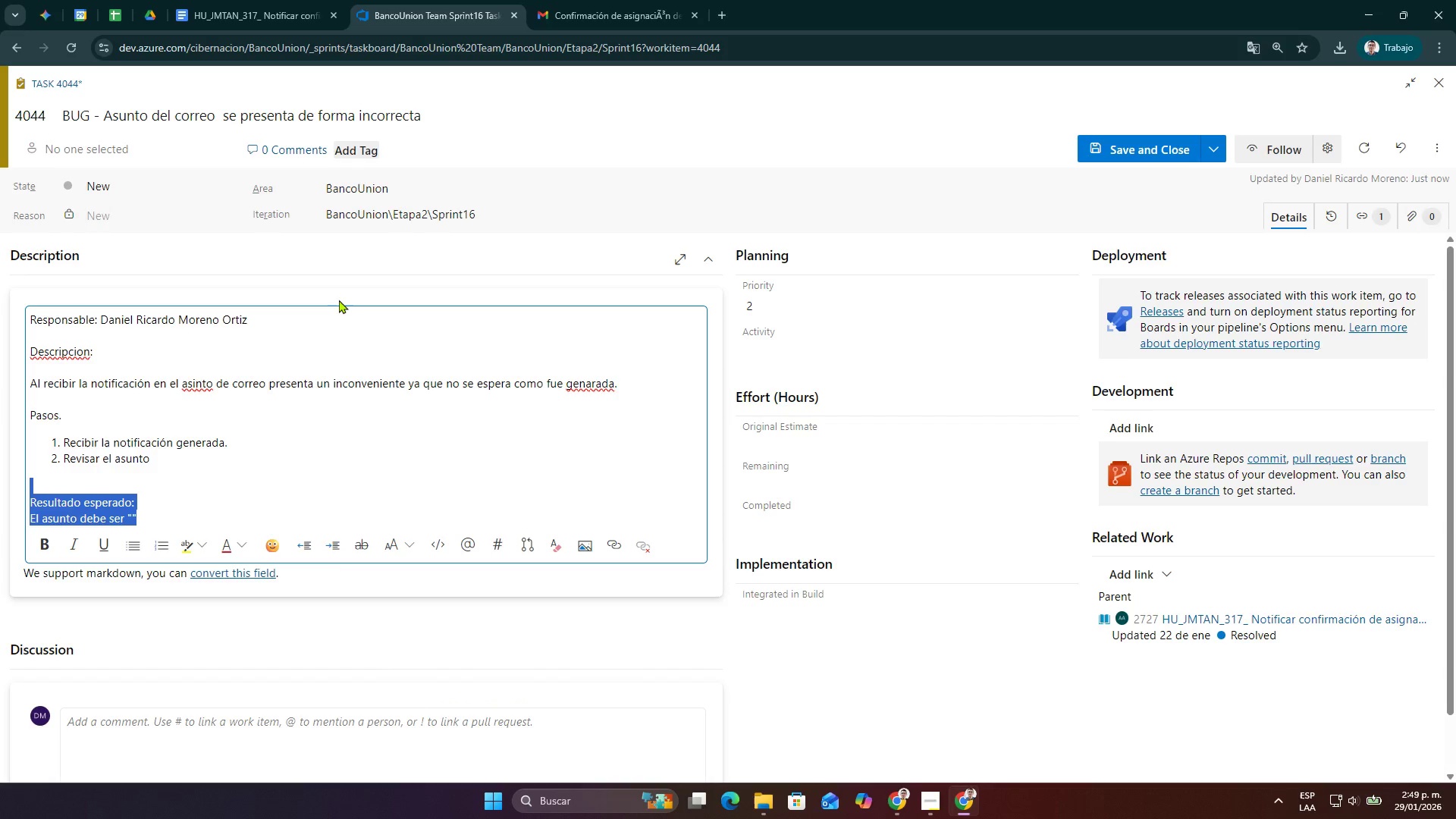 
key(Shift+ArrowUp)
 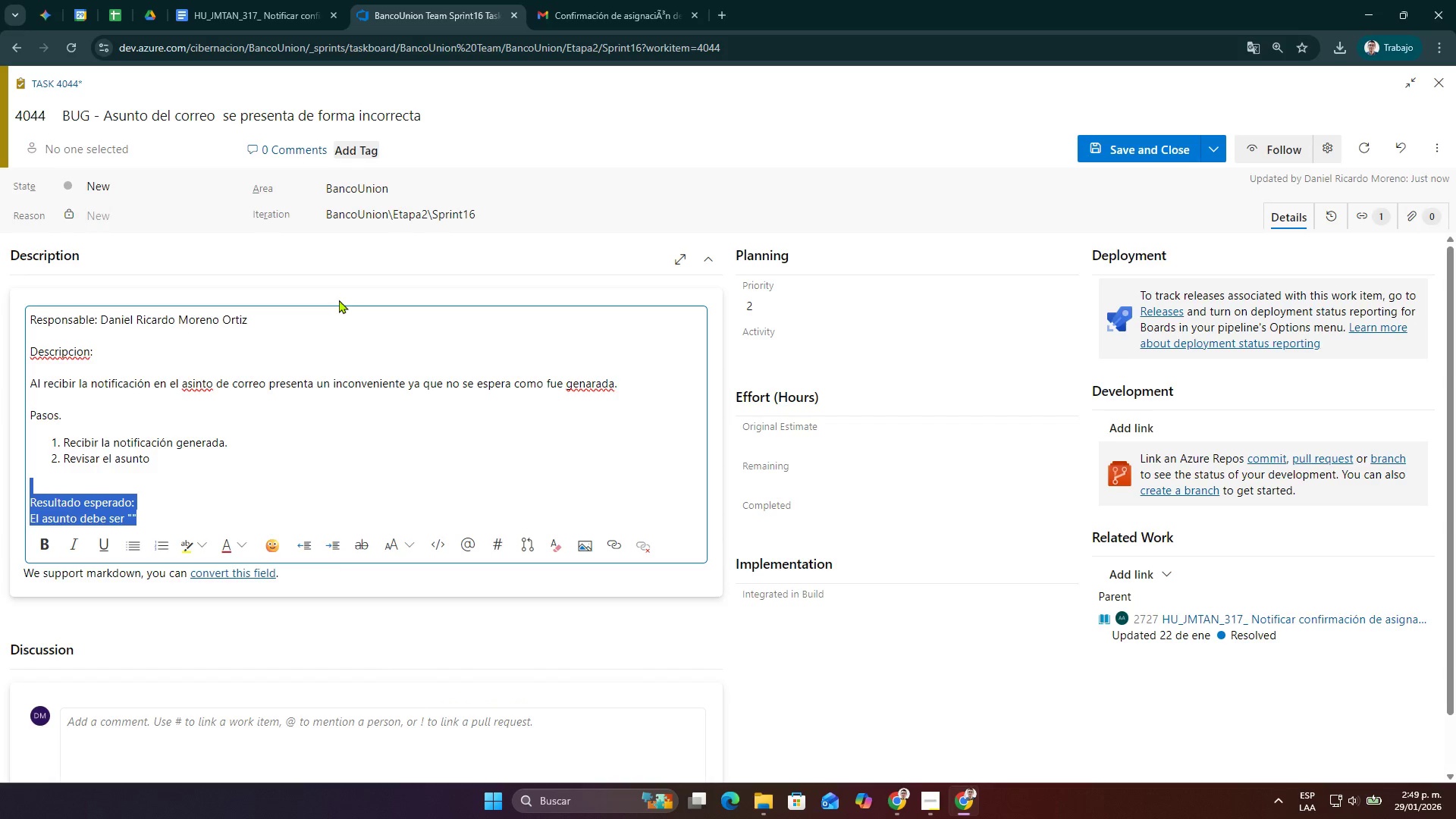 
key(Shift+ArrowUp)
 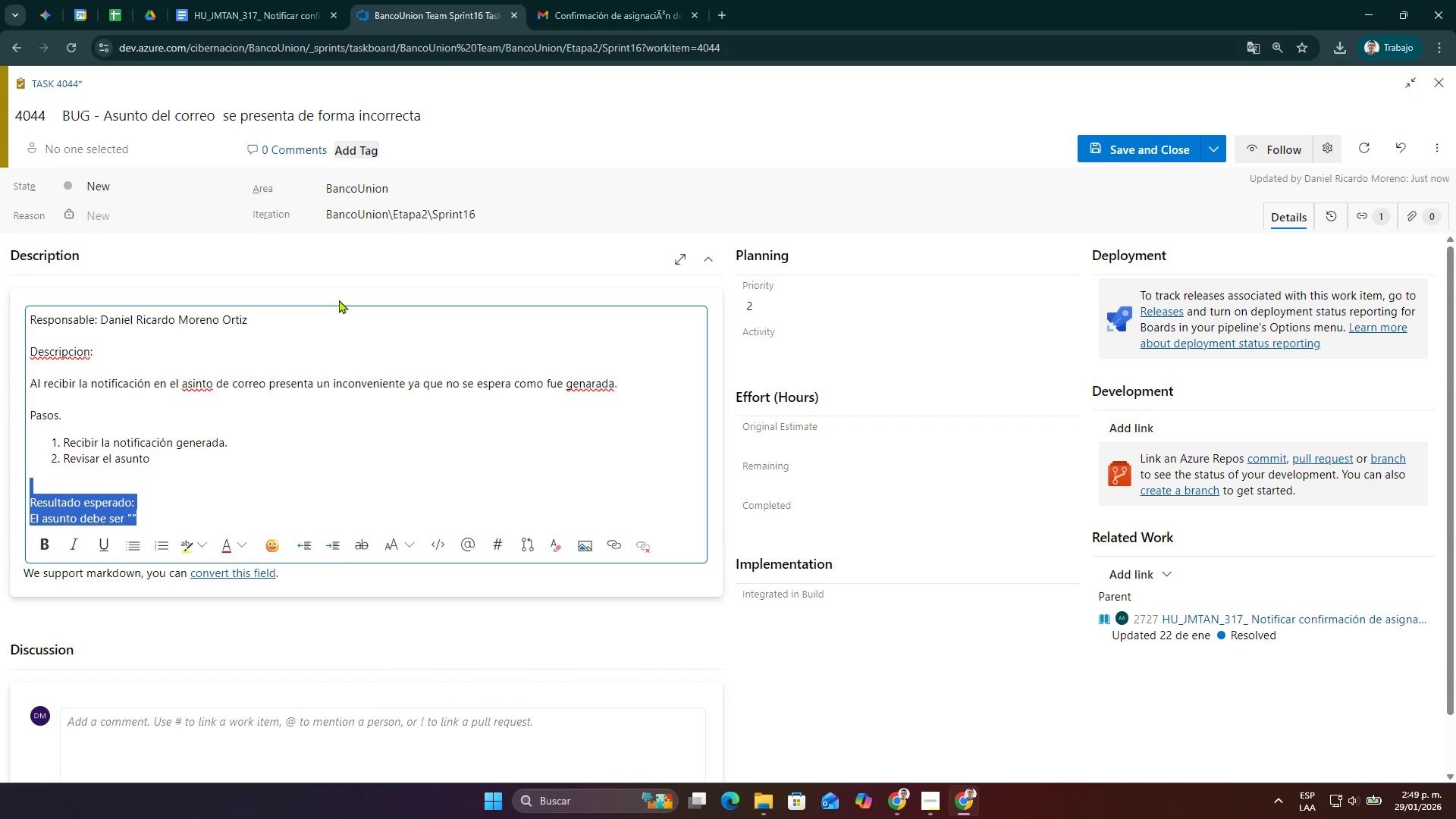 
key(Control+C)
 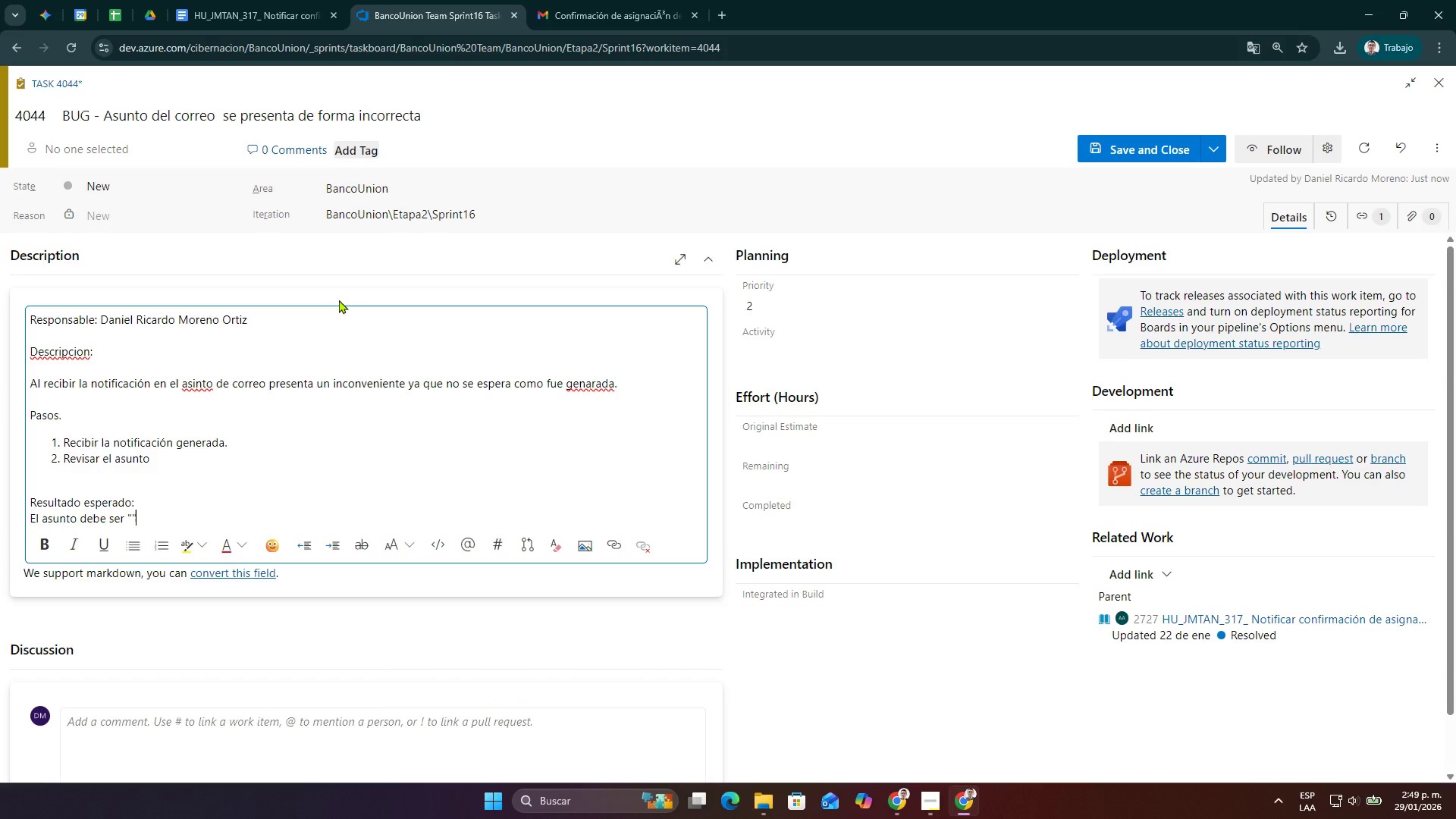 
key(ArrowRight)
 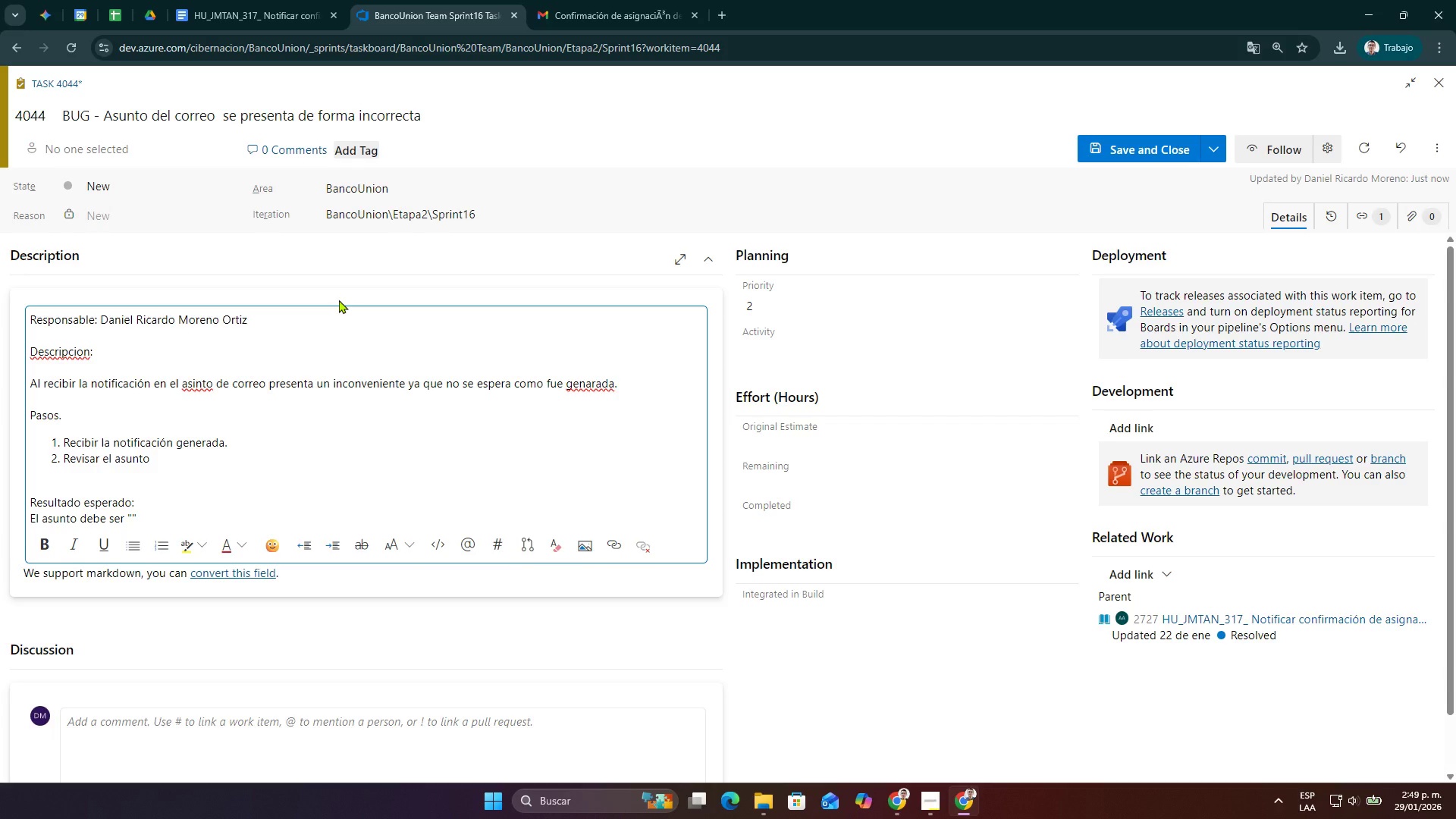 
key(Shift+Enter)
 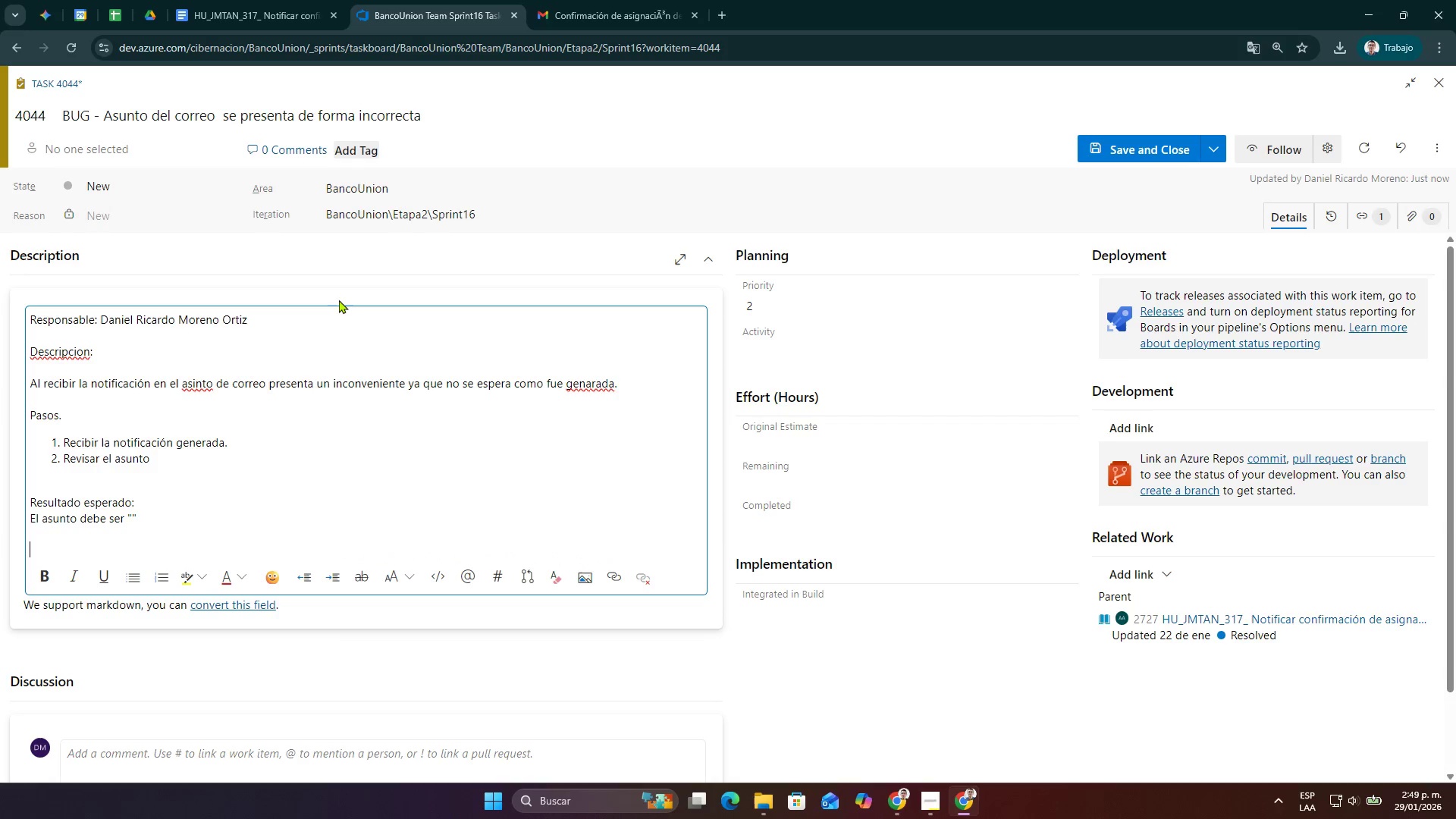 
key(Shift+Enter)
 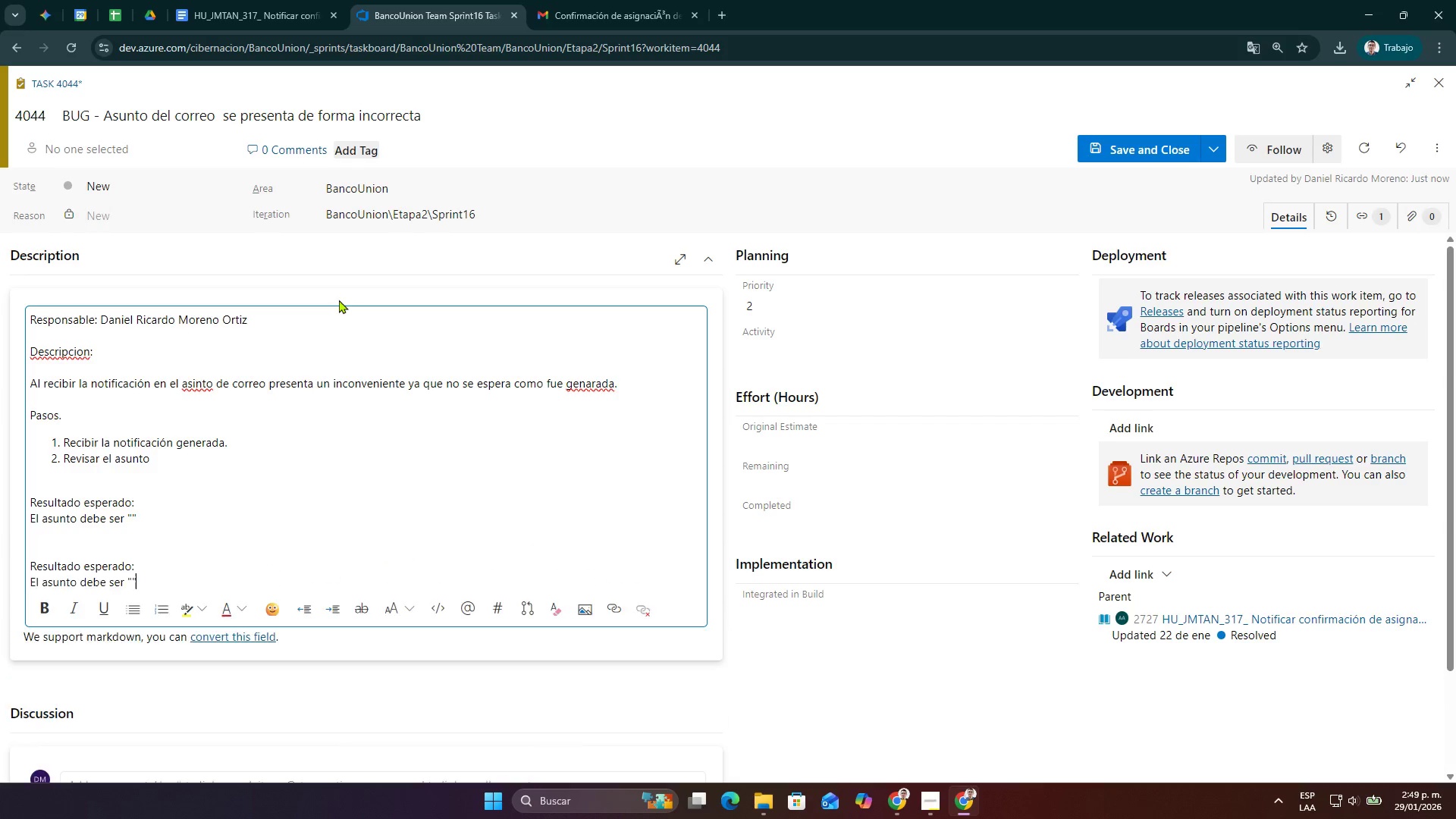 
key(Control+ControlLeft)
 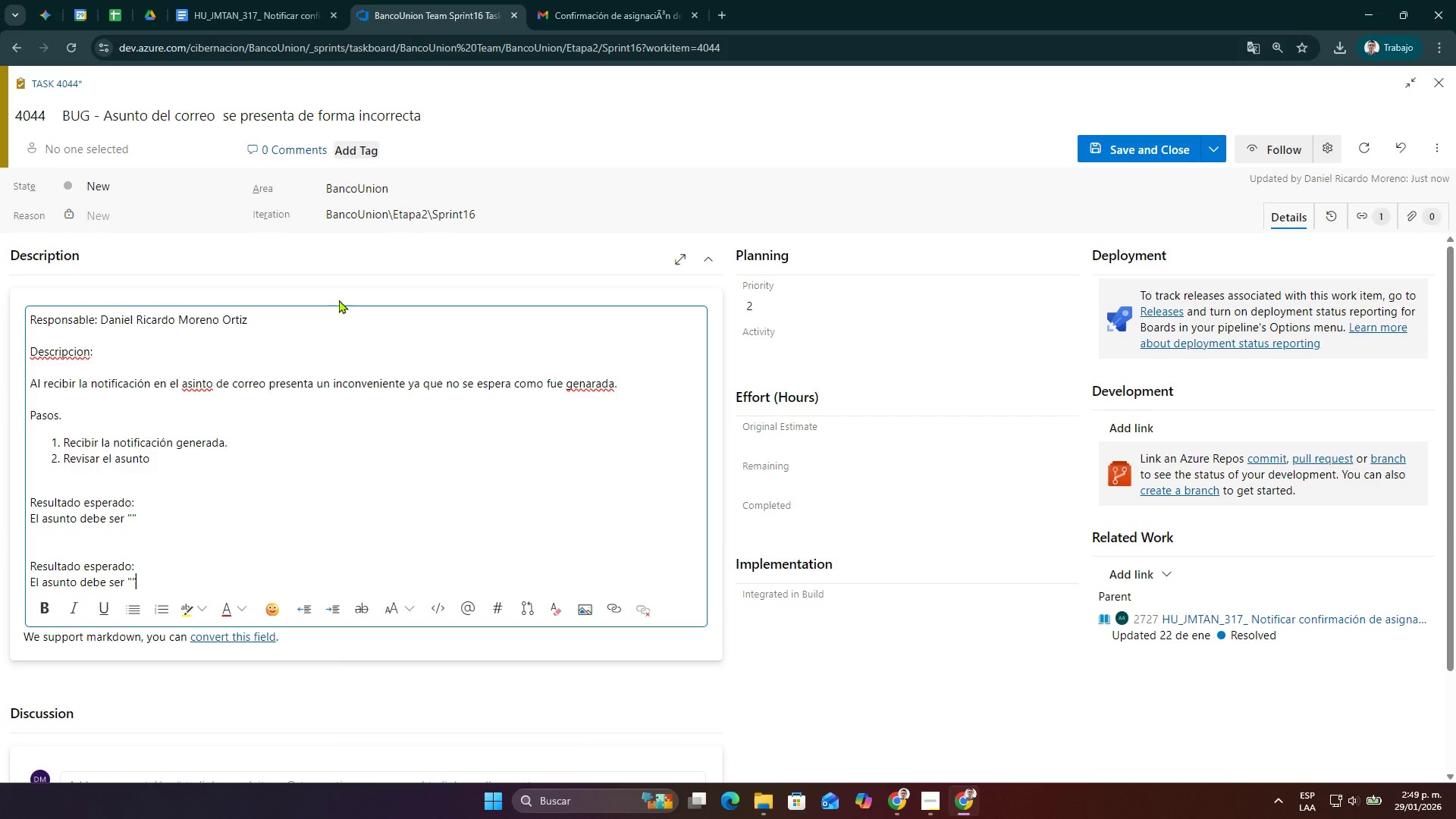 
key(Control+V)
 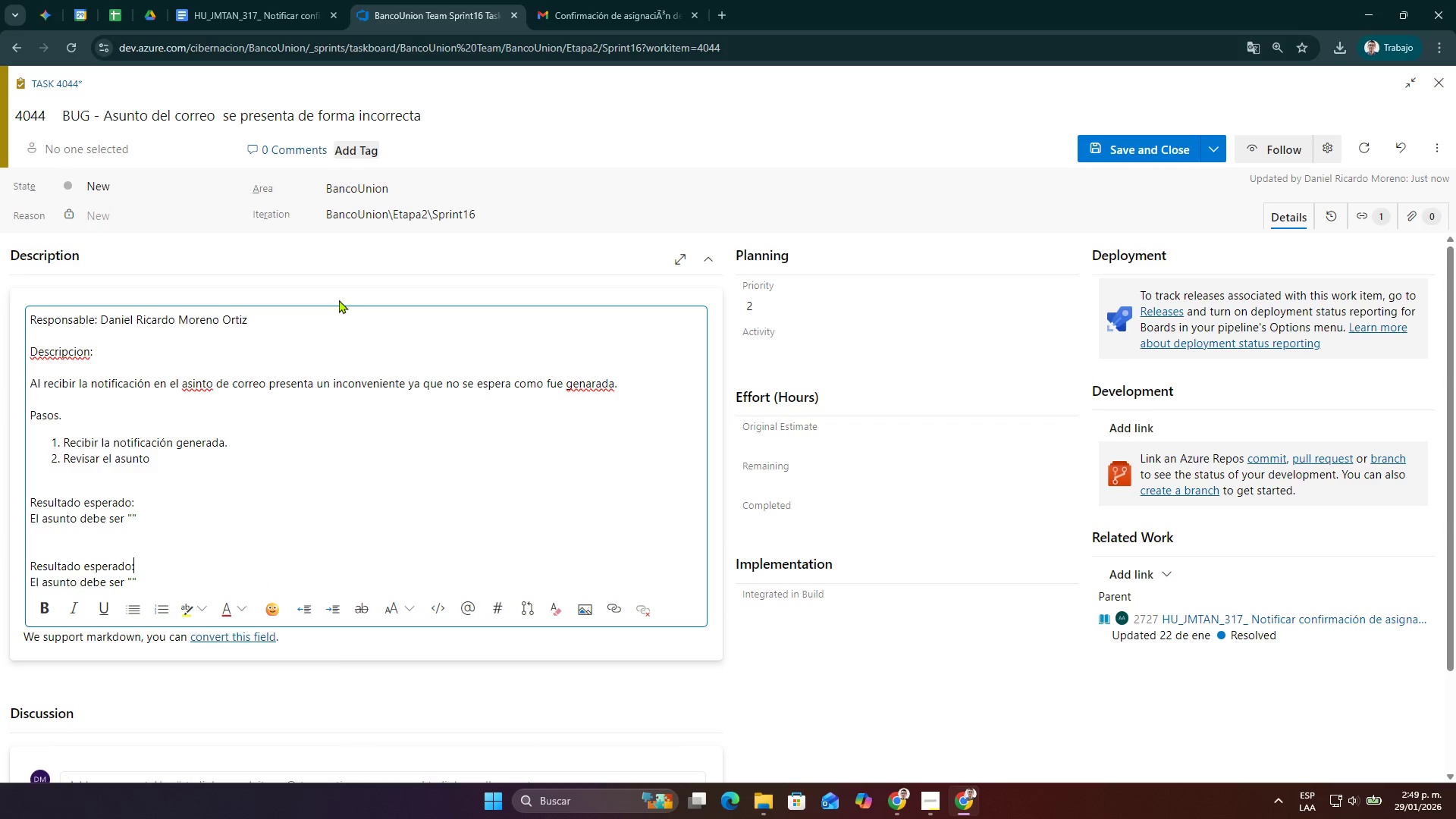 
key(ArrowUp)
 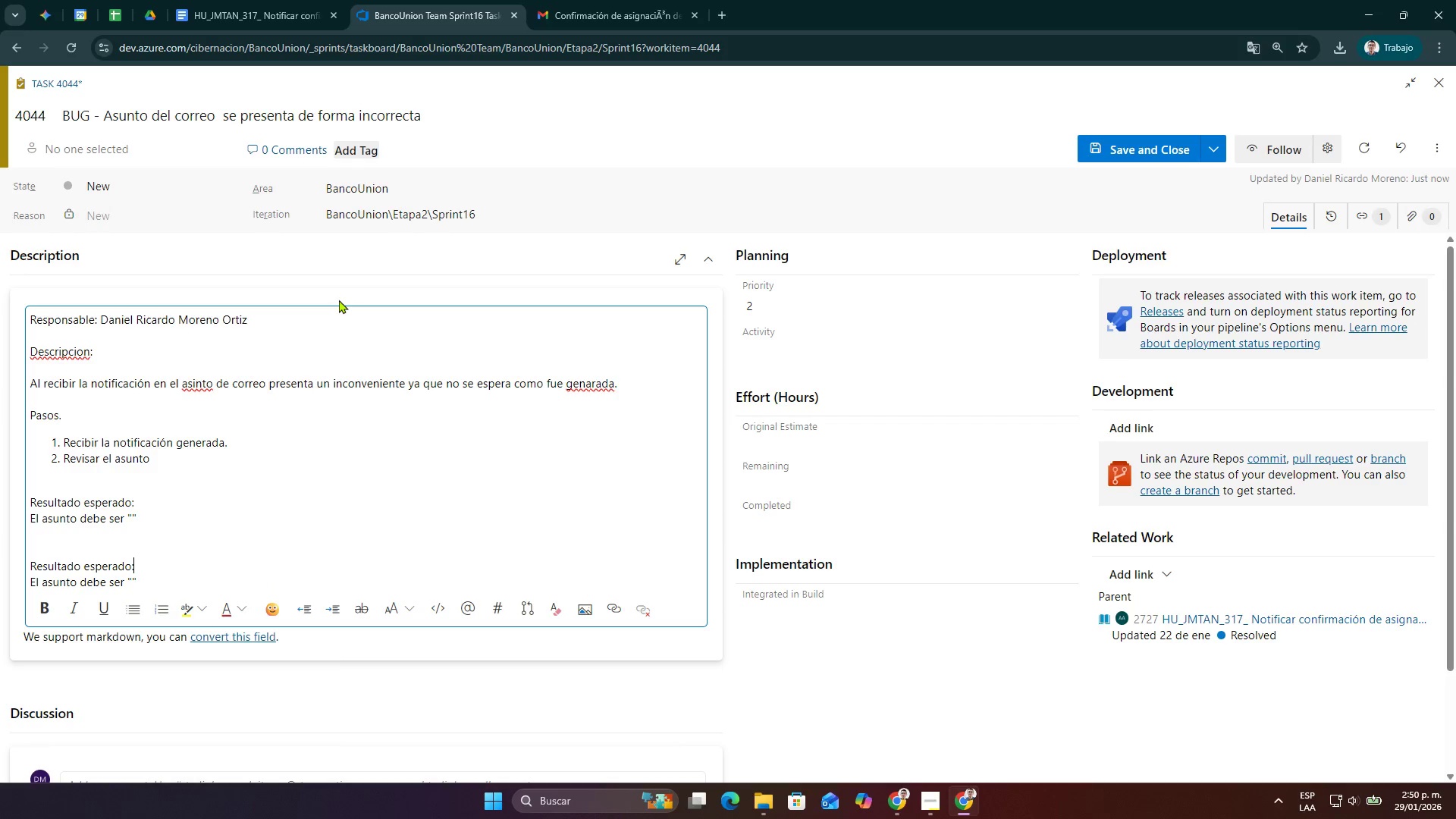 
hold_key(key=ControlLeft, duration=0.31)
 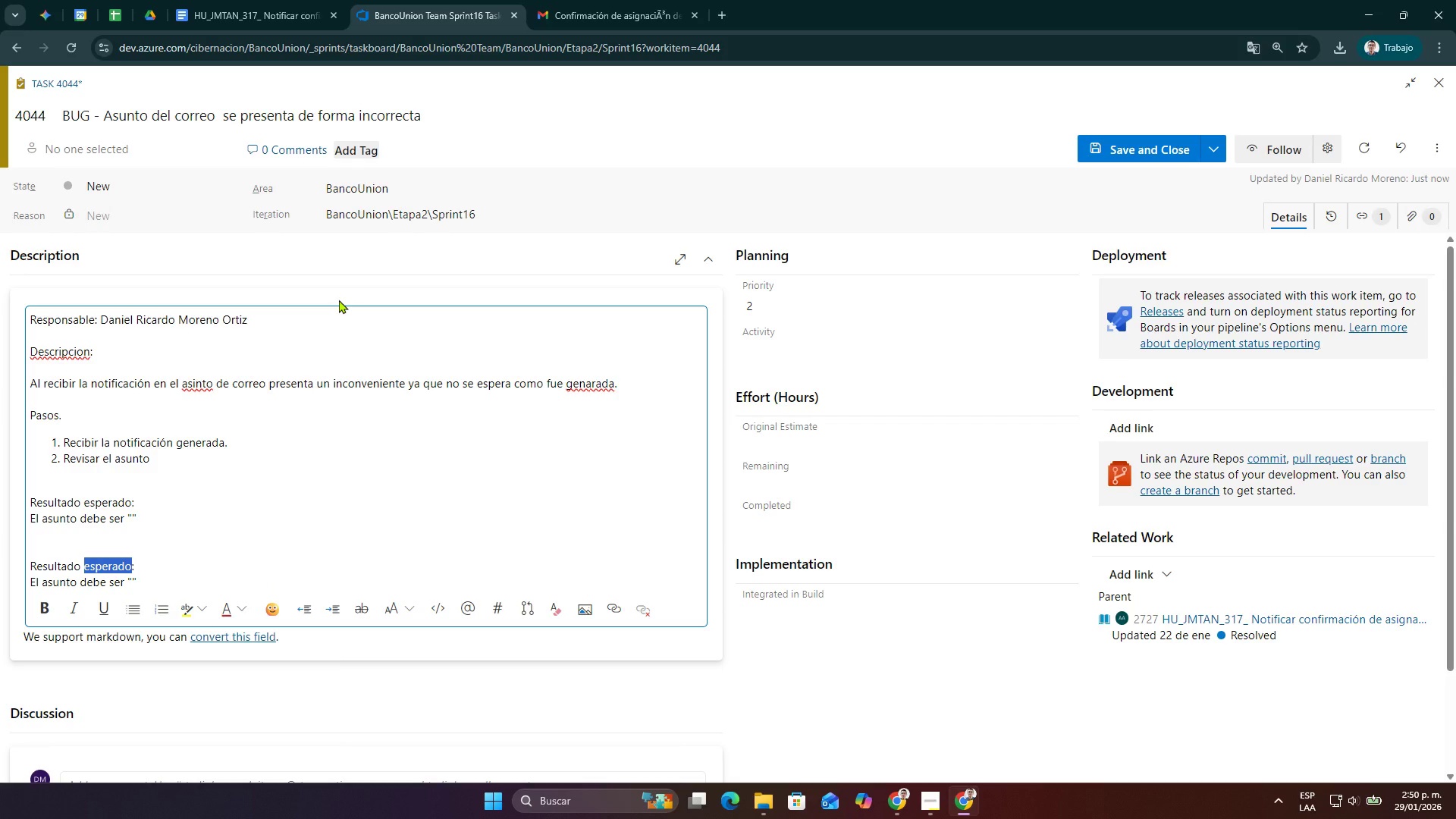 
key(Control+Shift+ShiftLeft)
 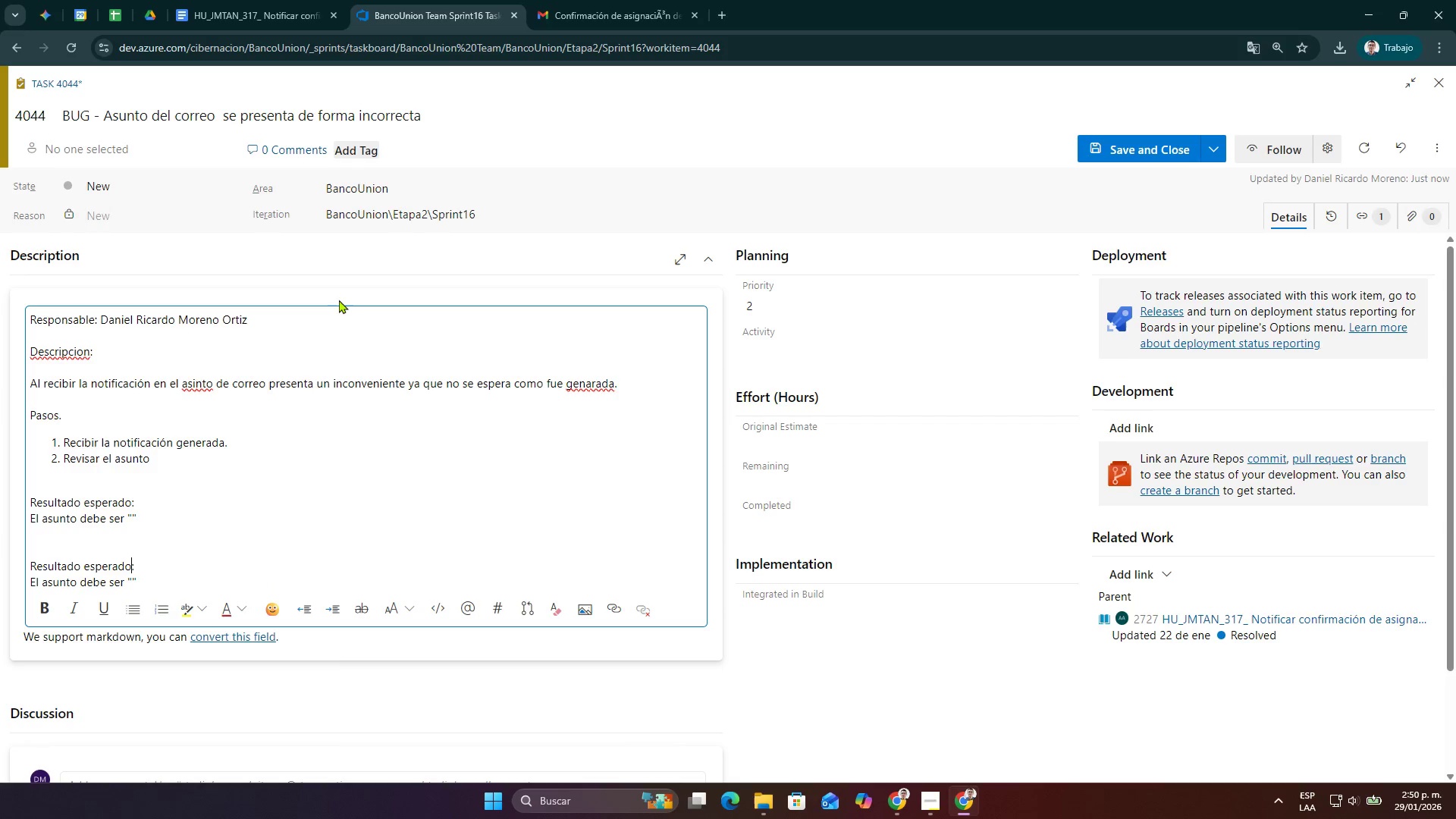 
key(ArrowLeft)
 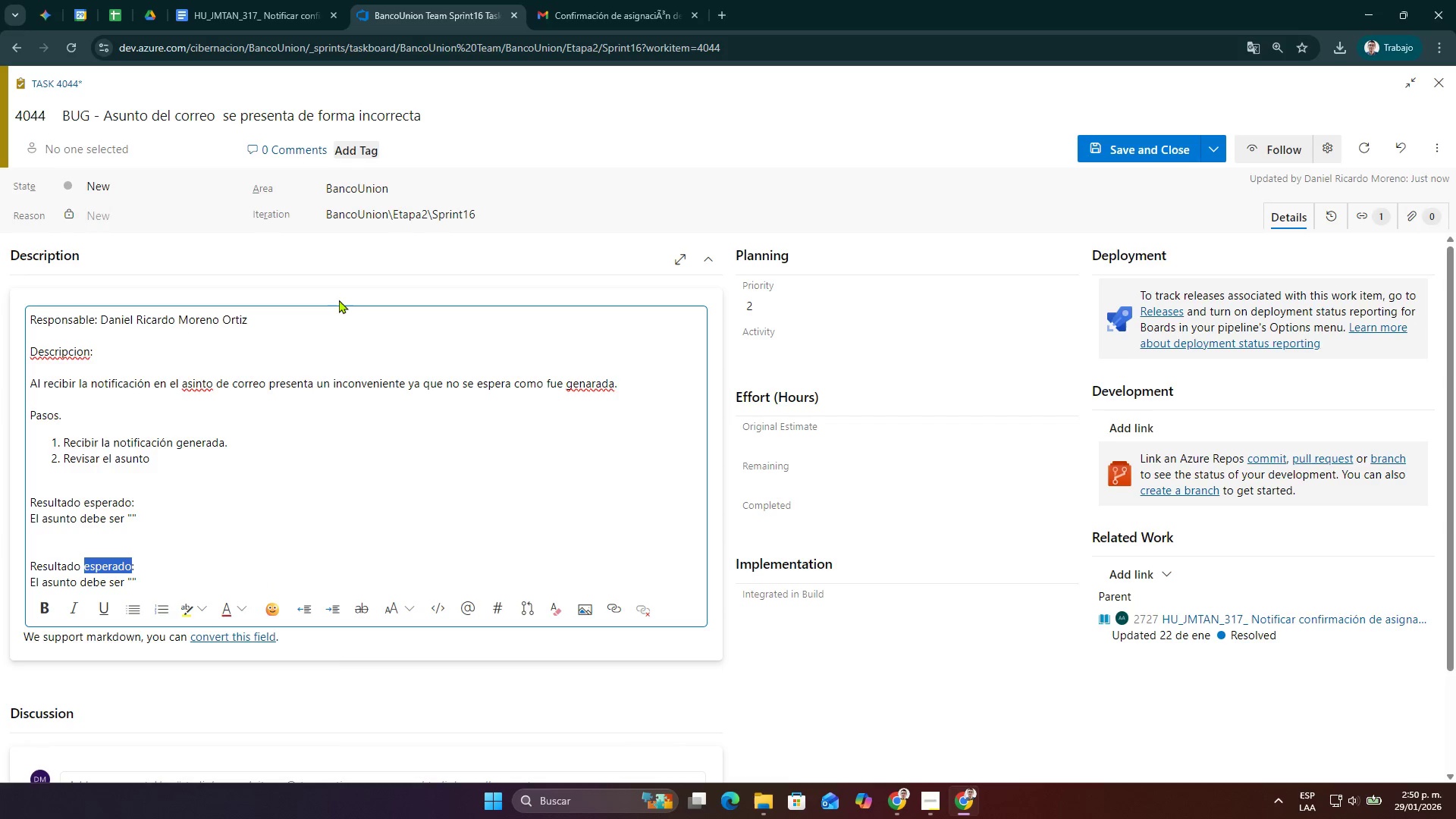 
key(Control+Shift+ArrowLeft)
 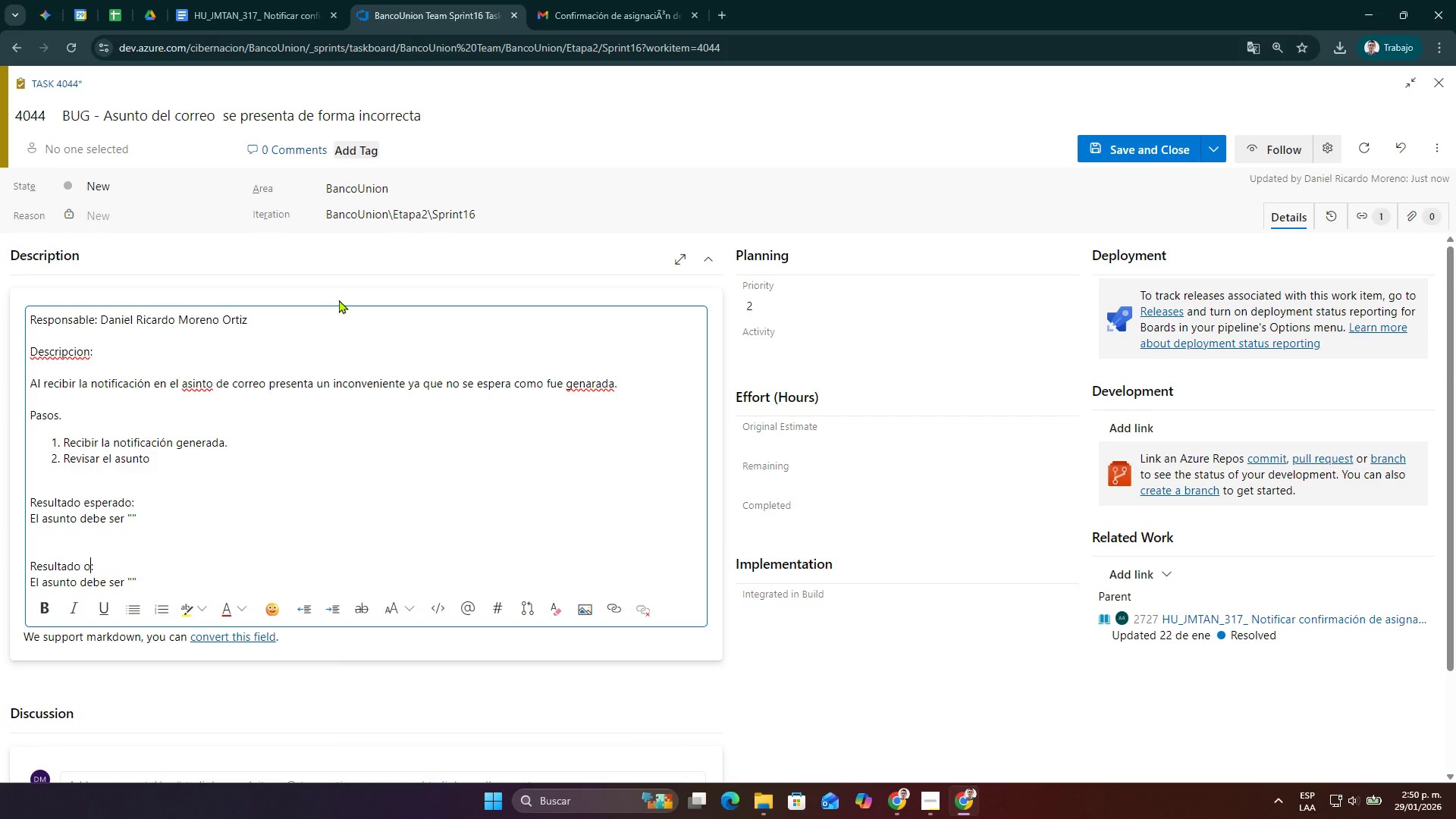 
type(obtenido)
 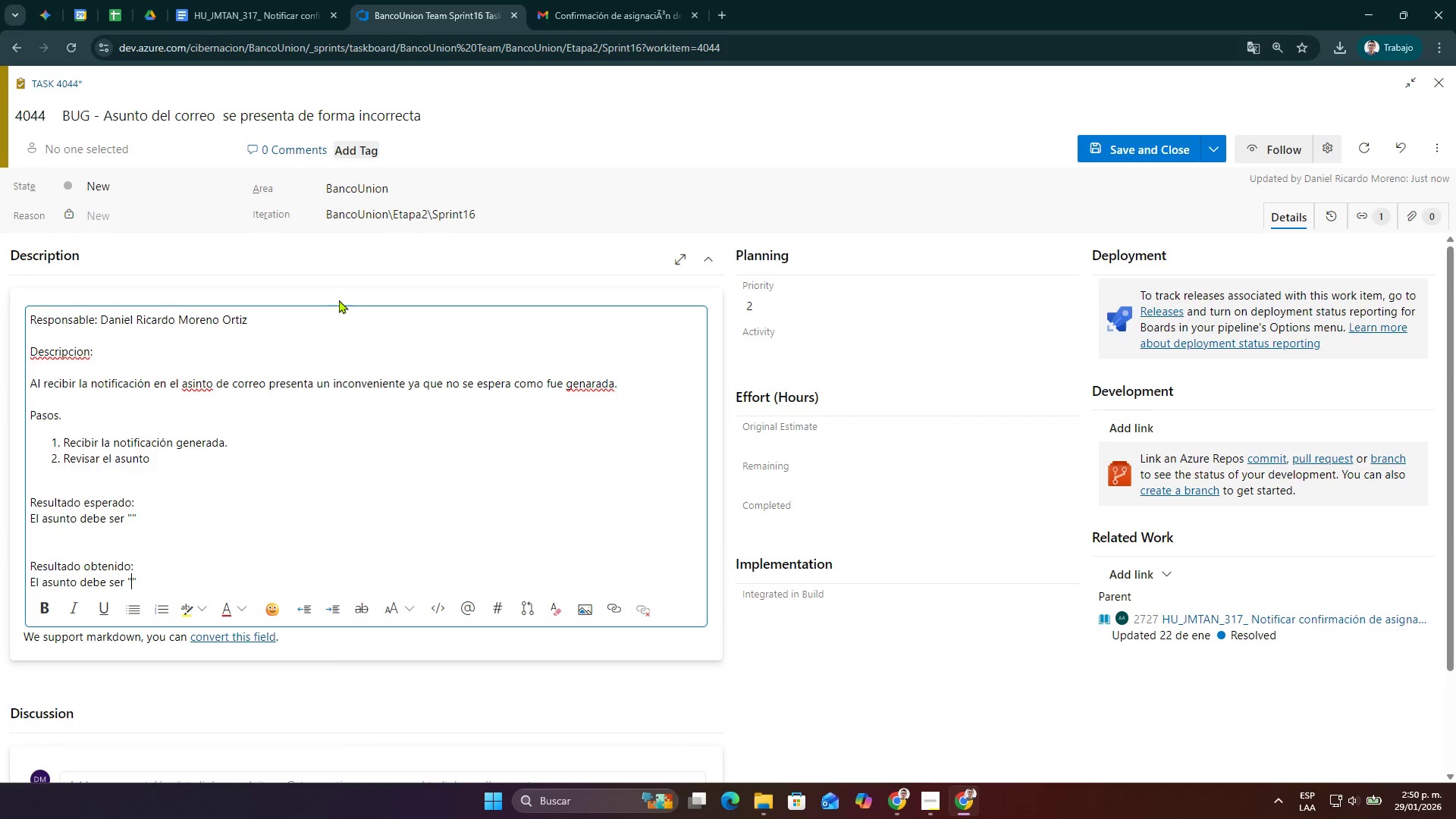 
key(ArrowDown)
 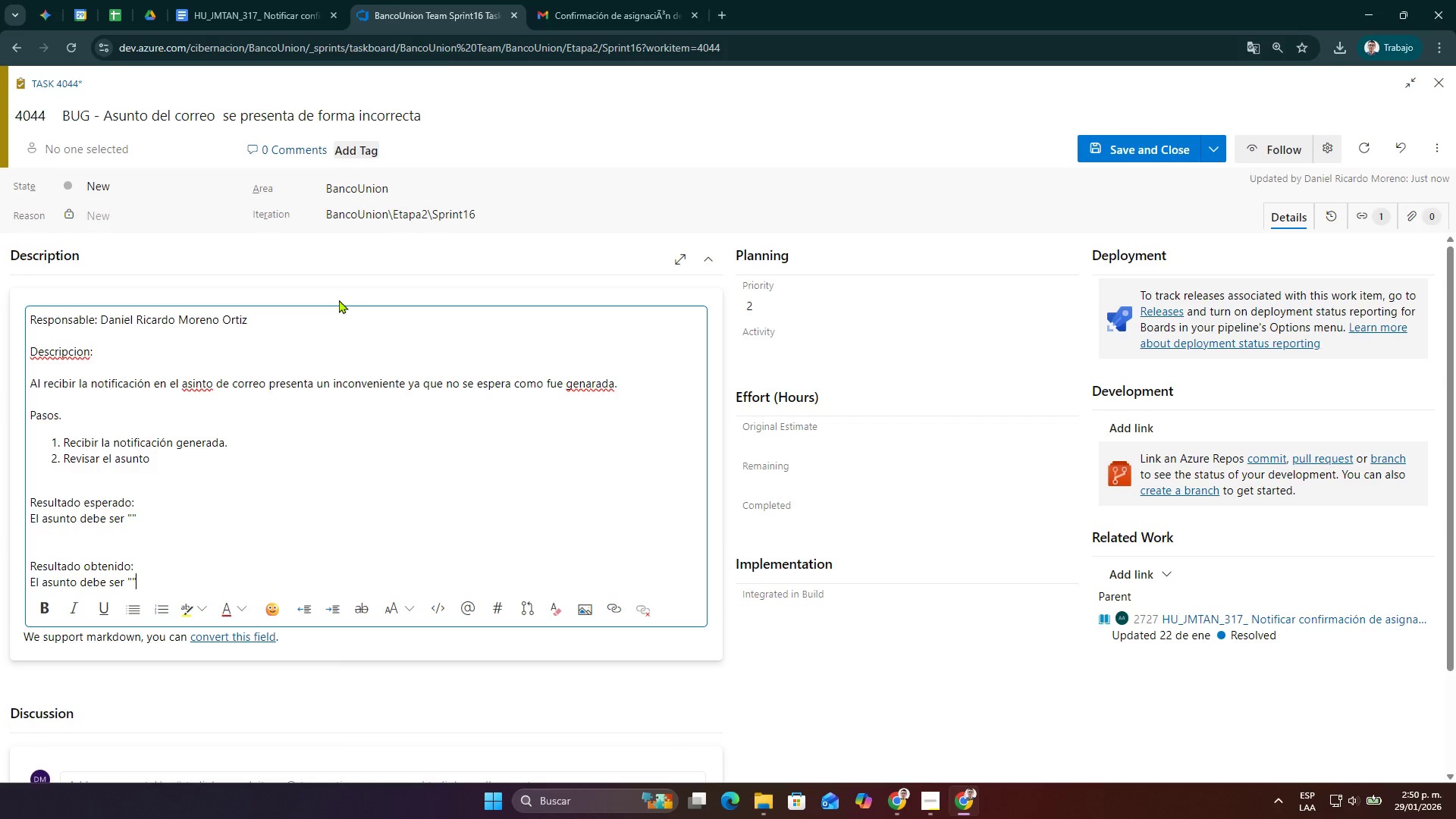 
key(ArrowDown)
 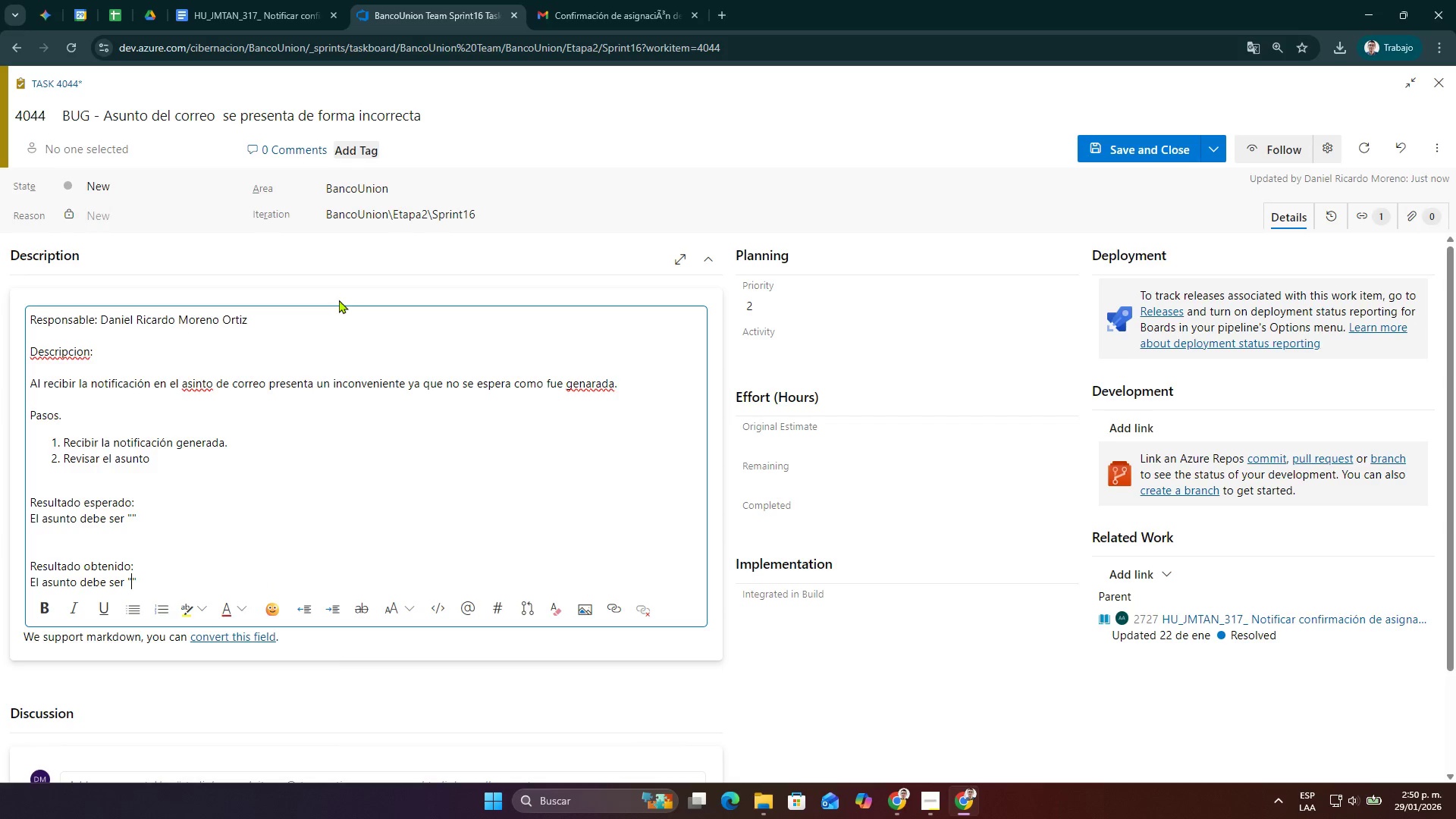 
key(ArrowLeft)
 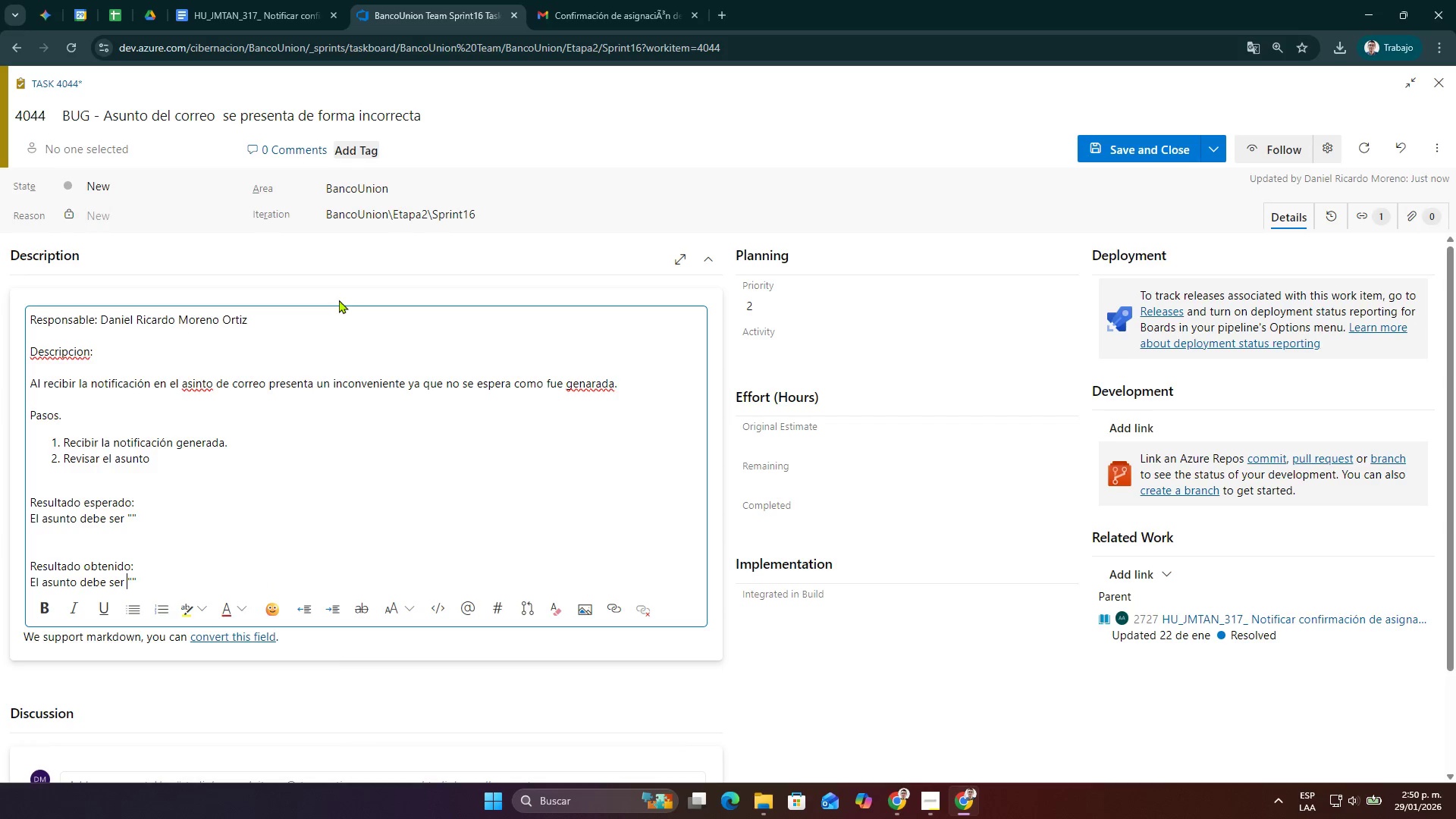 
key(Control+ArrowLeft)
 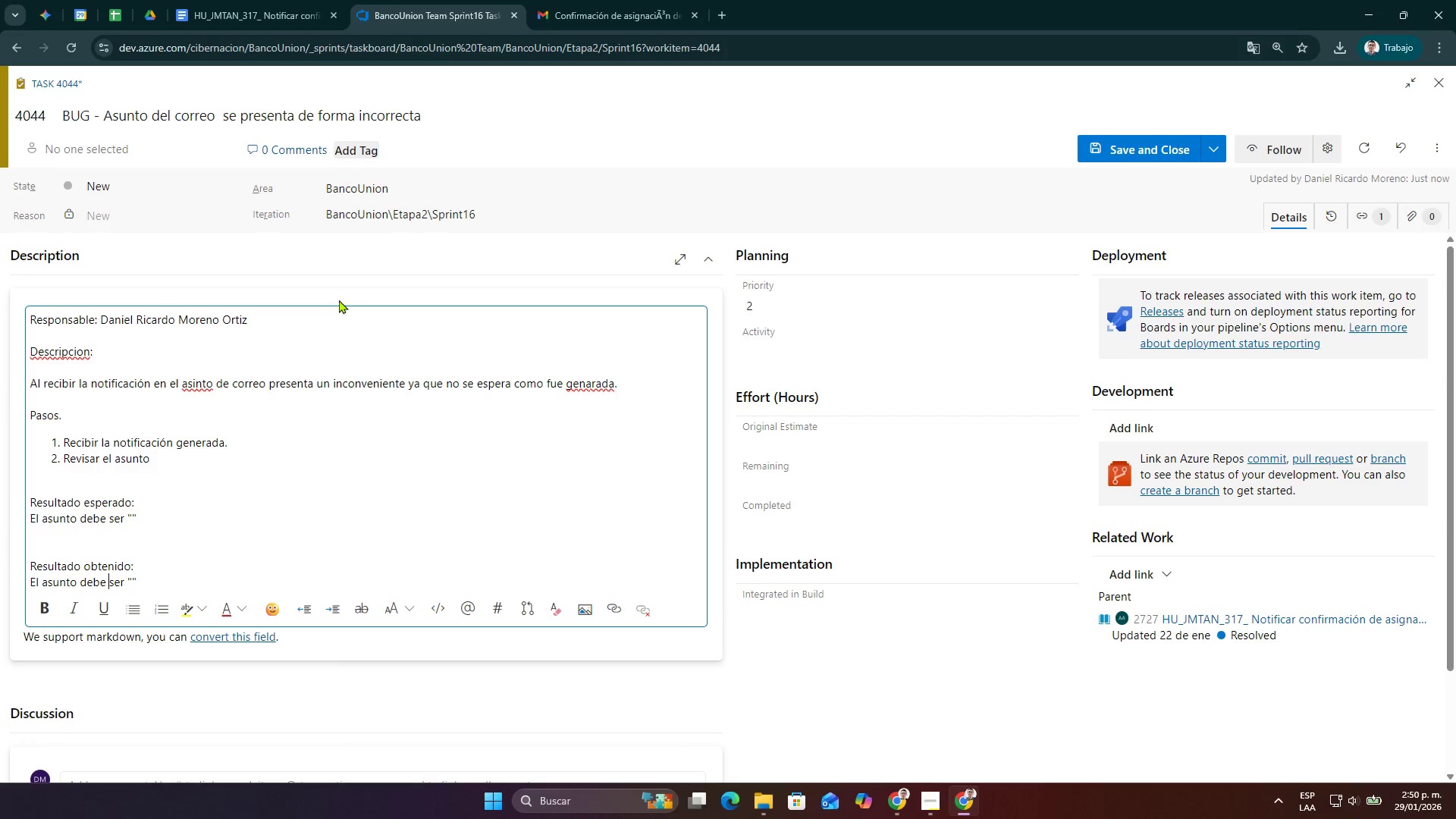 
key(Control+ArrowLeft)
 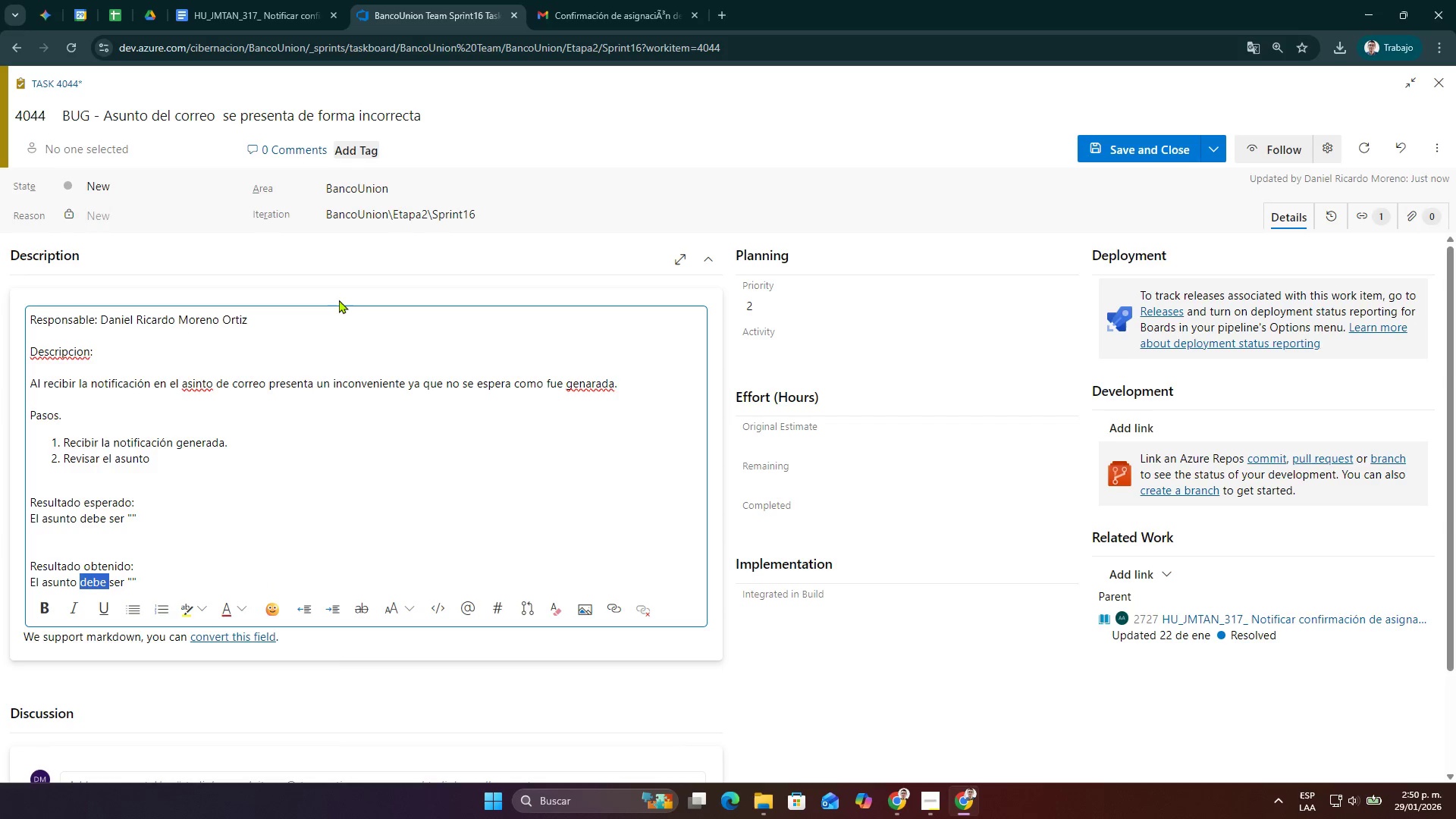 
key(Control+Shift+ArrowLeft)
 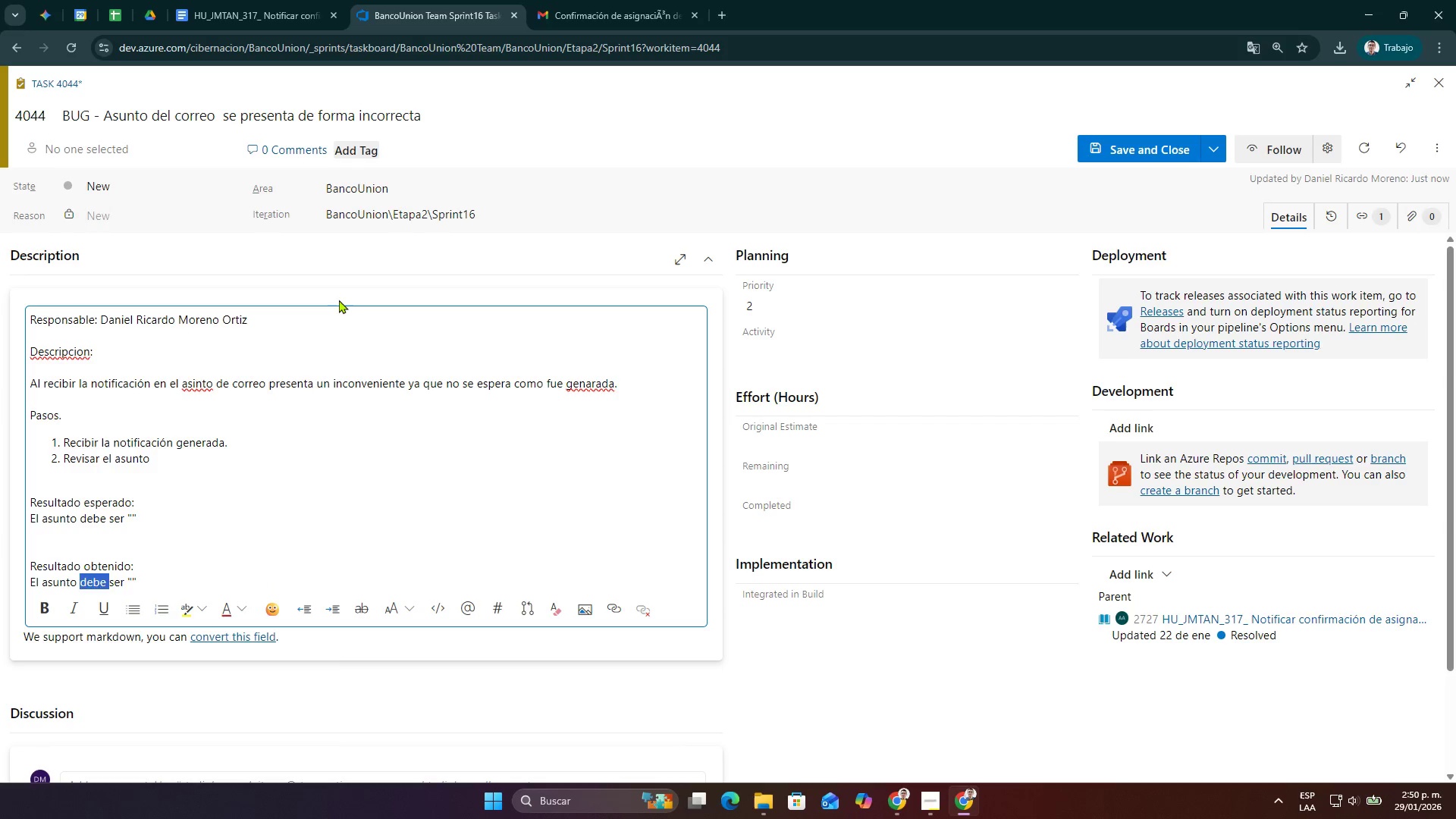 
type(es[Delete][Delete][Delete][Delete] )
 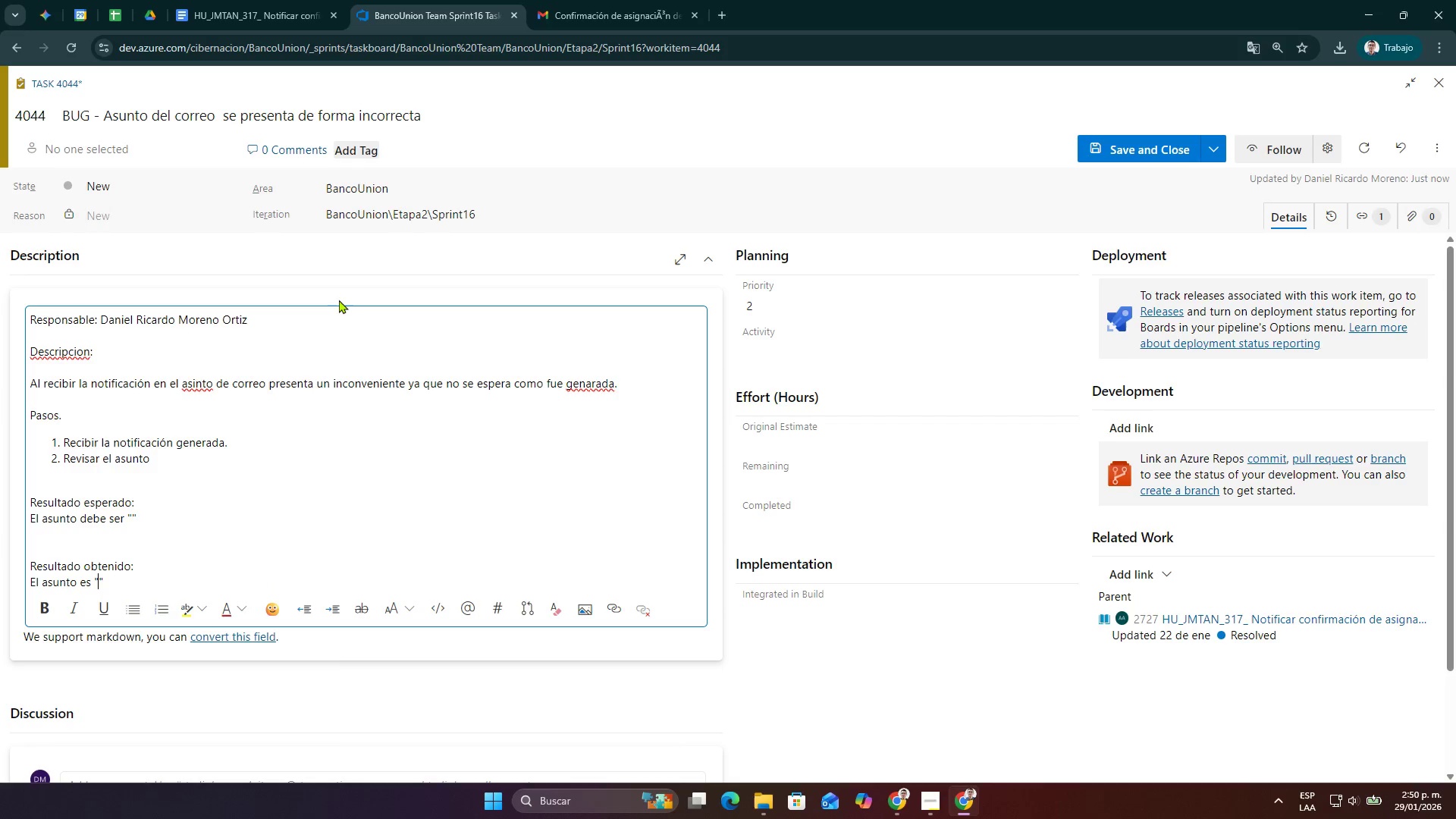 
key(ArrowRight)
 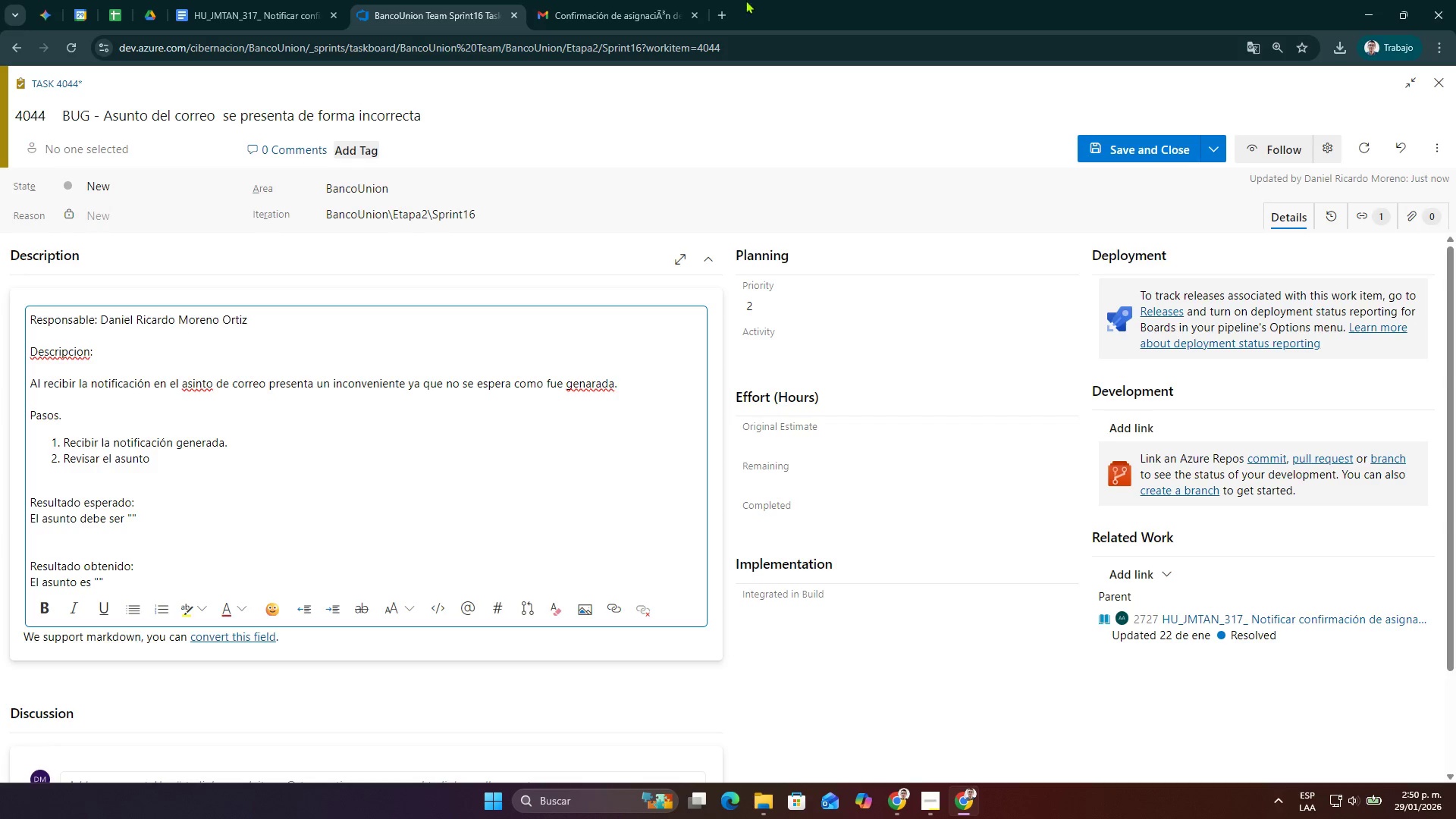 
left_click([603, 1])
 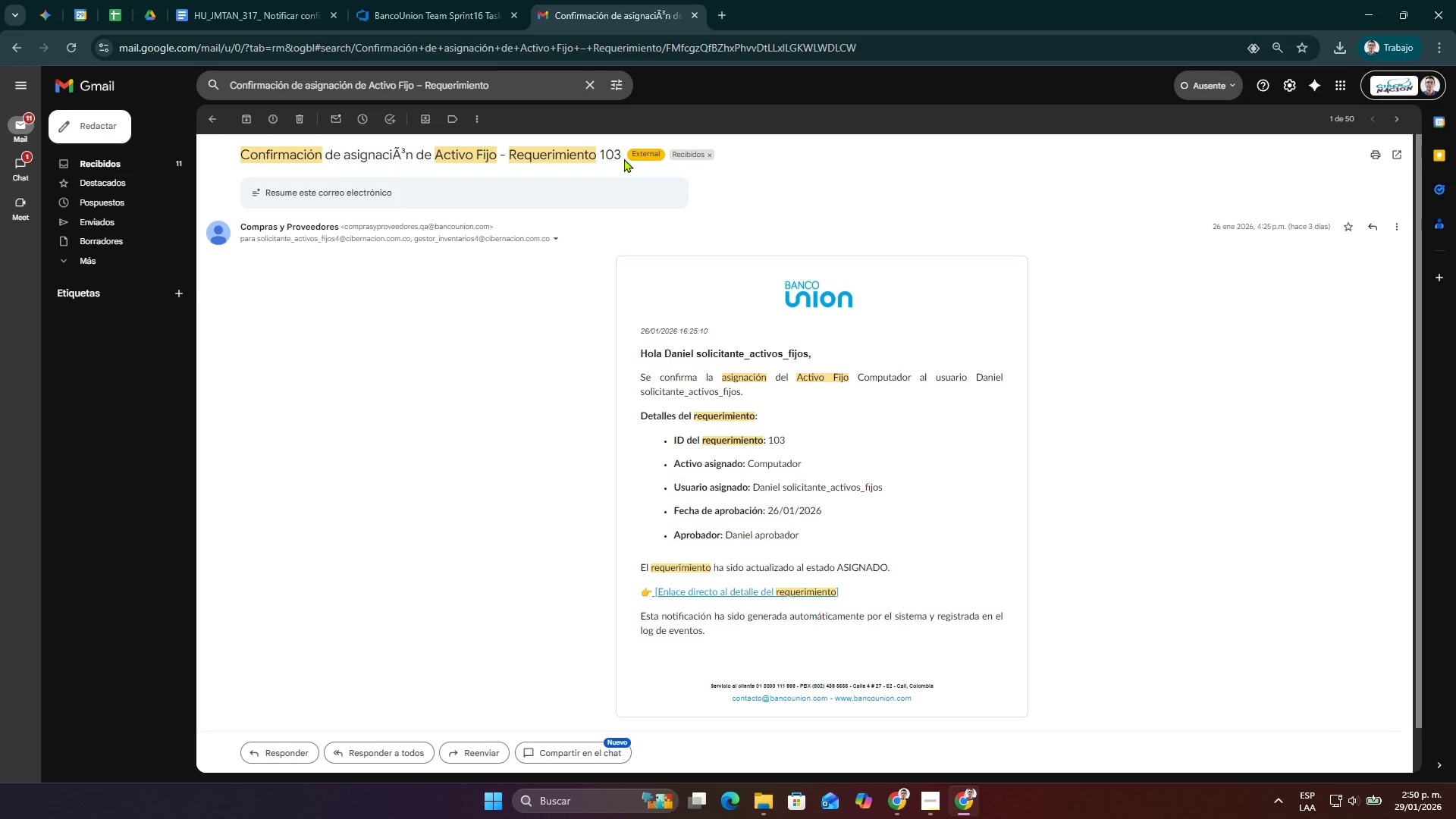 
left_click_drag(start_coordinate=[621, 158], to_coordinate=[242, 150])
 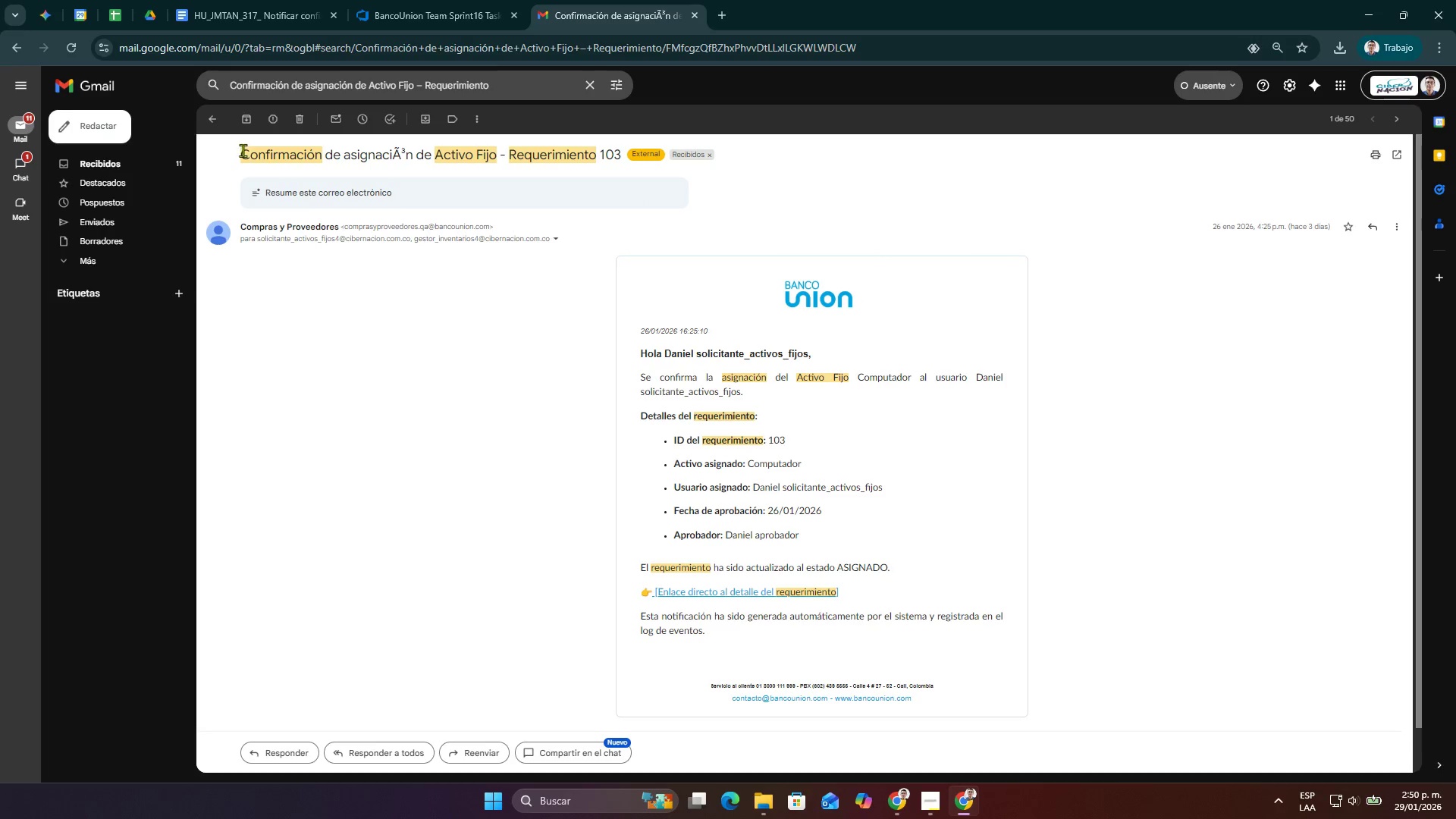 
left_click([242, 150])
 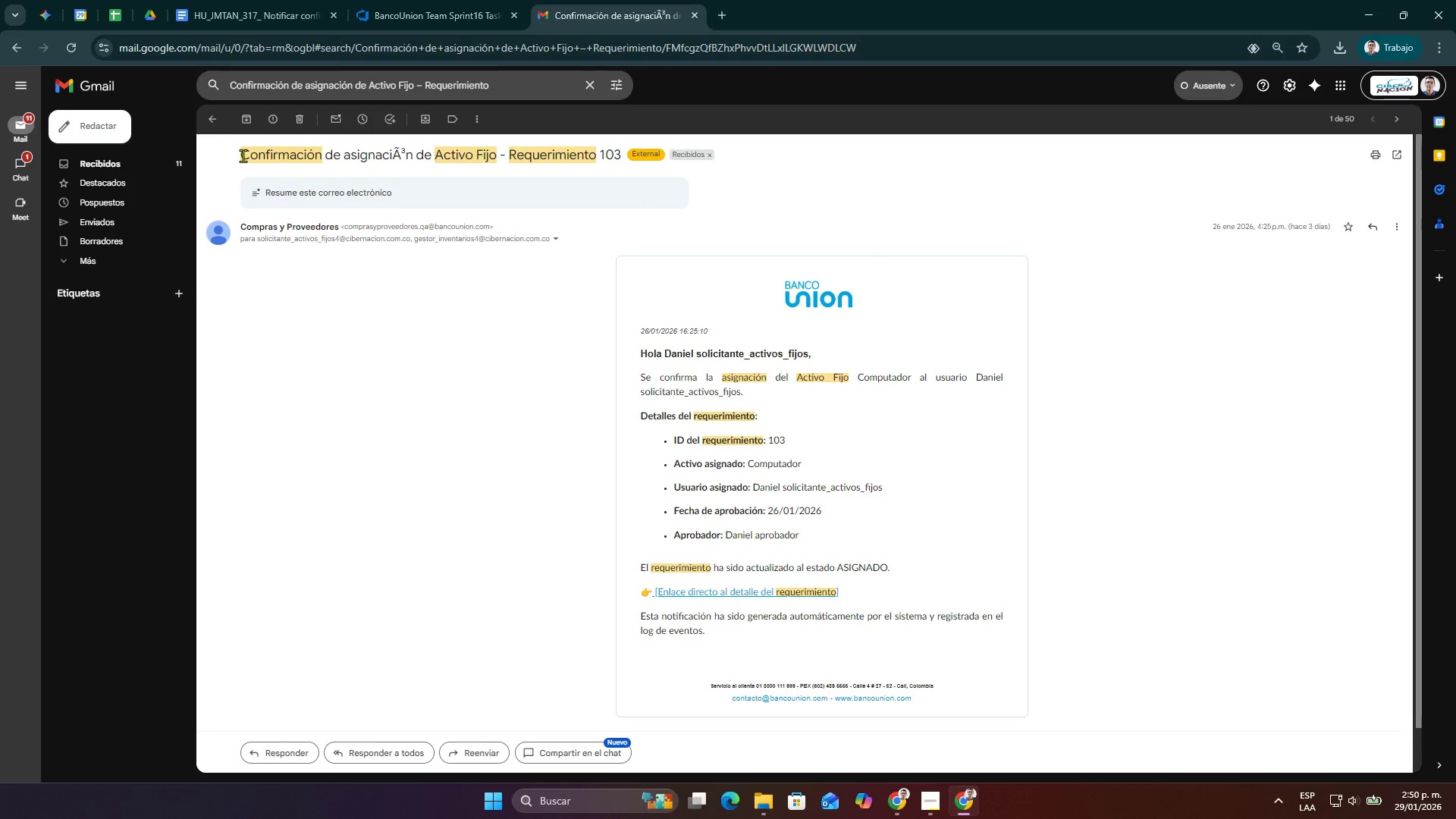 
left_click_drag(start_coordinate=[243, 155], to_coordinate=[619, 158])
 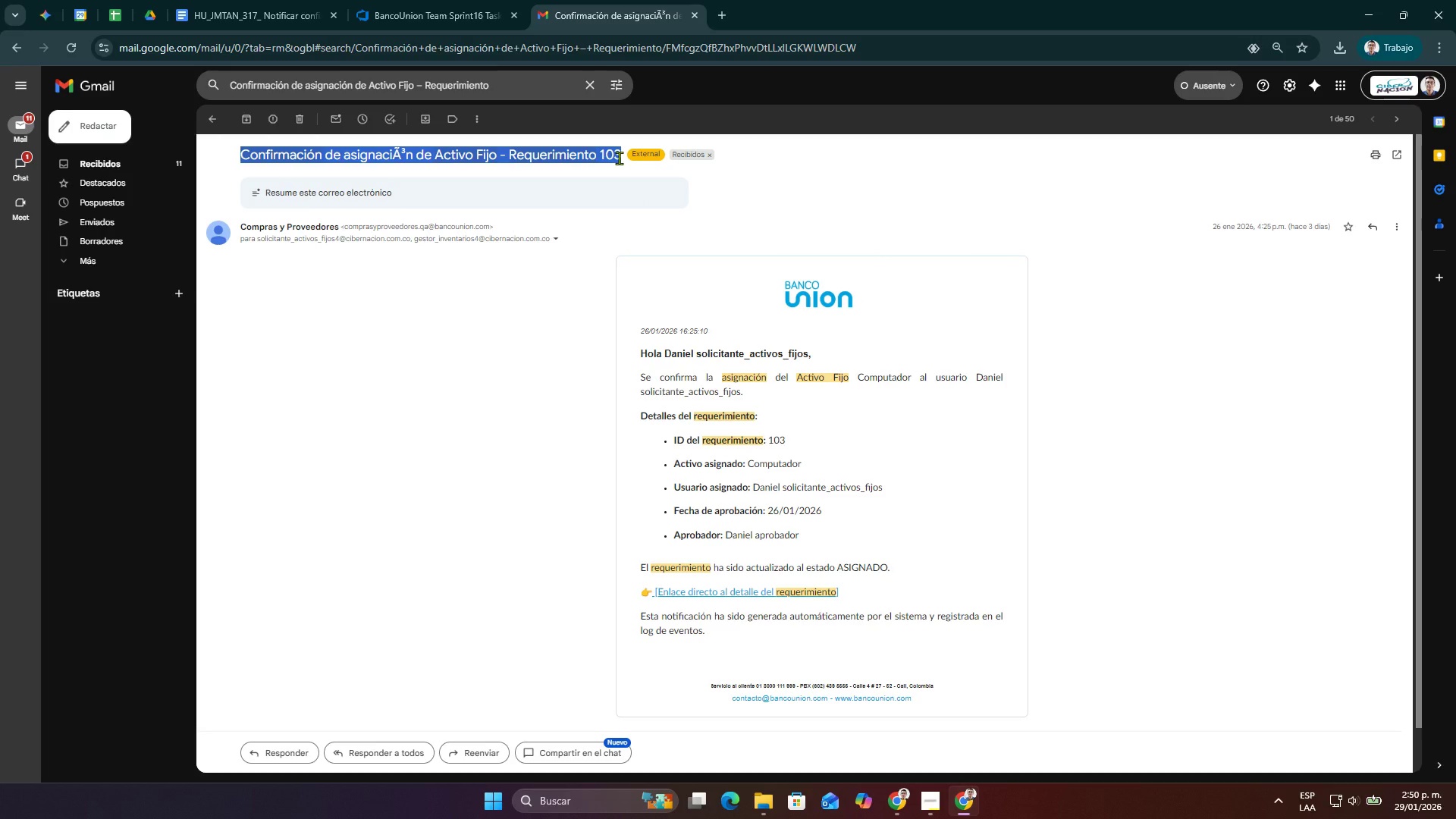 
key(Control+C)
 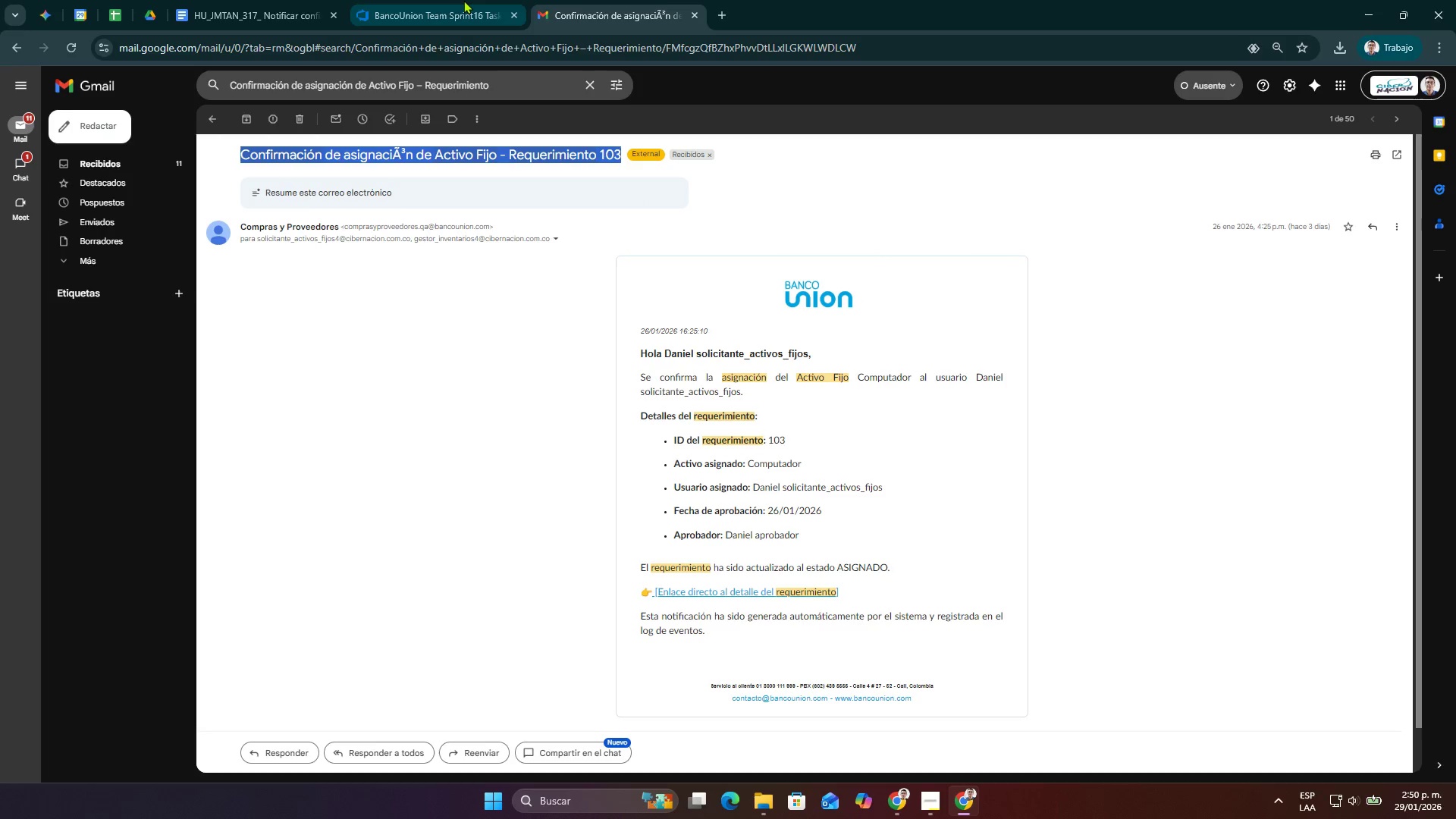 
left_click([464, 0])
 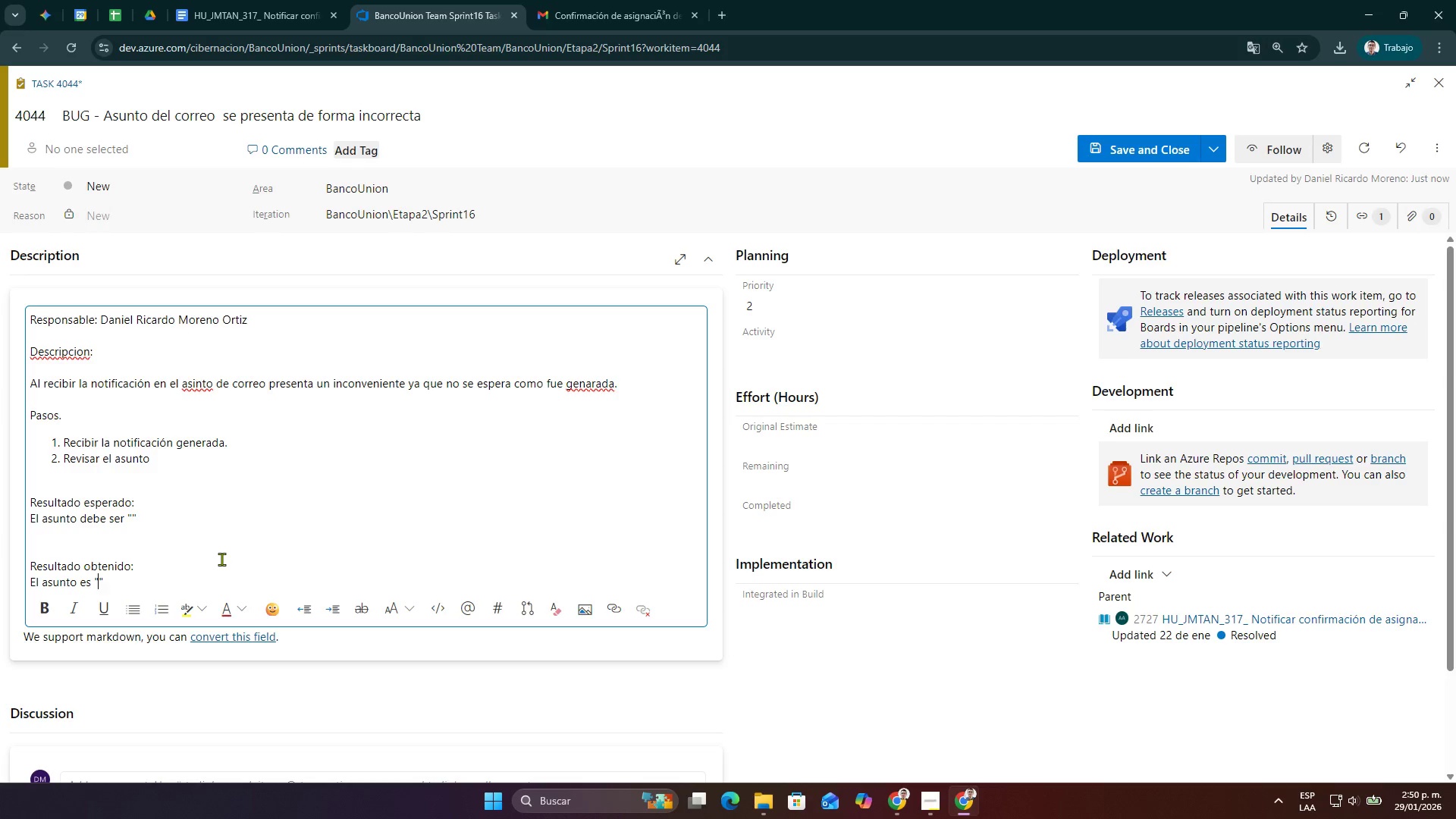 
key(Control+V)
 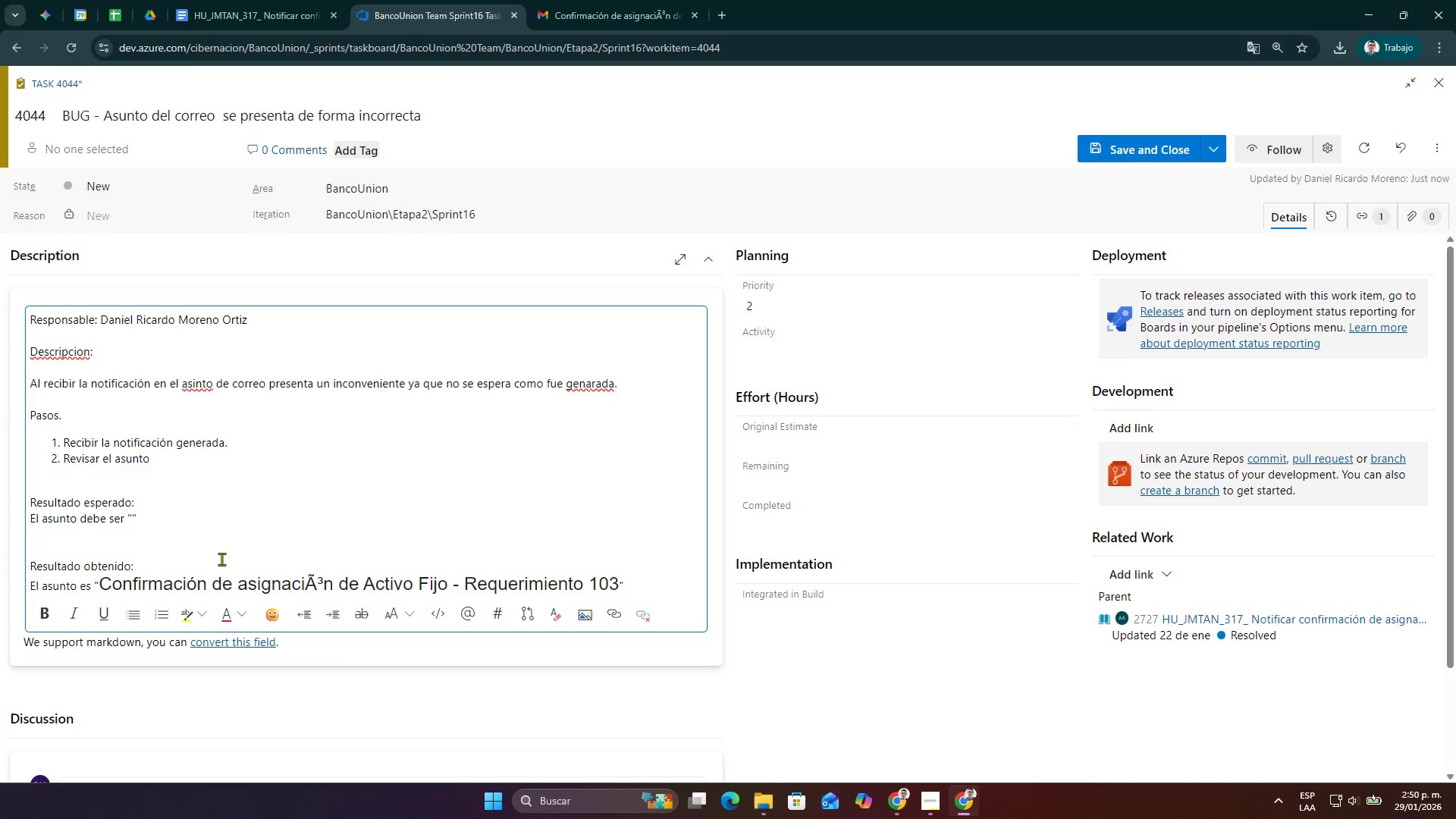 
key(Control+Z)
 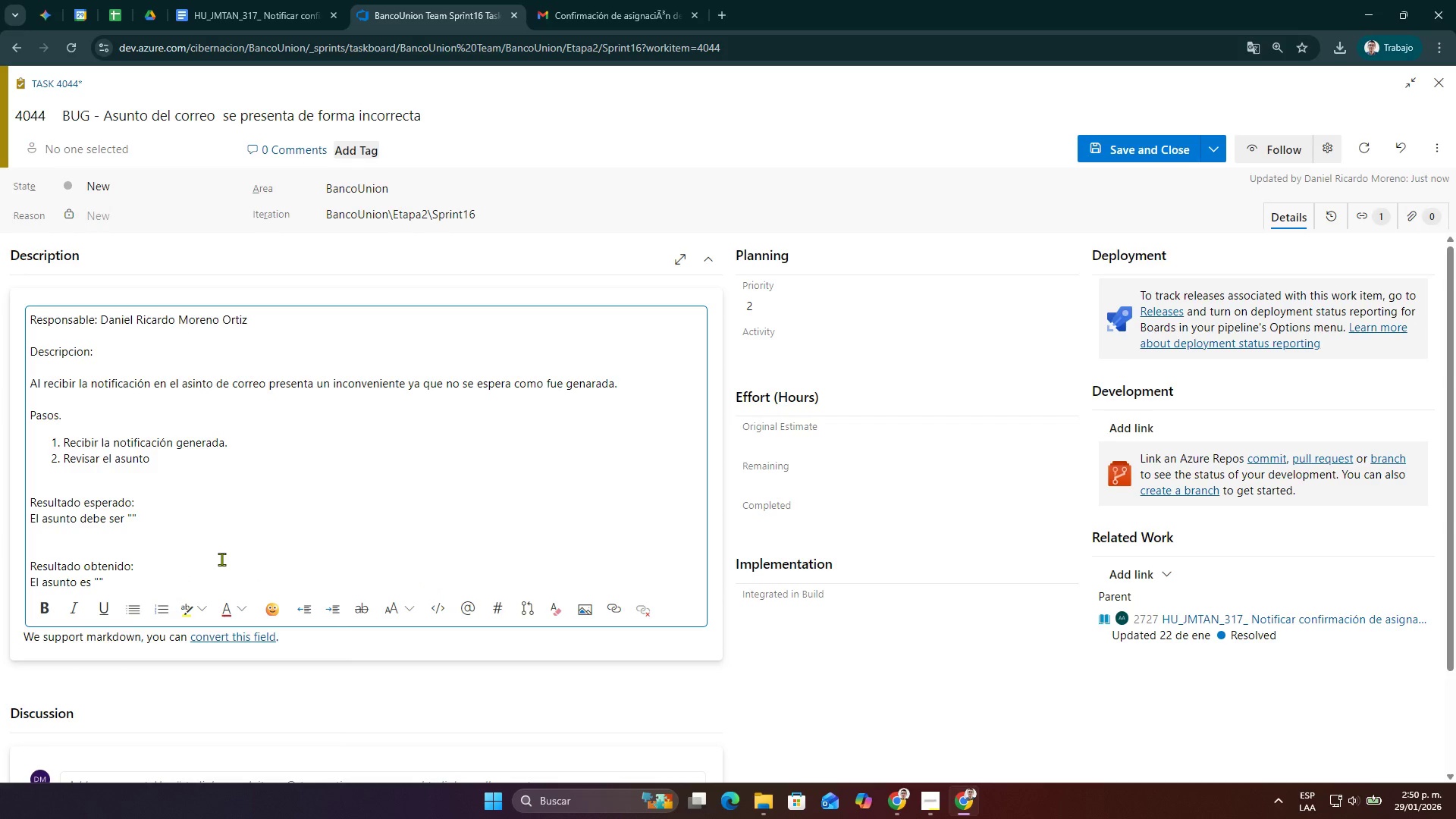 
key(ContextMenu)
 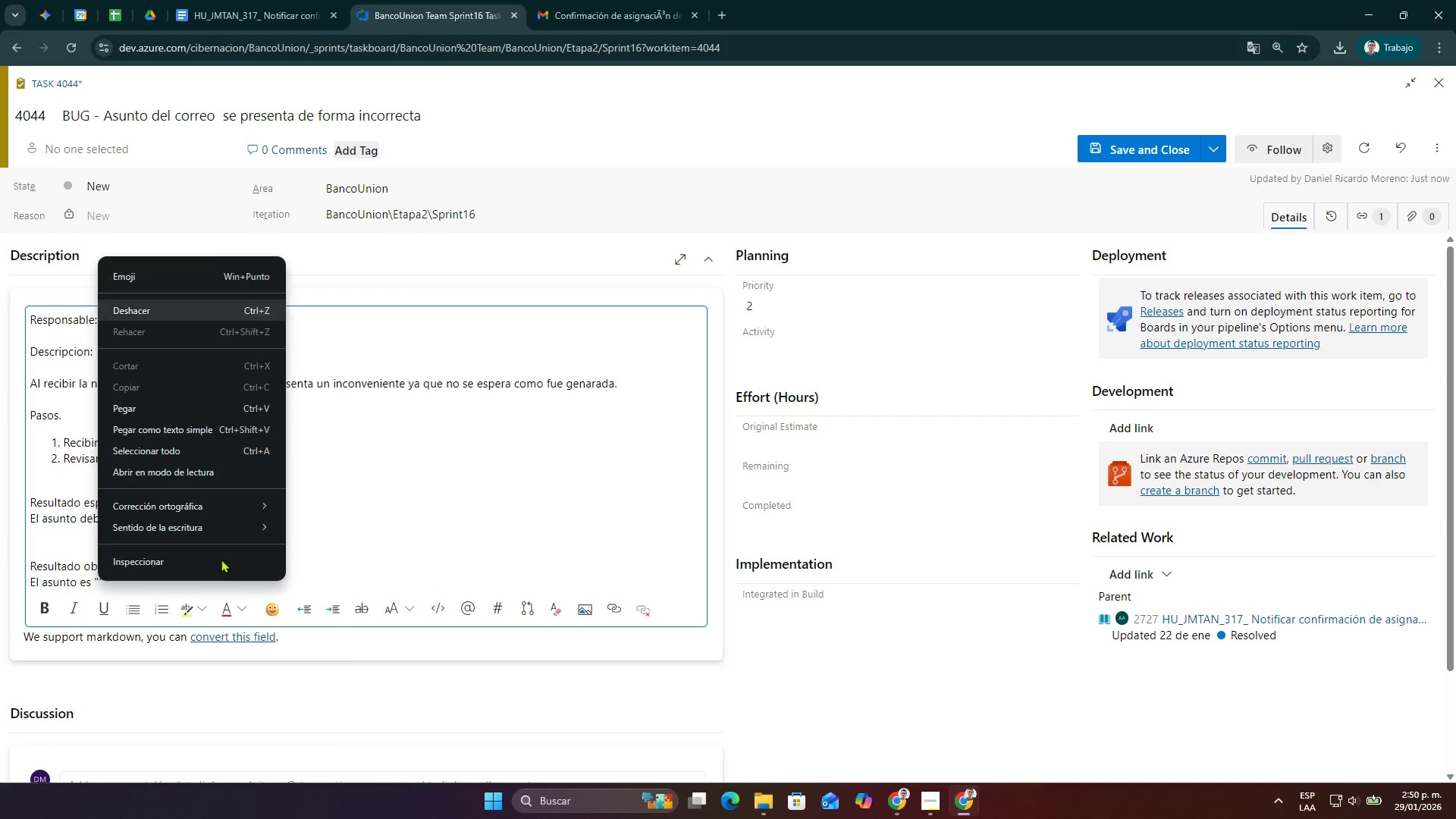 
key(ArrowDown)
 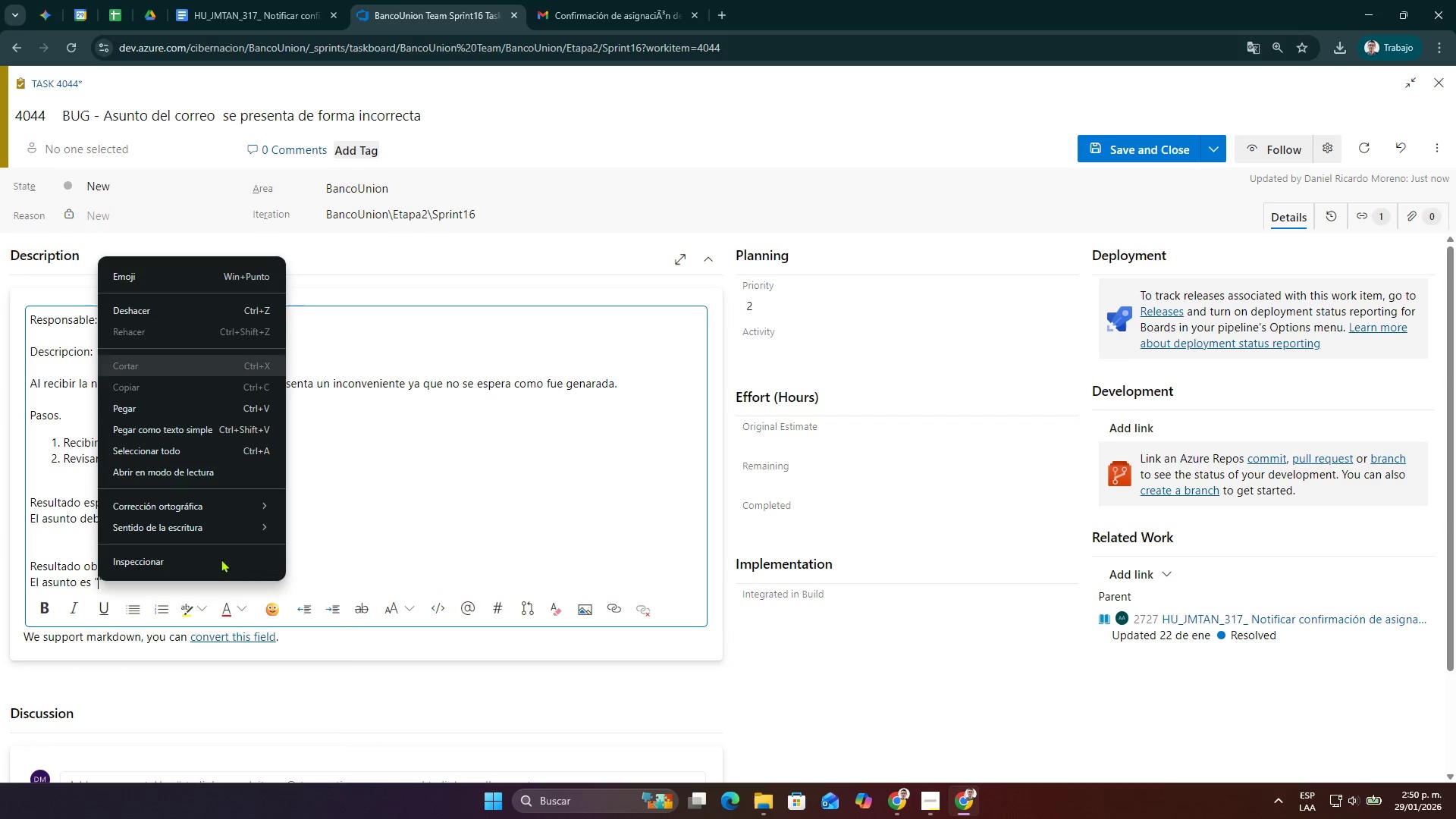 
key(ArrowDown)
 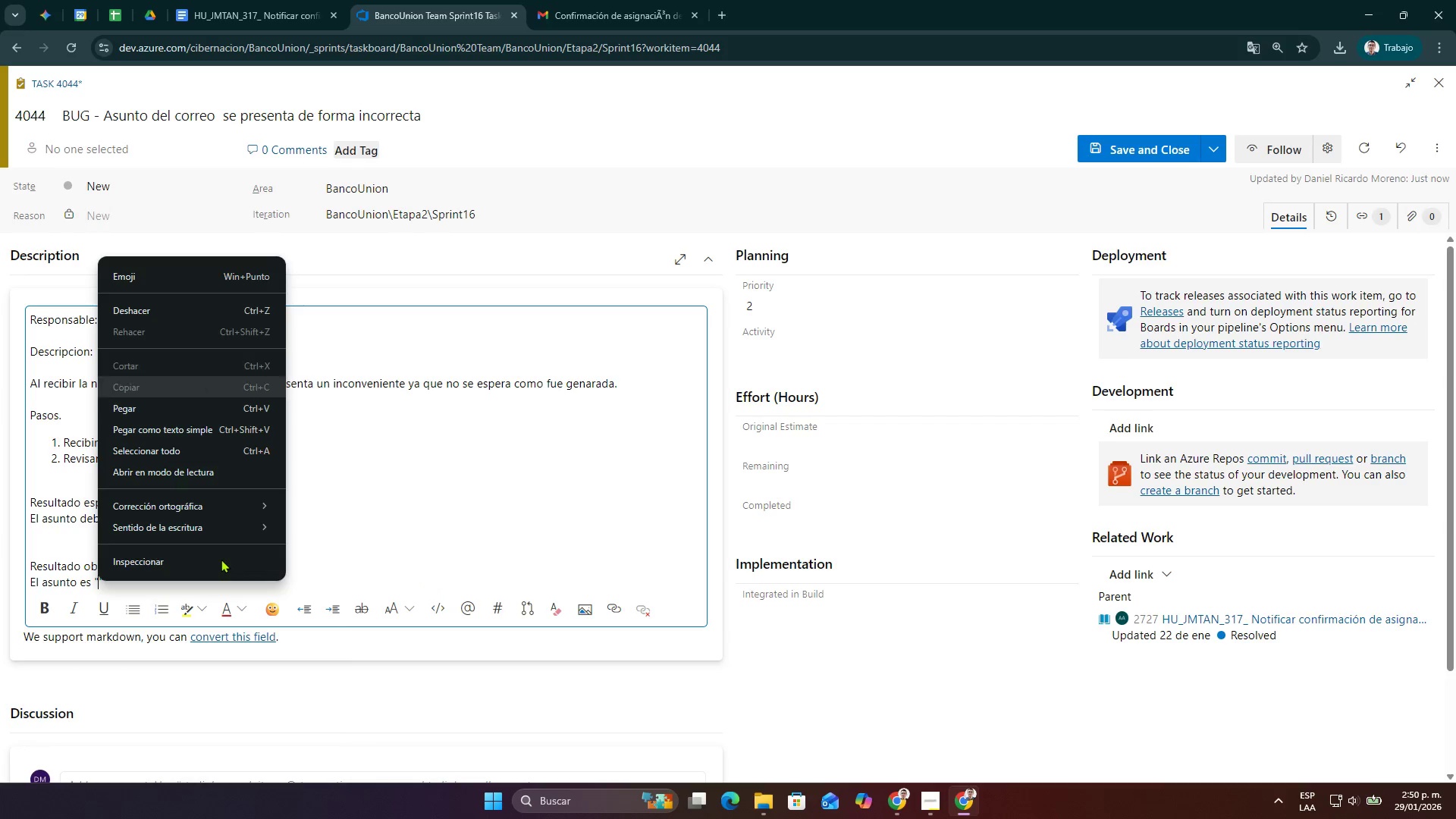 
key(ArrowDown)
 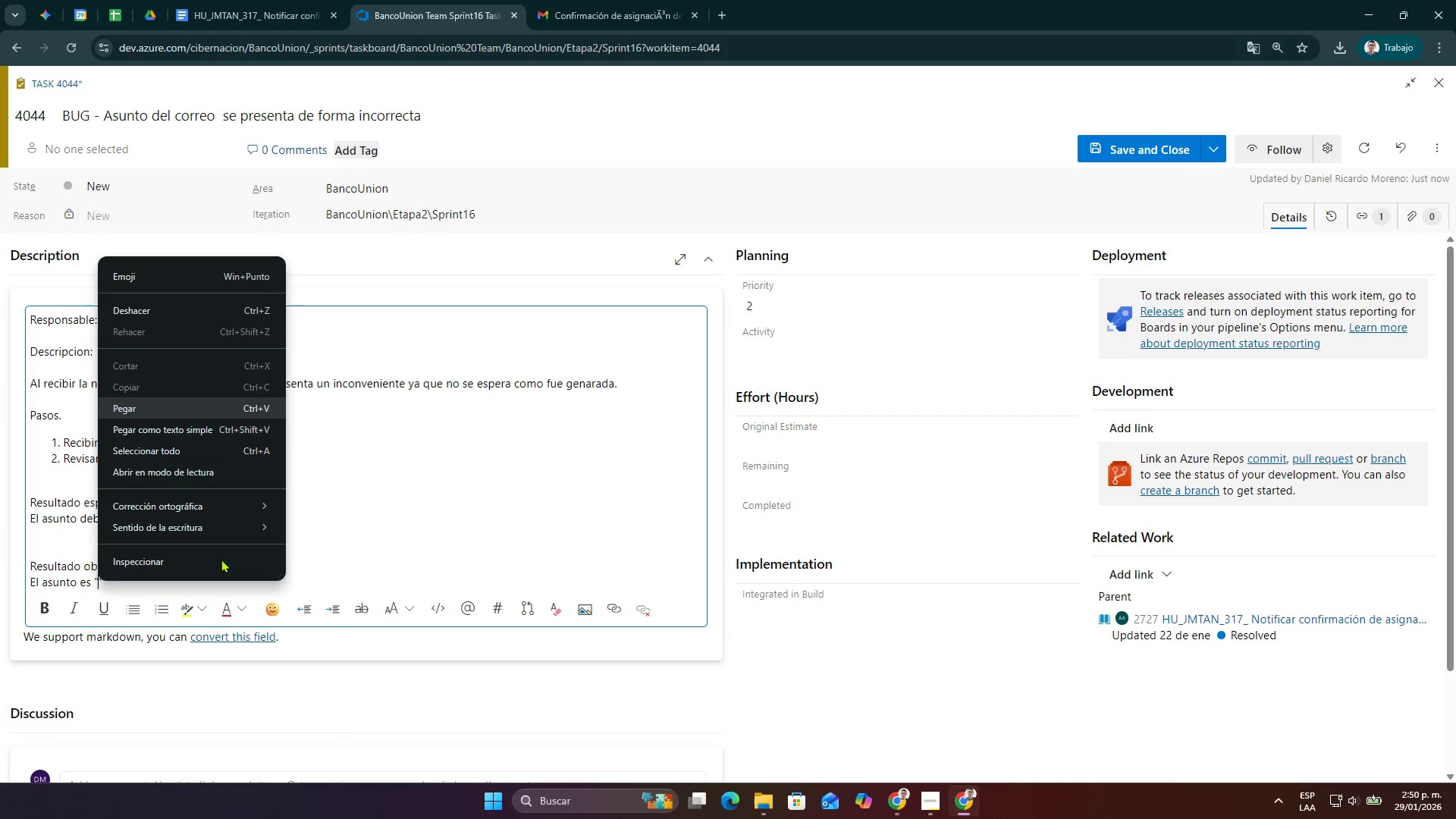 
key(ArrowDown)
 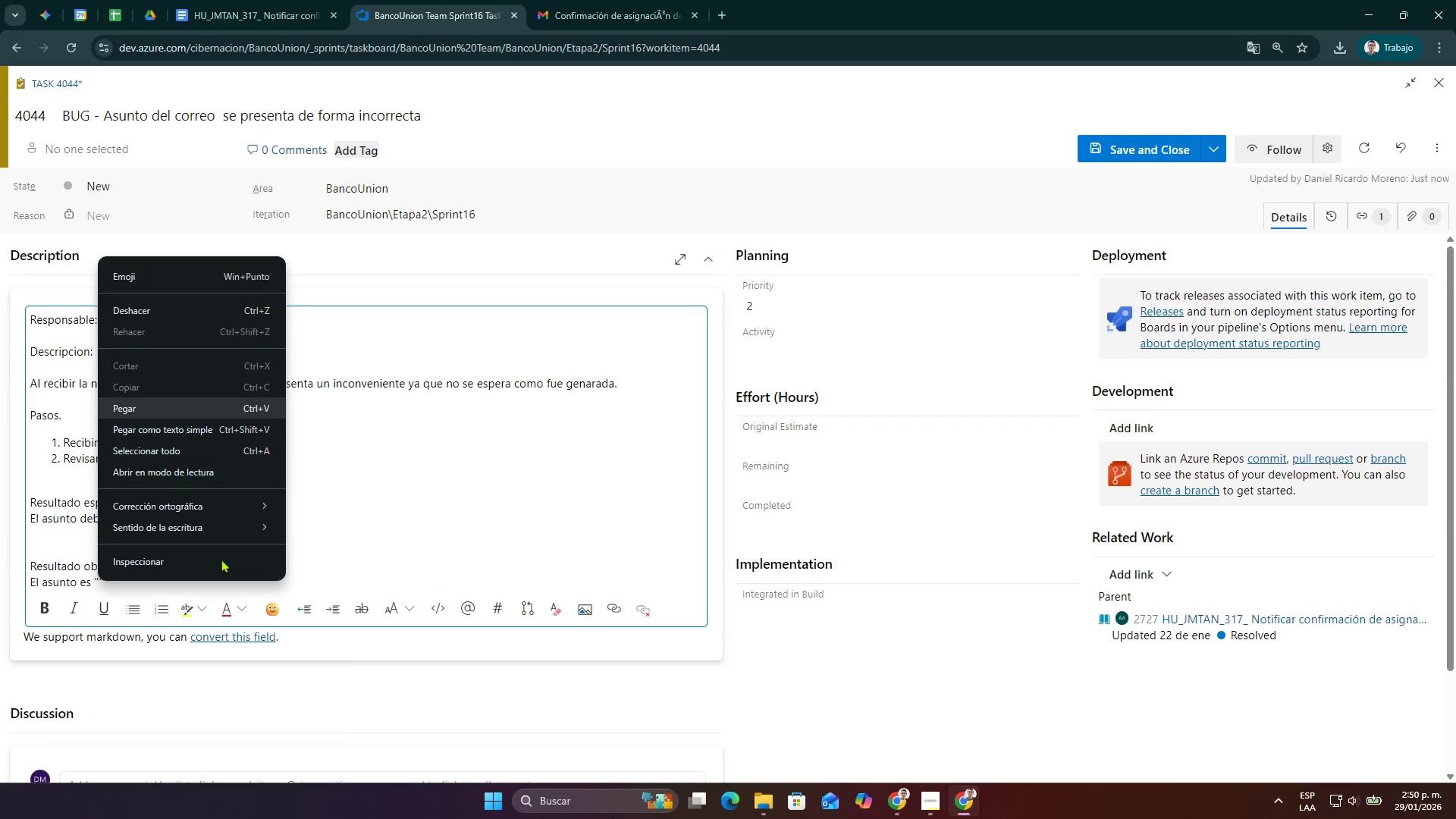 
key(ArrowDown)
 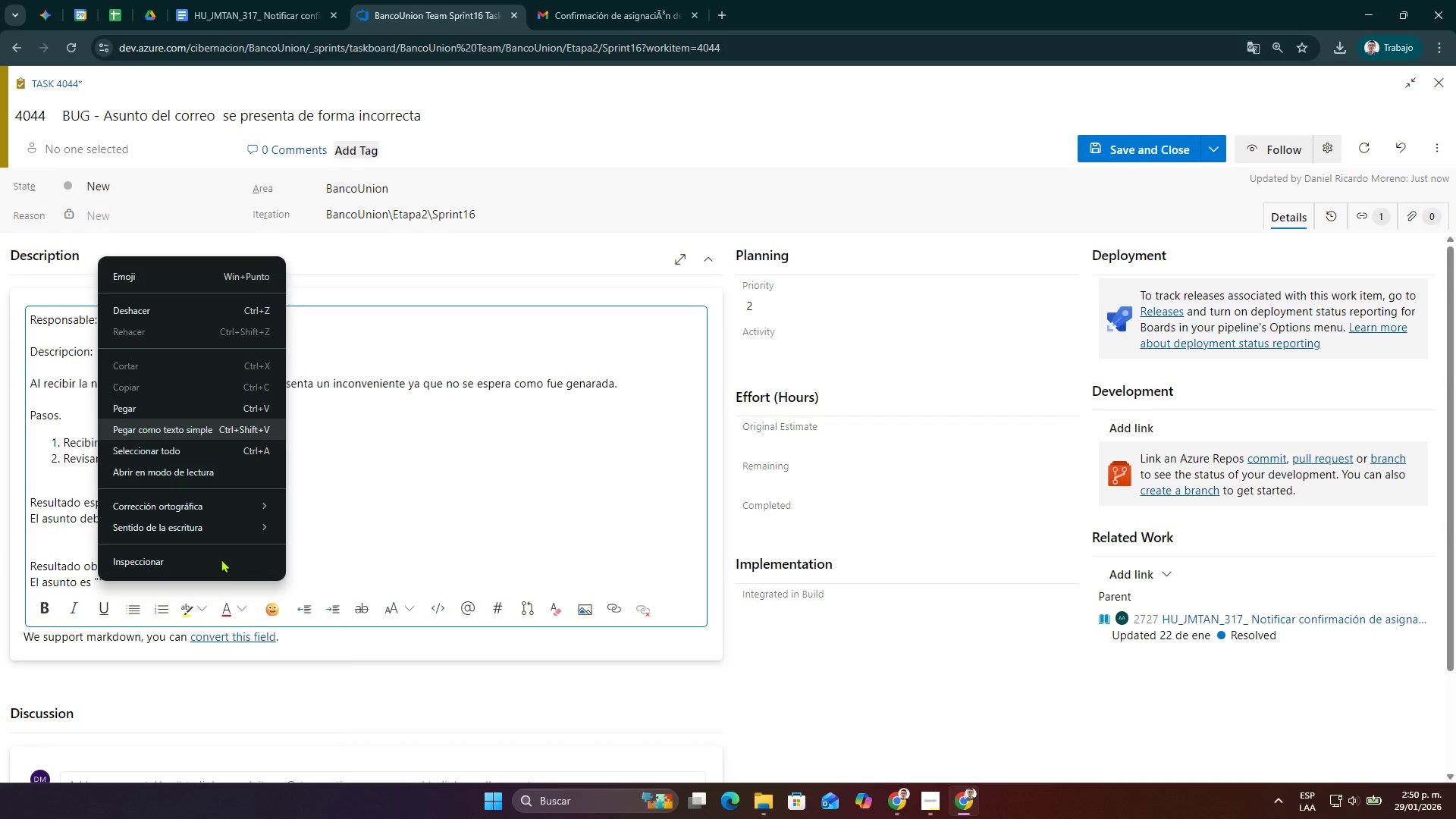 
key(ArrowDown)
 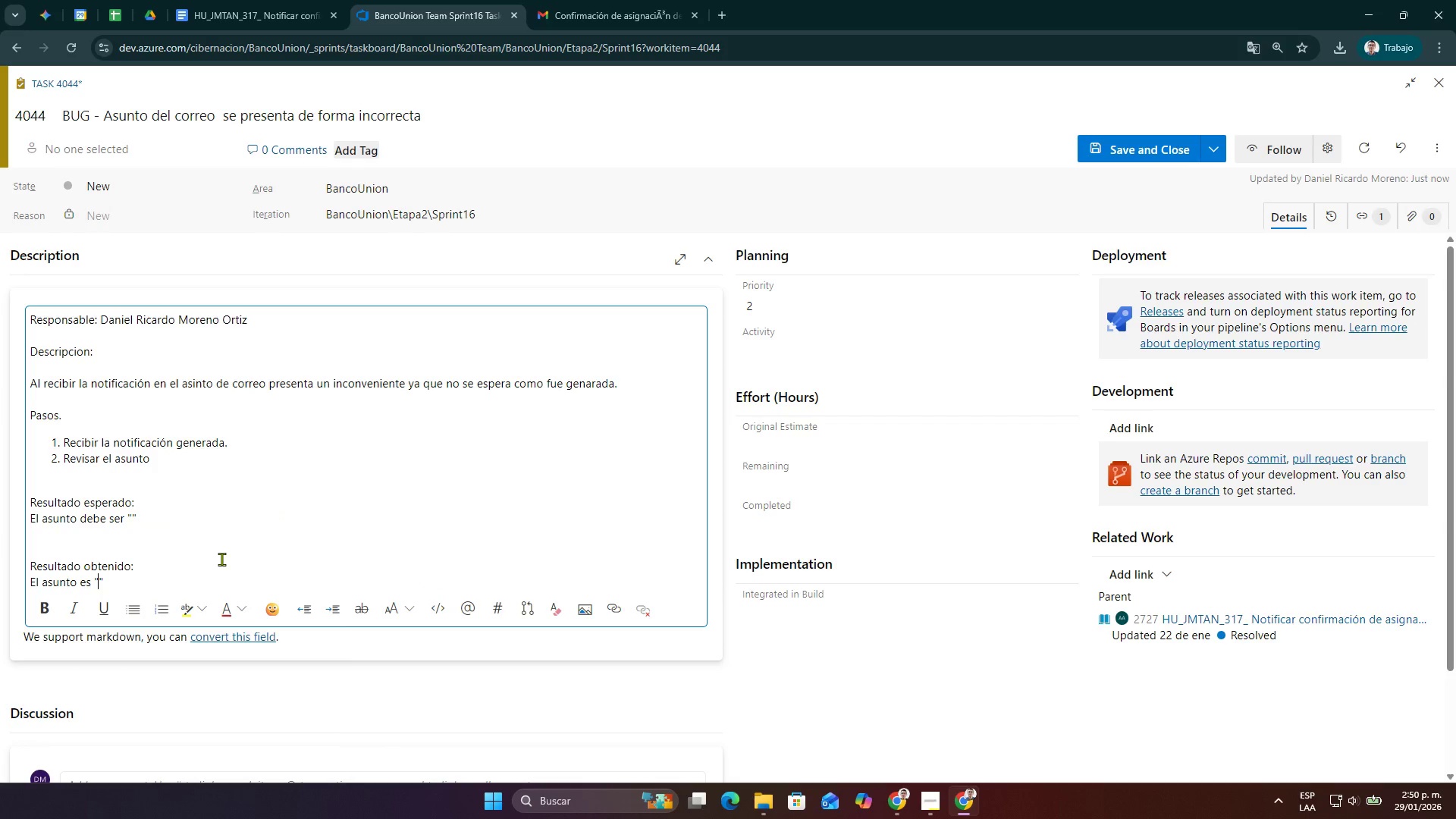 
key(Enter)
 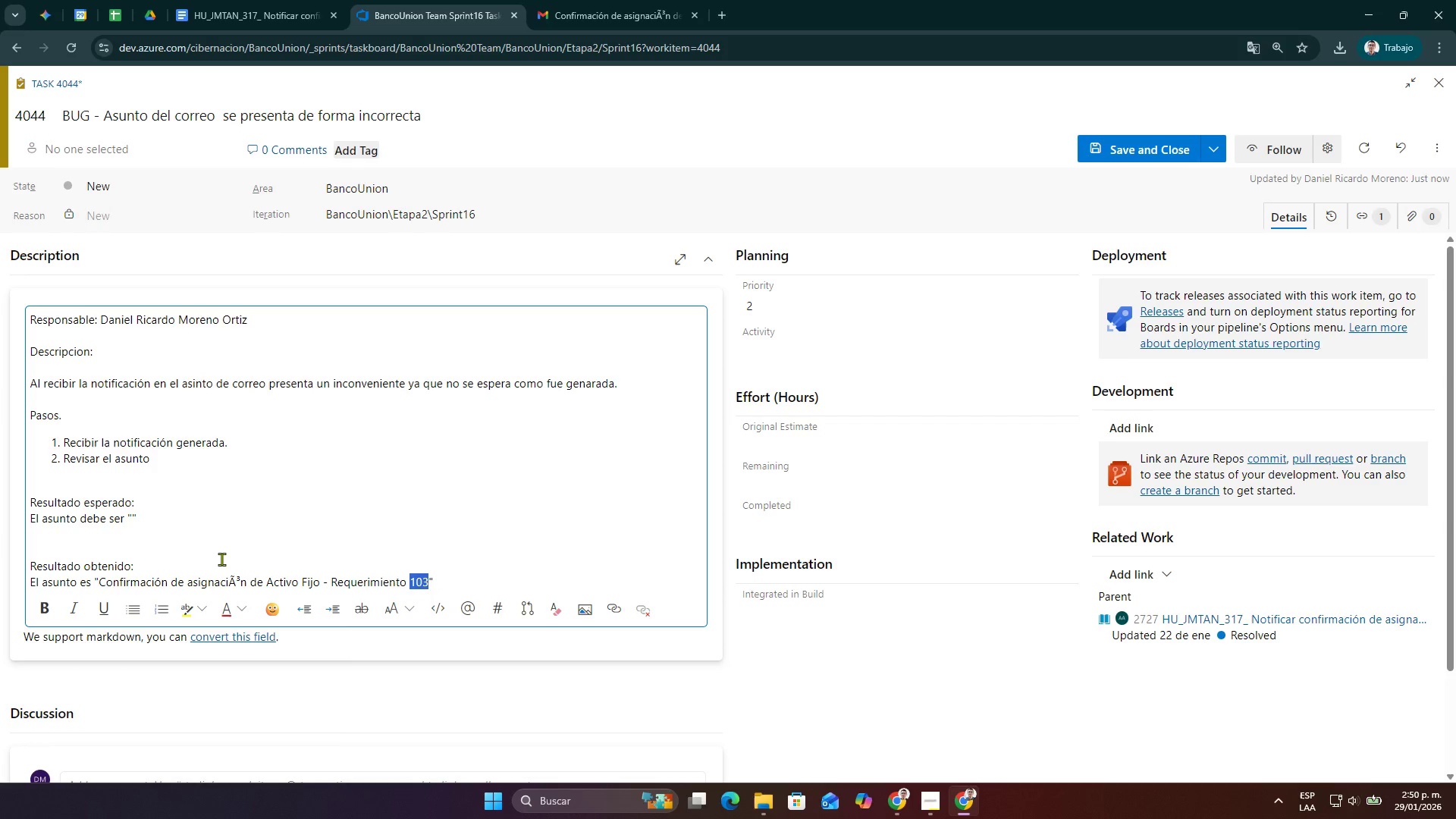 
key(Control+Shift+ArrowLeft)
 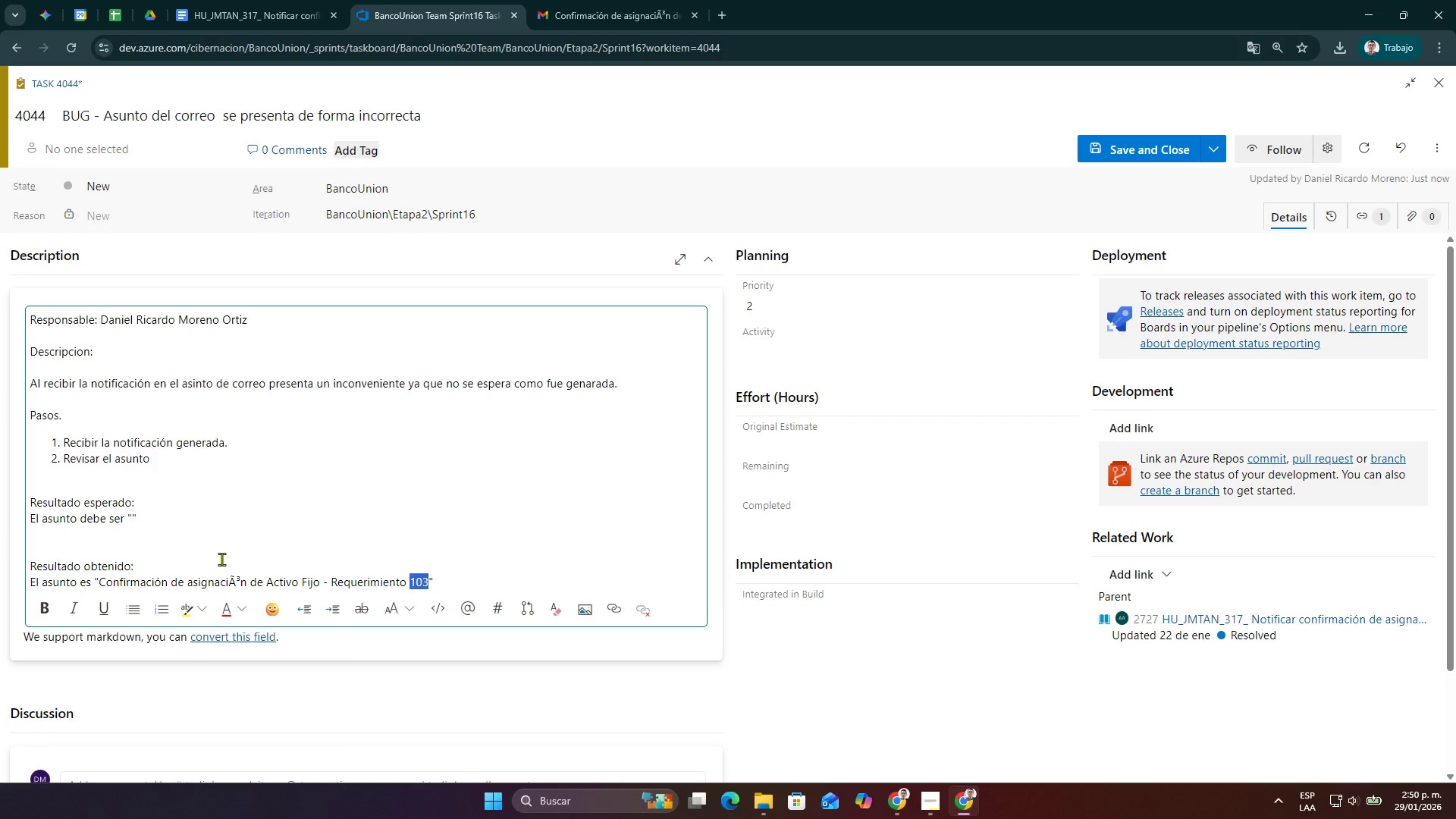 
key(Shift+Quote)
 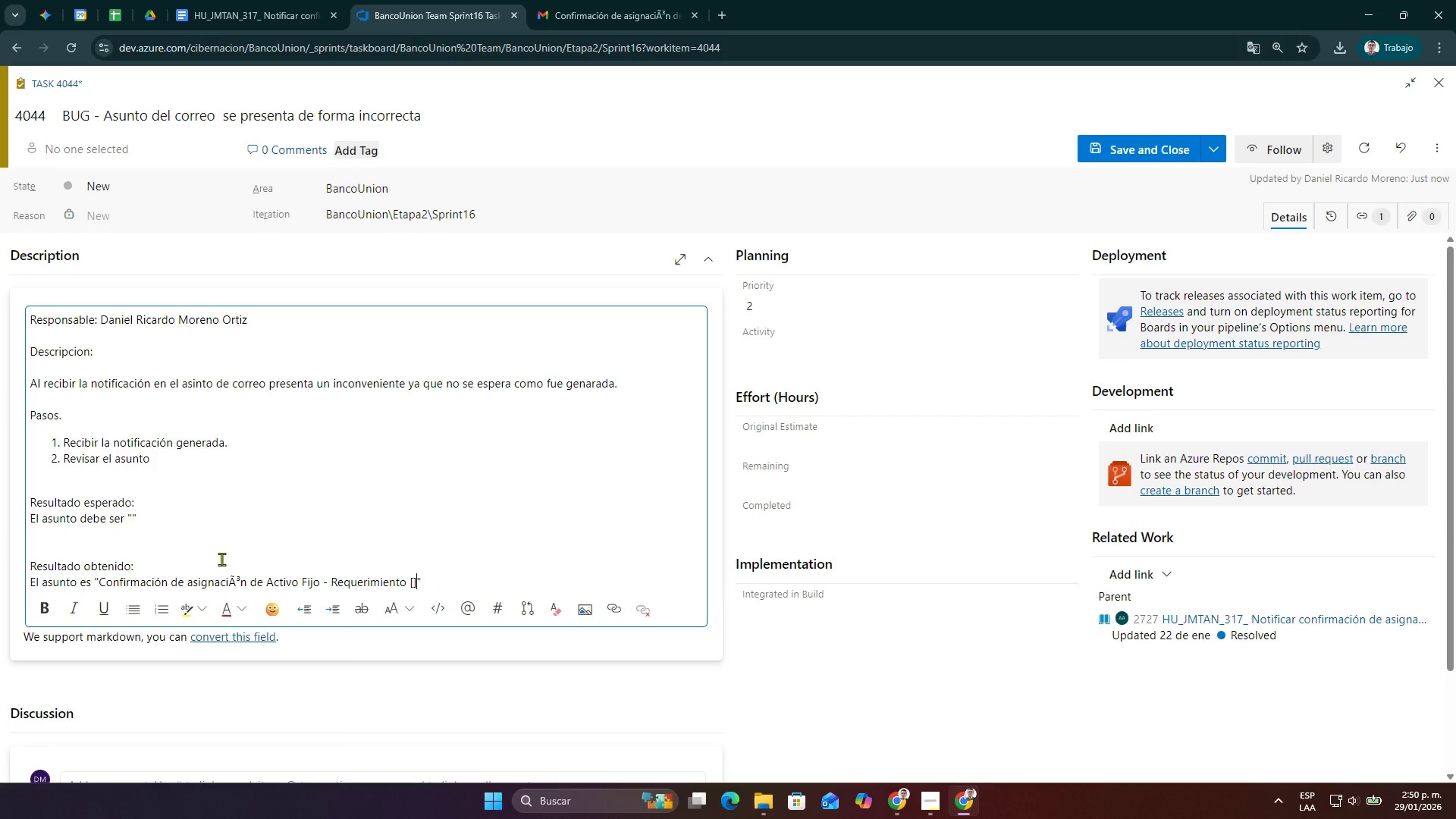 
key(Shift+Slash)
 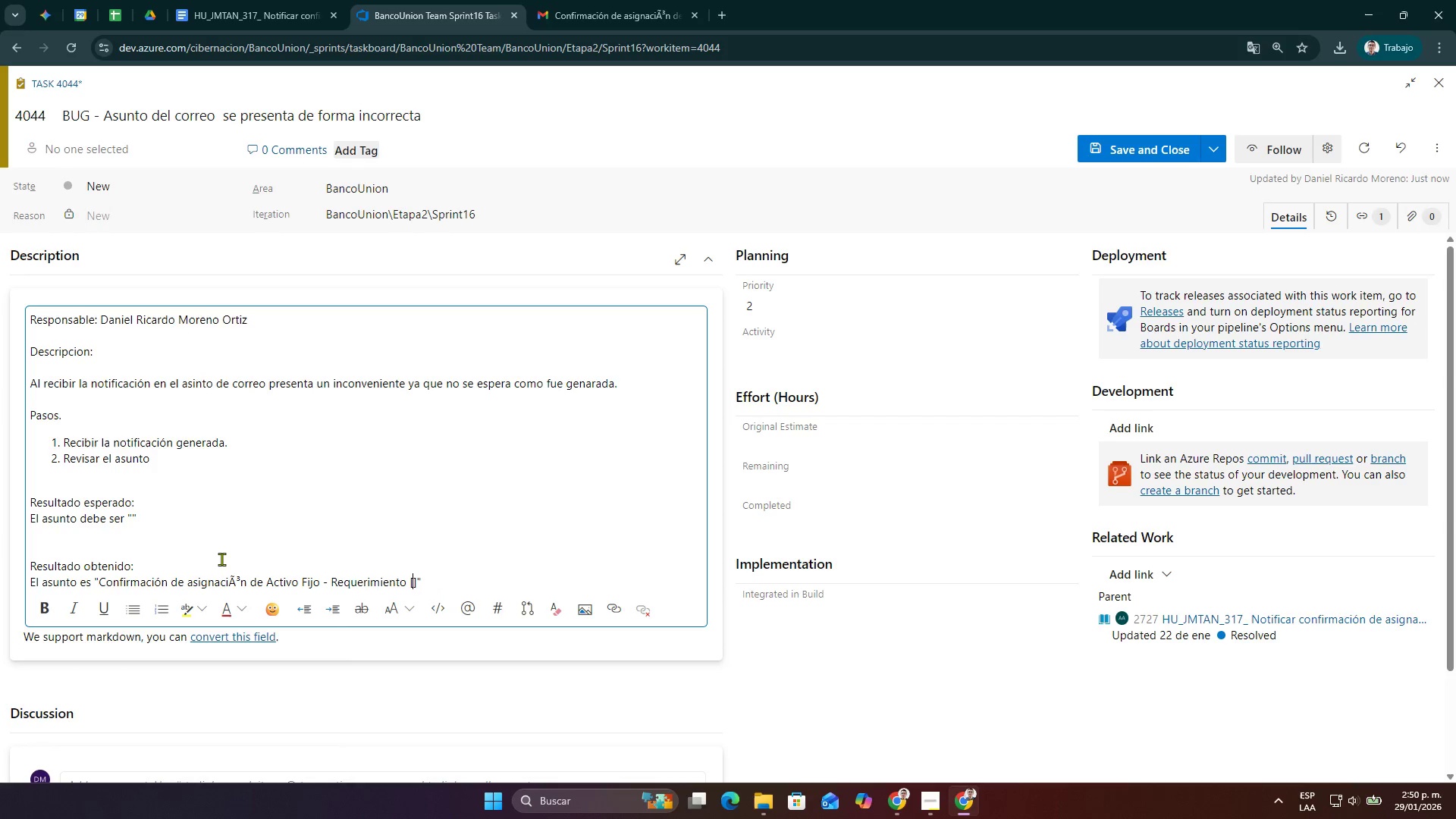 
key(ArrowLeft)
 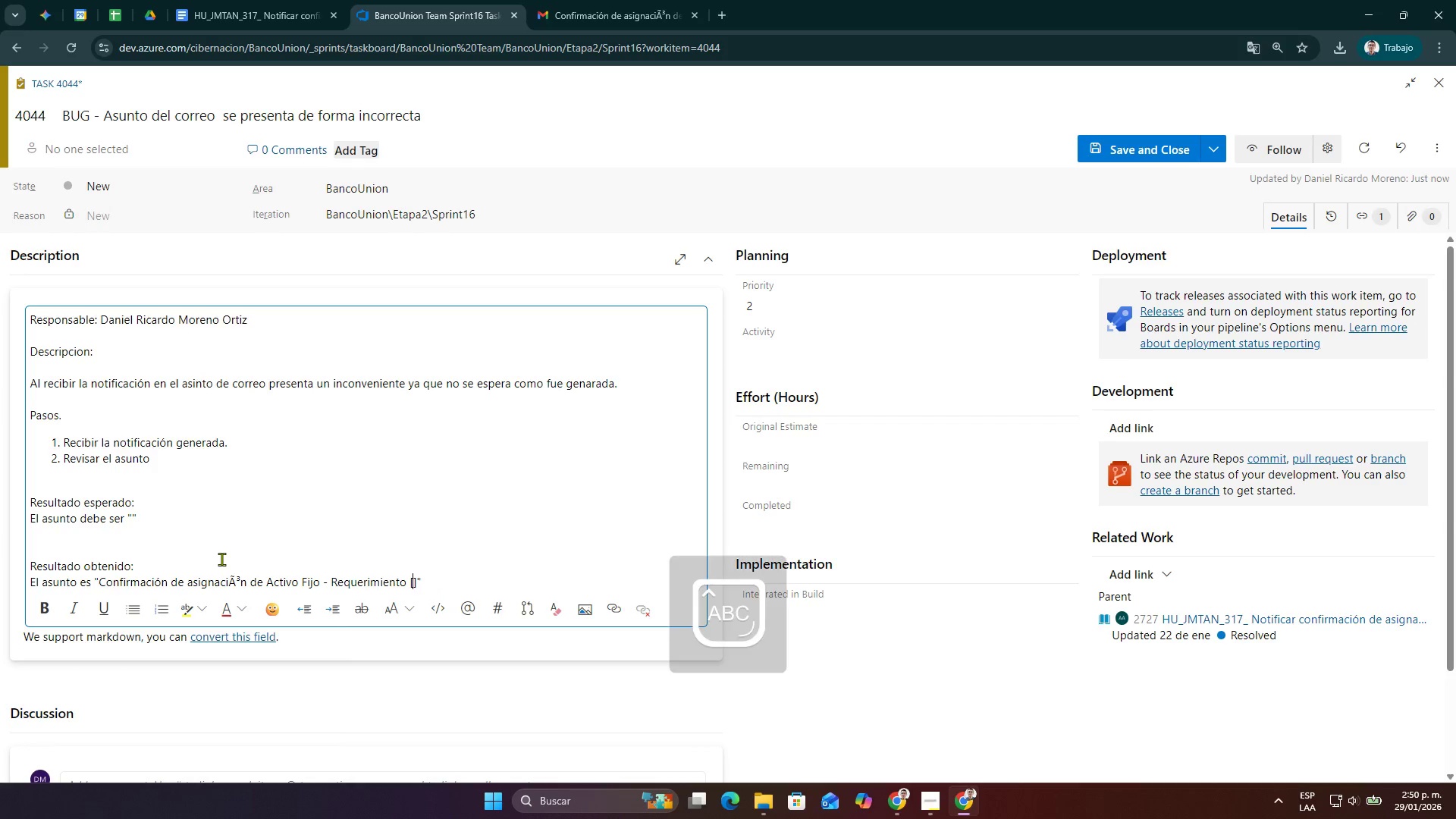 
type(ID)
 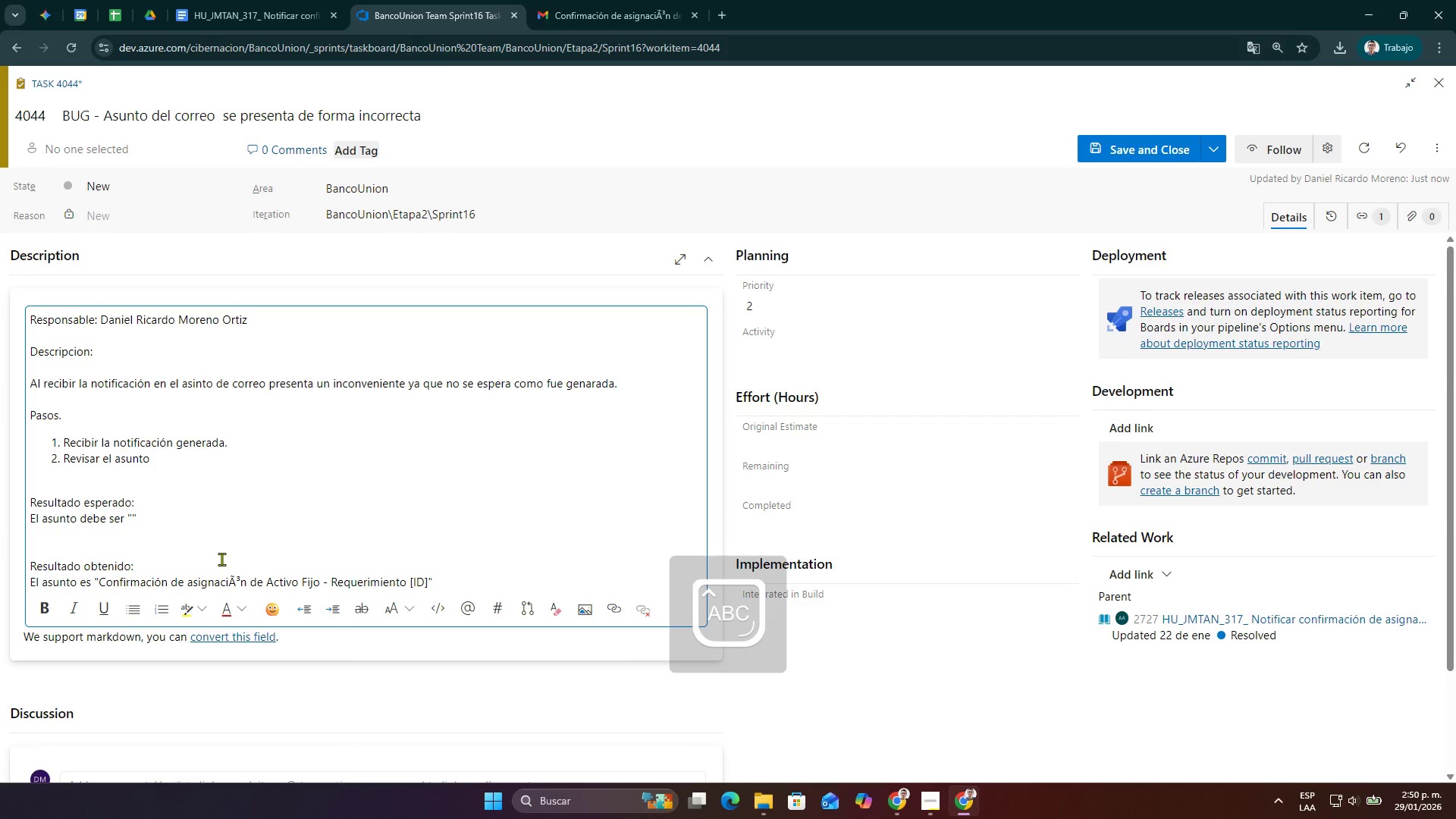 
key(ArrowUp)
 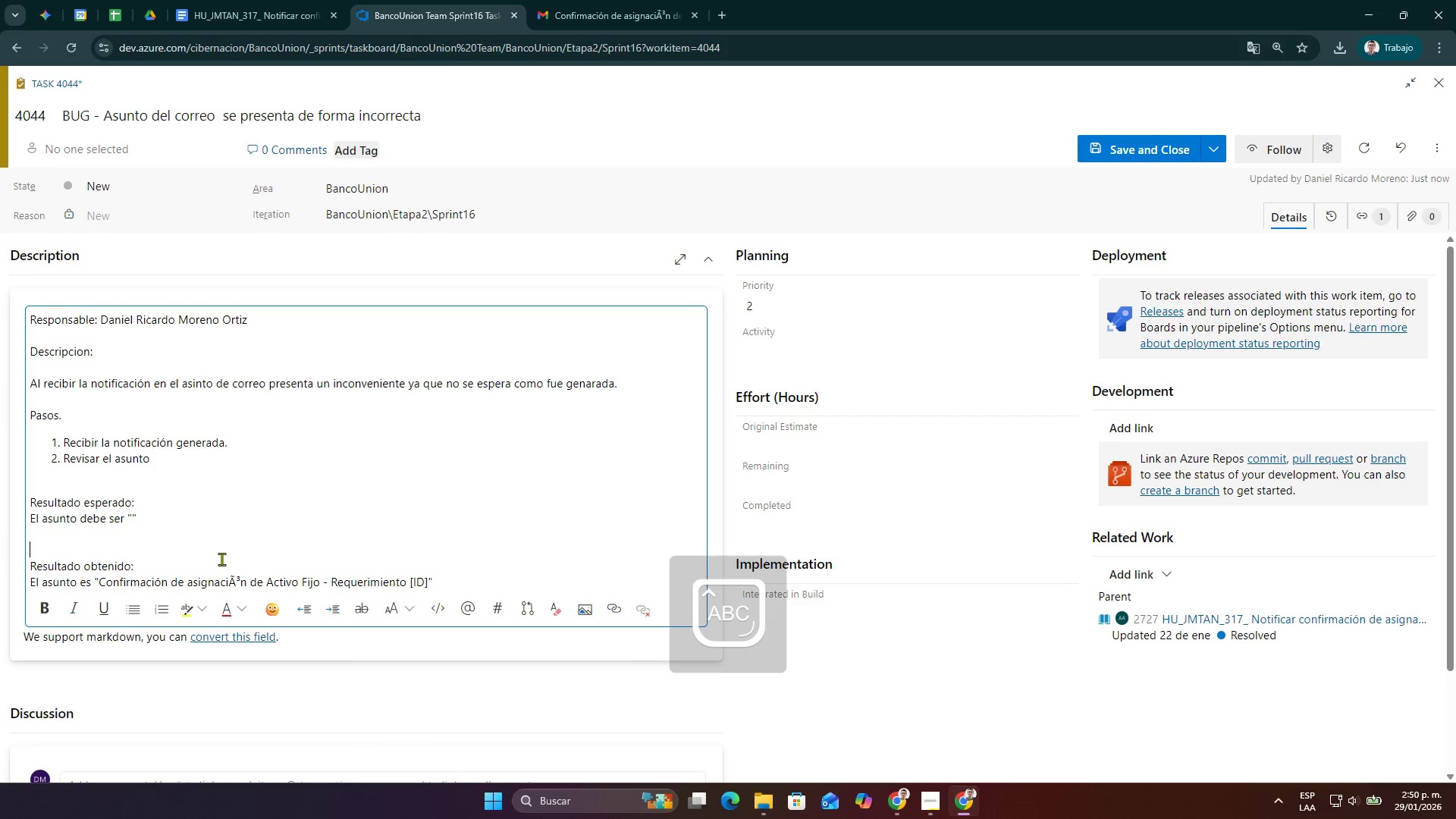 
key(ArrowUp)
 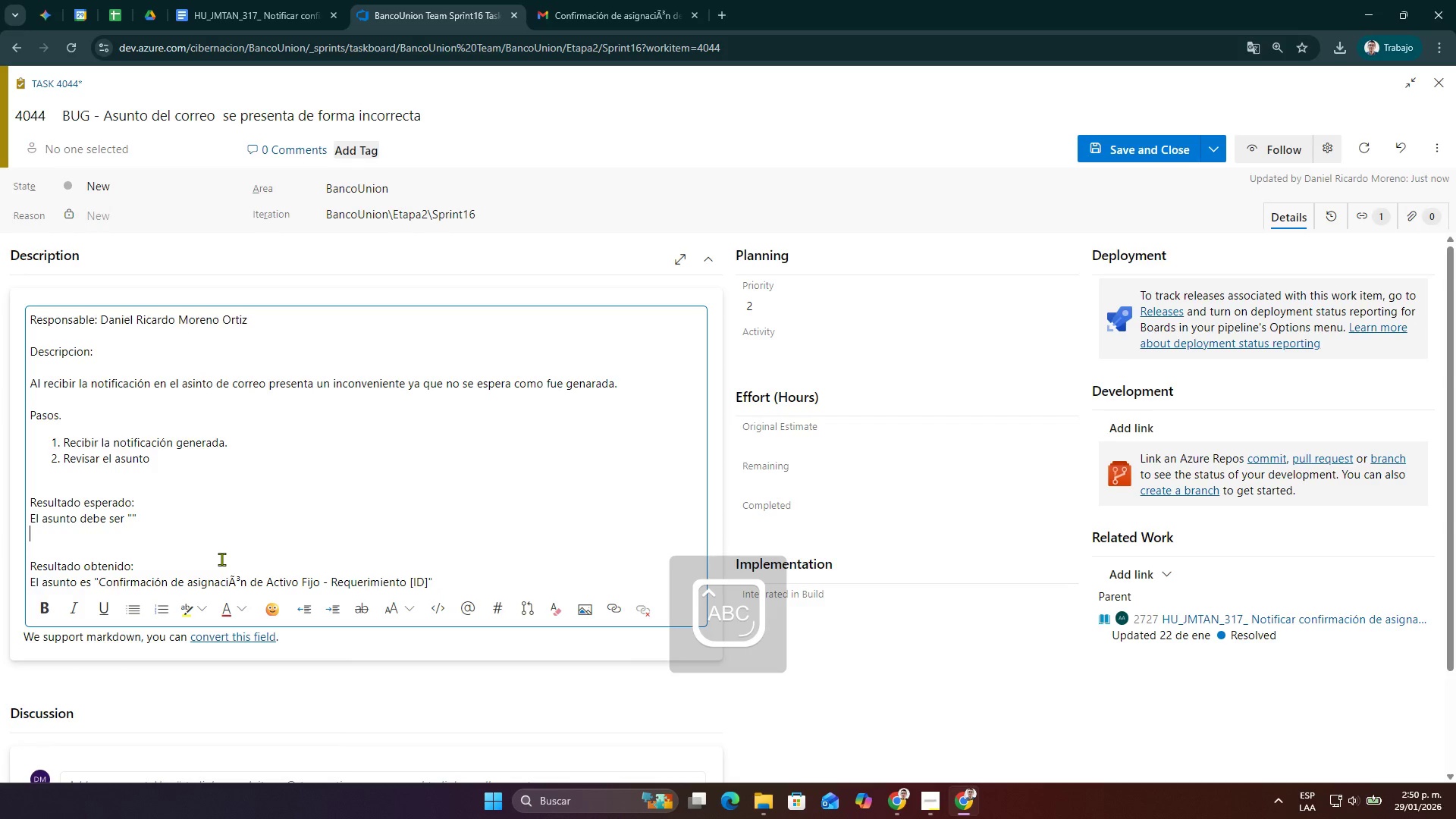 
key(ArrowUp)
 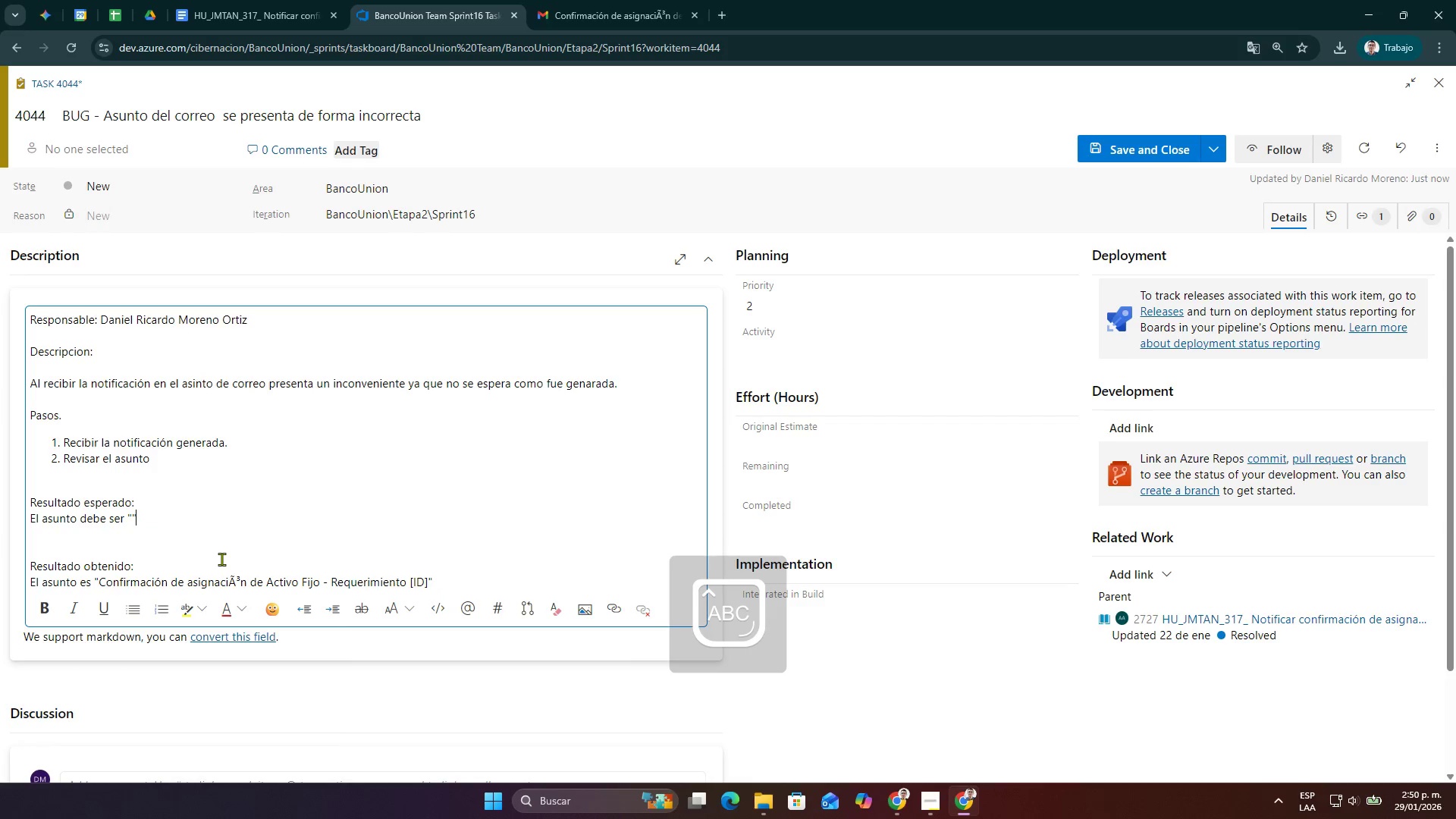 
key(ArrowUp)
 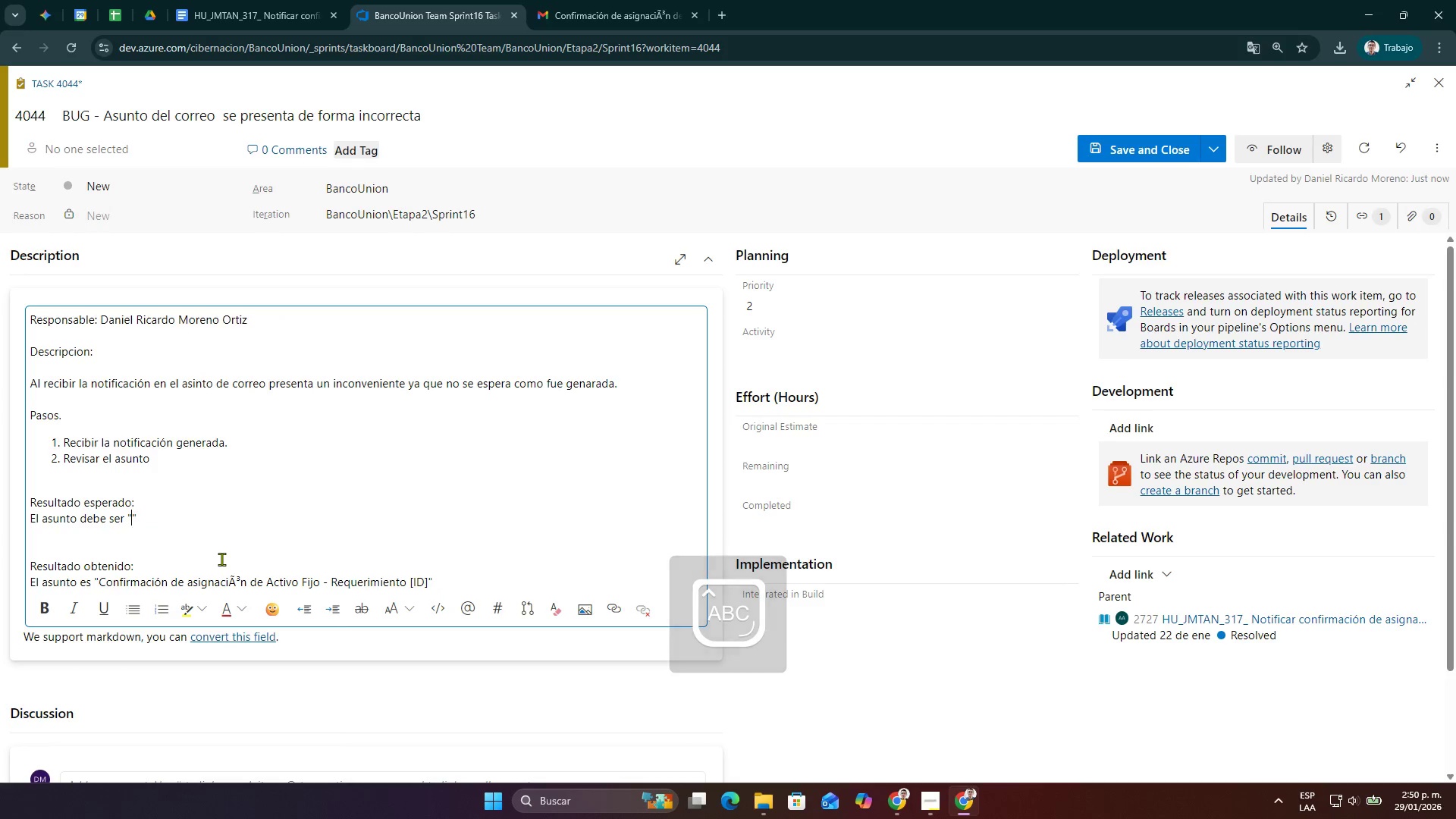 
key(ArrowLeft)
 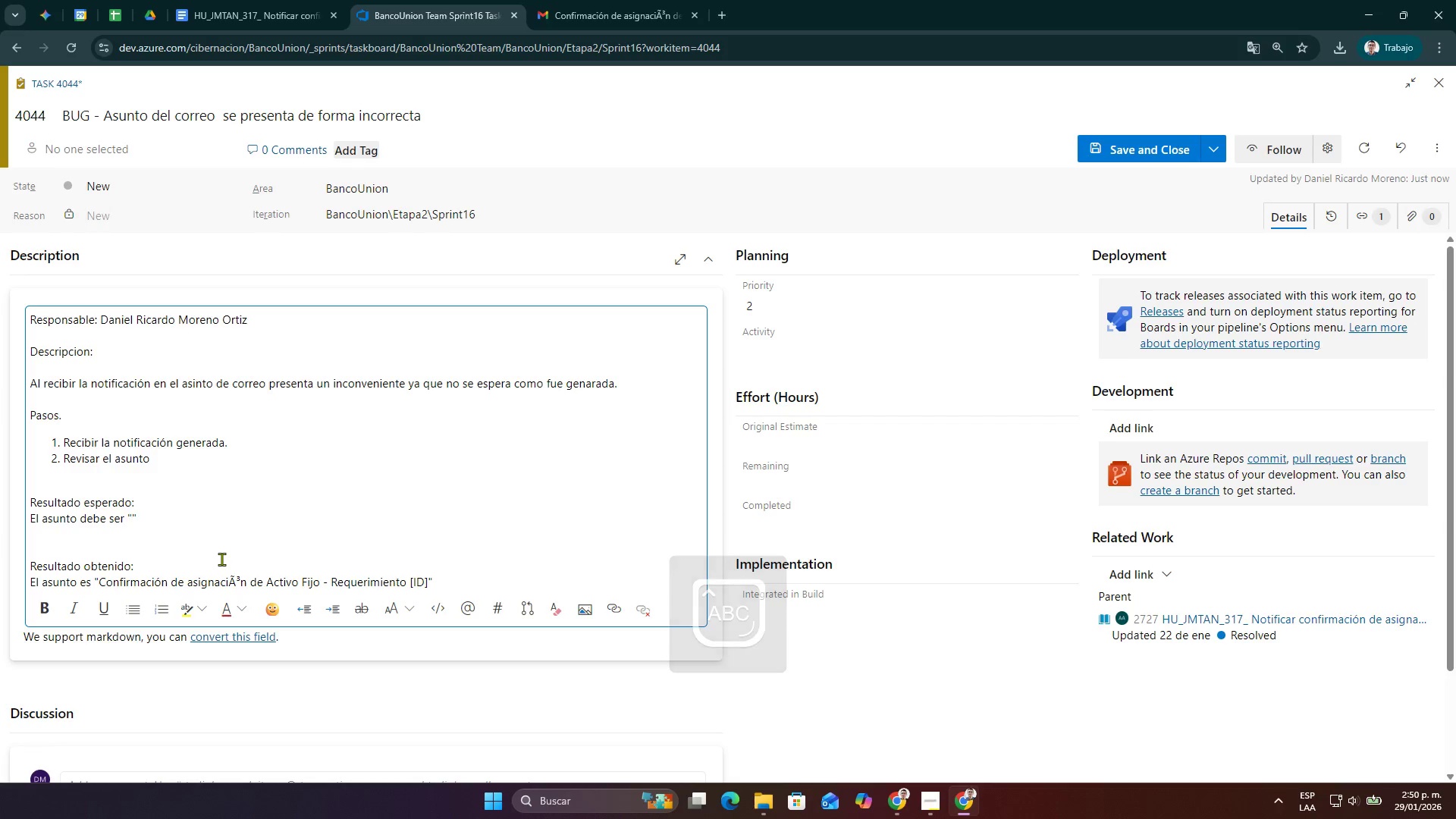 
key(Control+ControlLeft)
 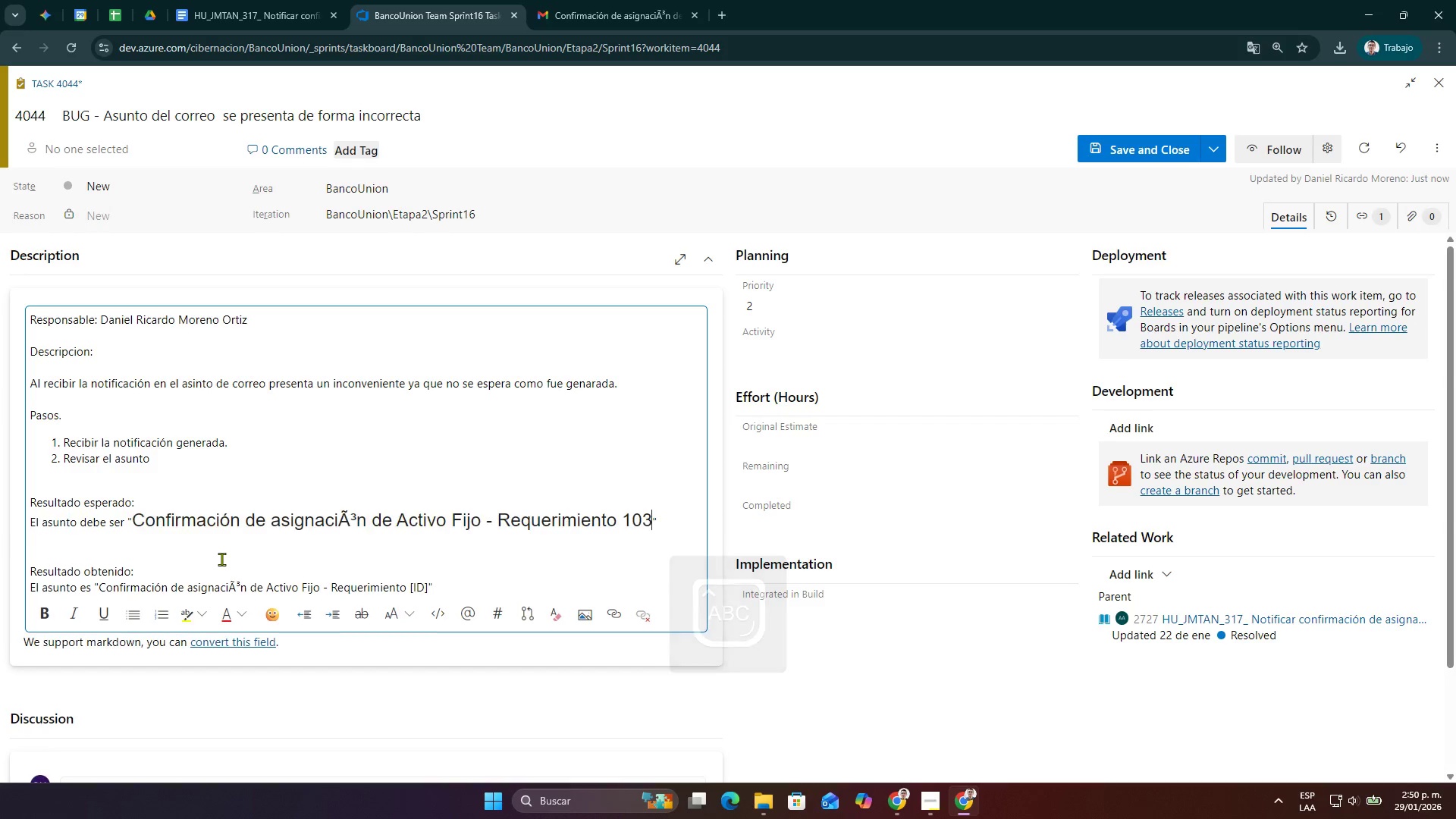 
key(Control+V)
 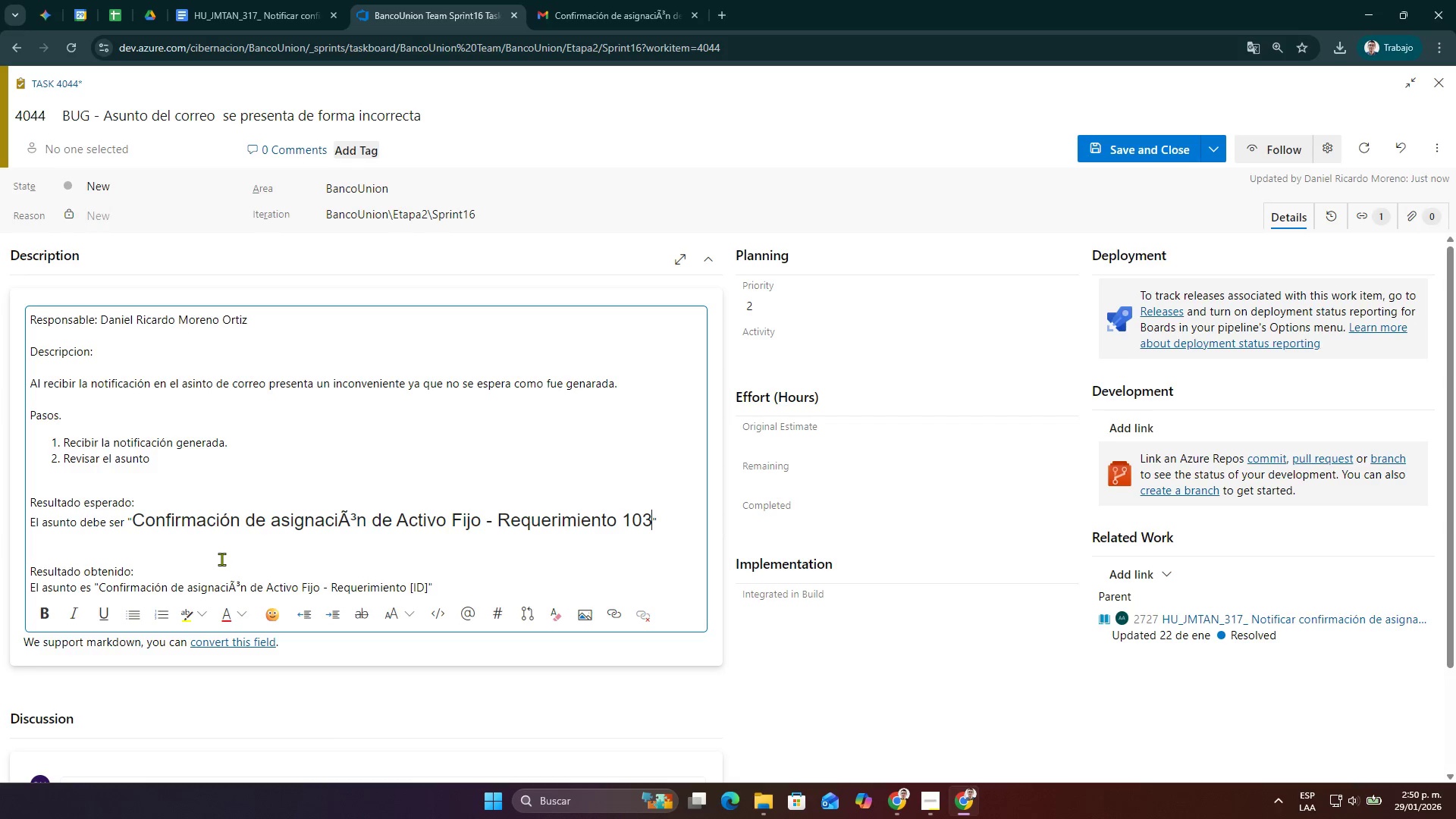 
hold_key(key=ControlLeft, duration=1.58)
 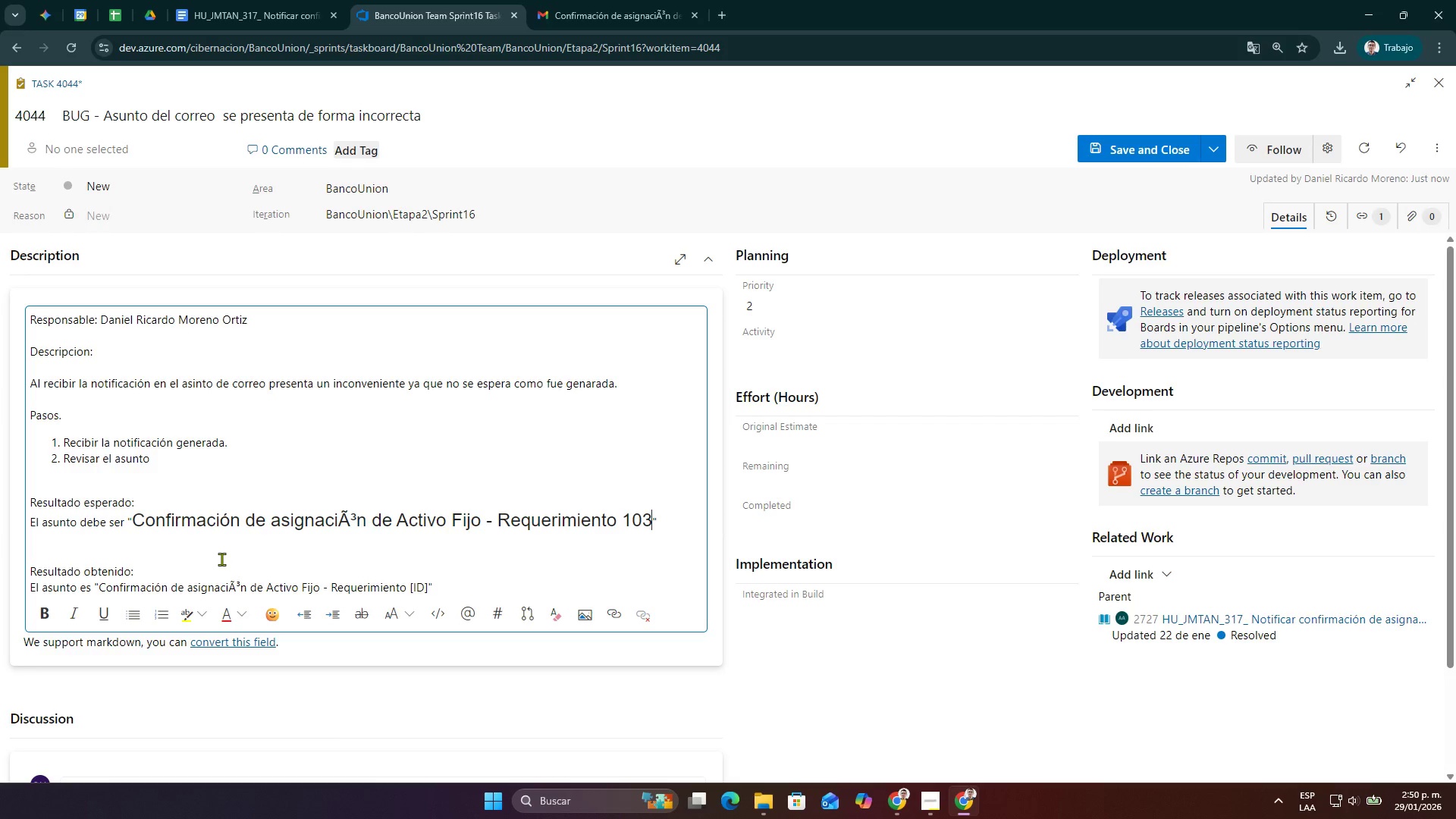 
hold_key(key=ControlLeft, duration=1.5)
 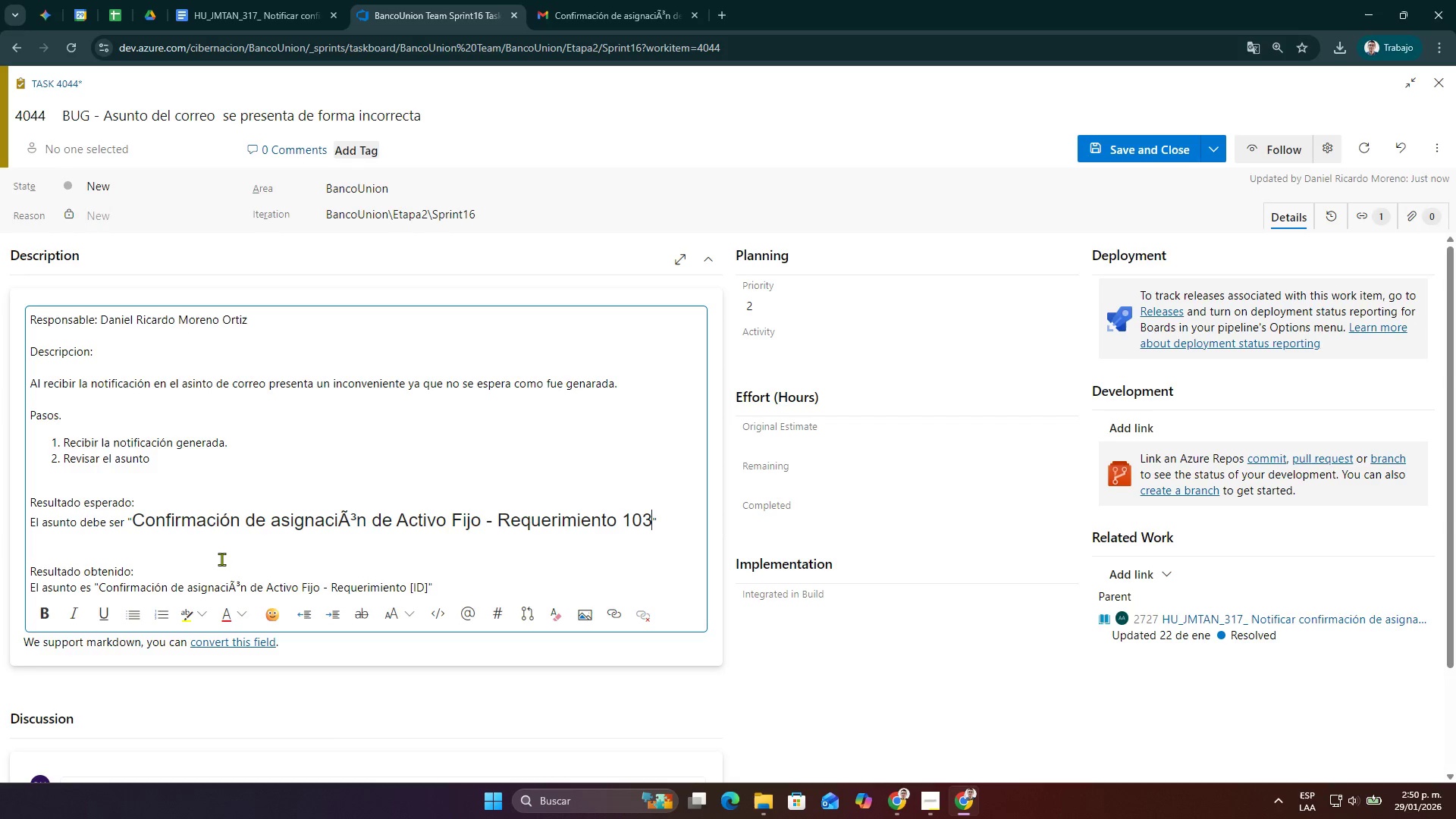 
hold_key(key=ControlLeft, duration=0.61)
 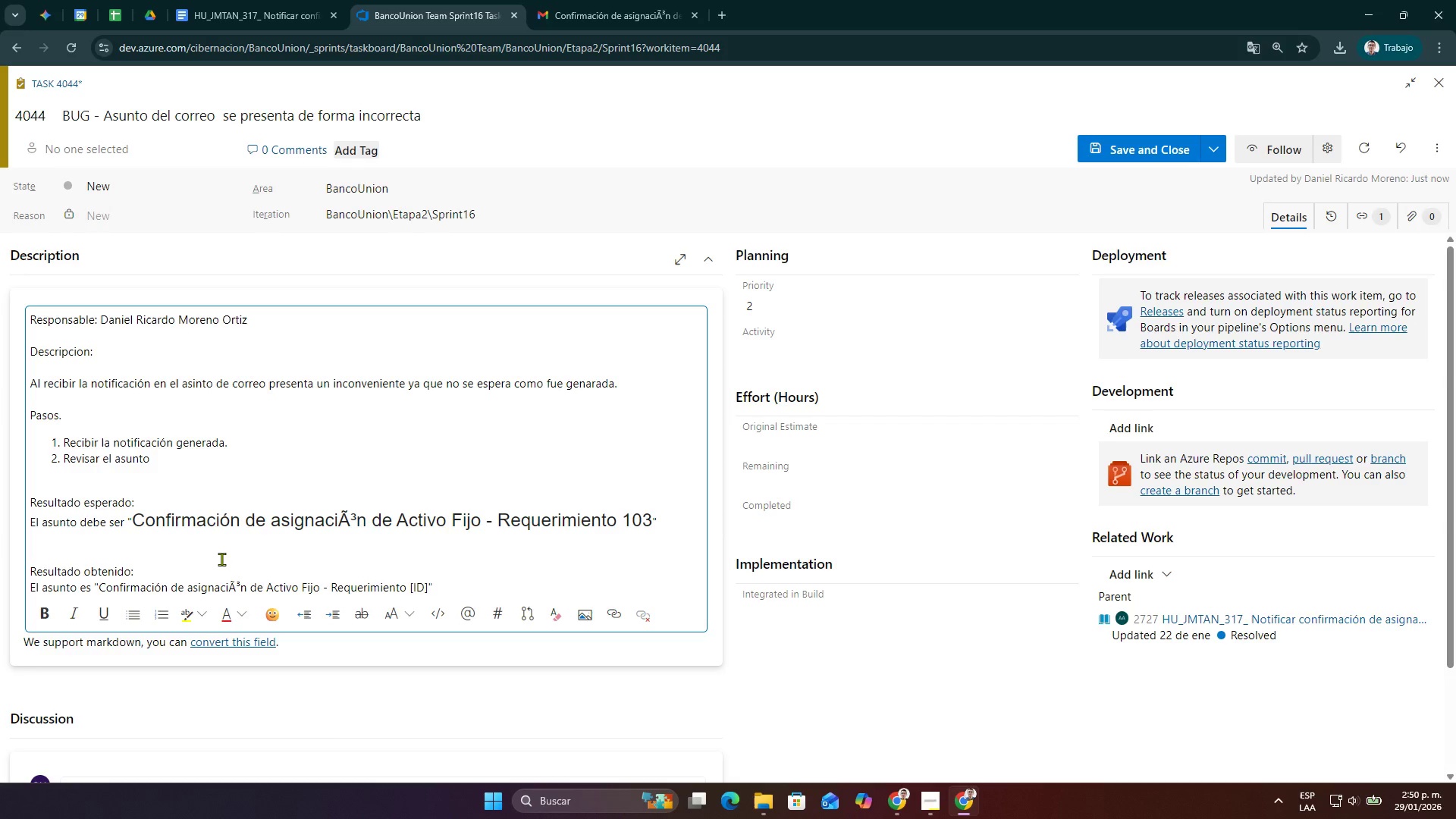 
key(Control+Z)
 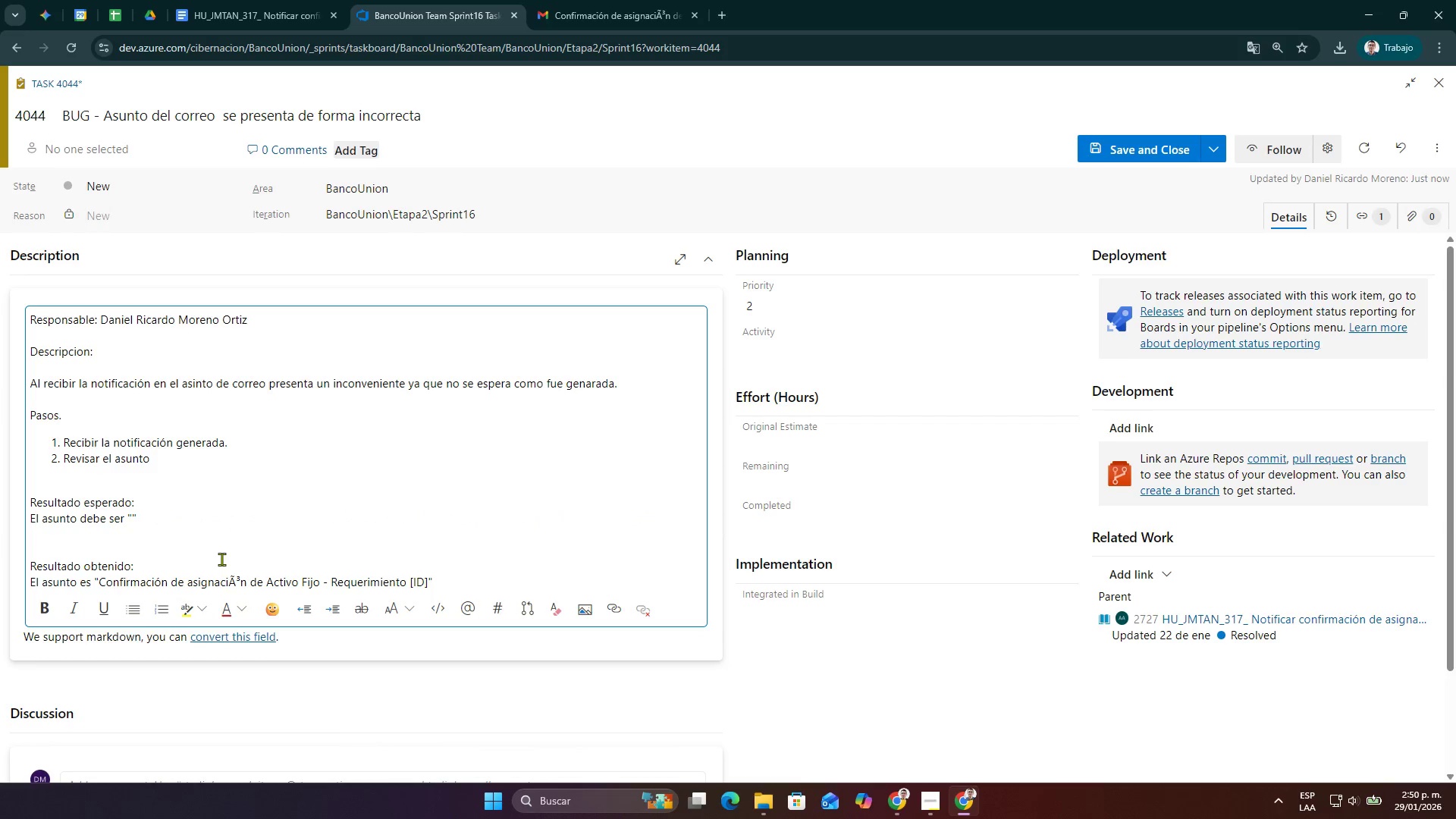 
key(ContextMenu)
 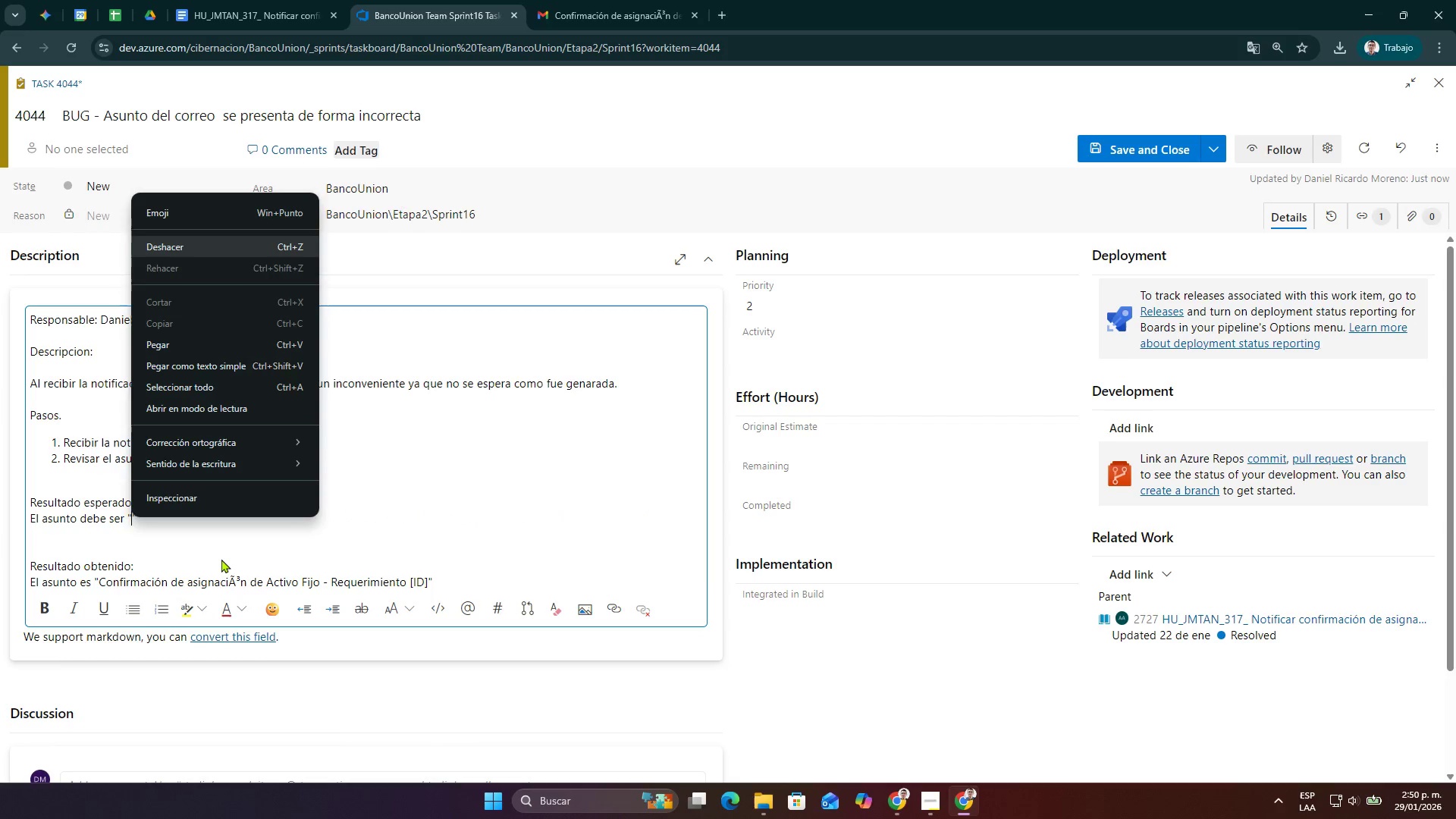 
key(ArrowDown)
 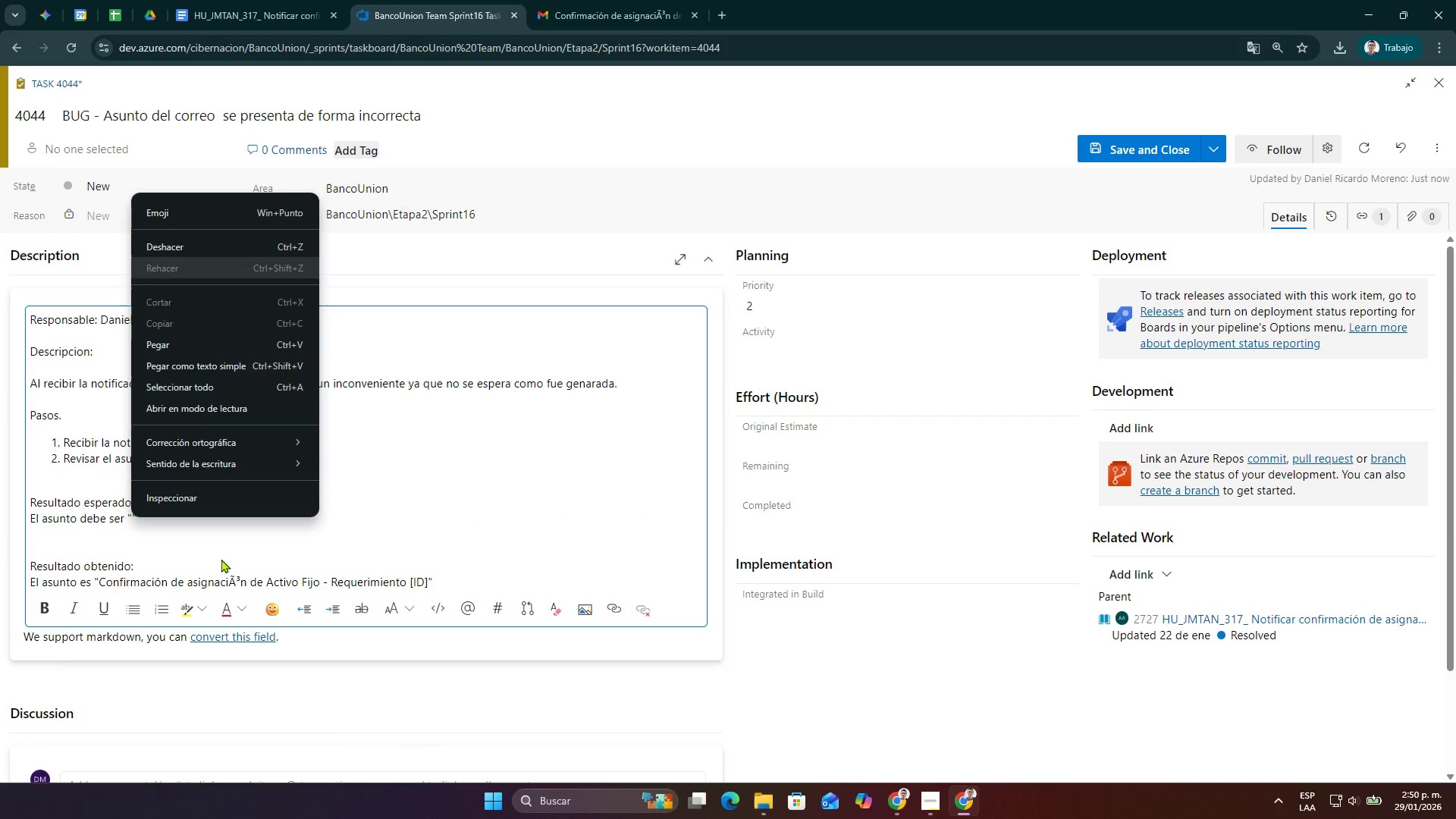 
key(ArrowDown)
 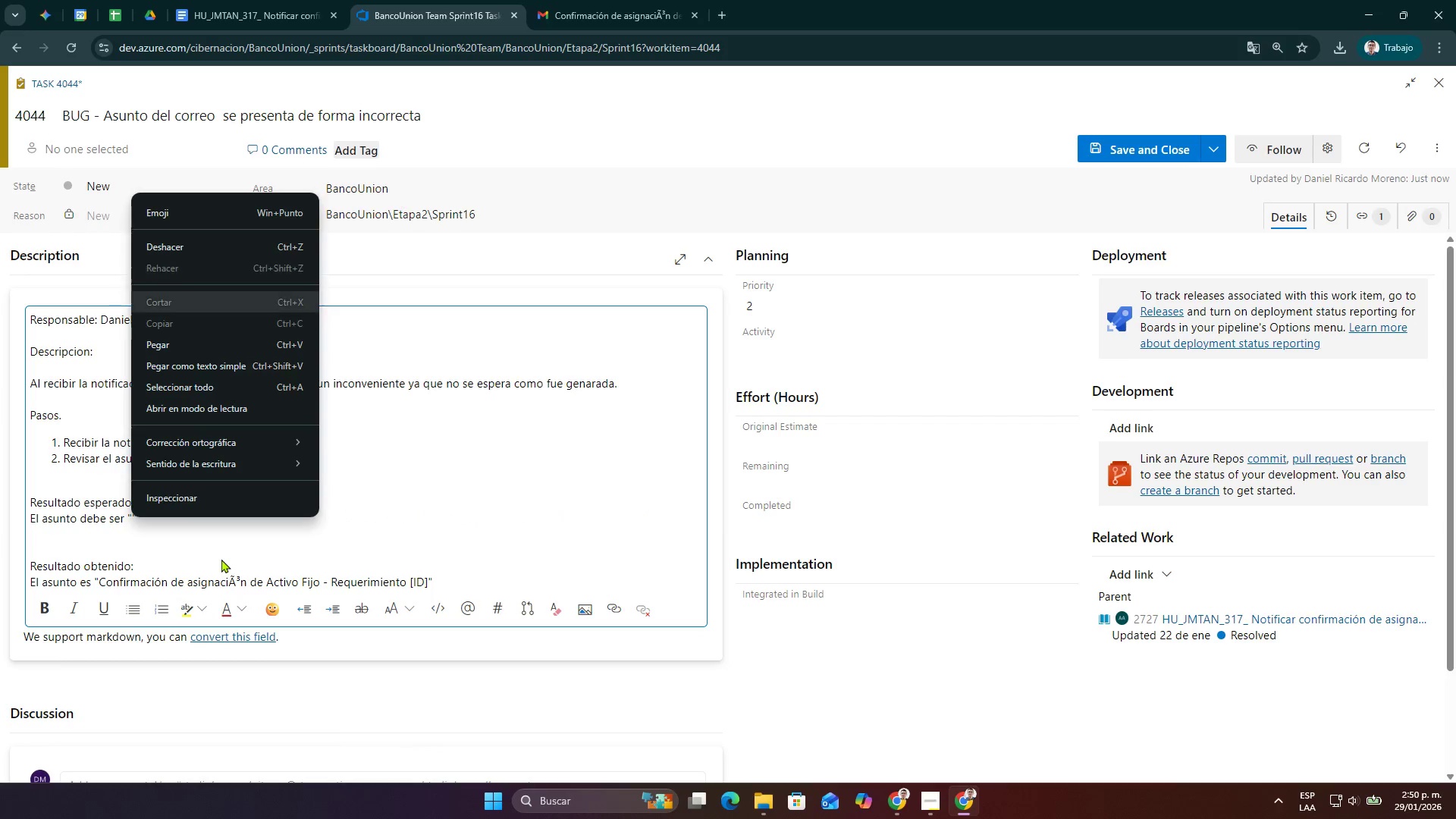 
key(ArrowDown)
 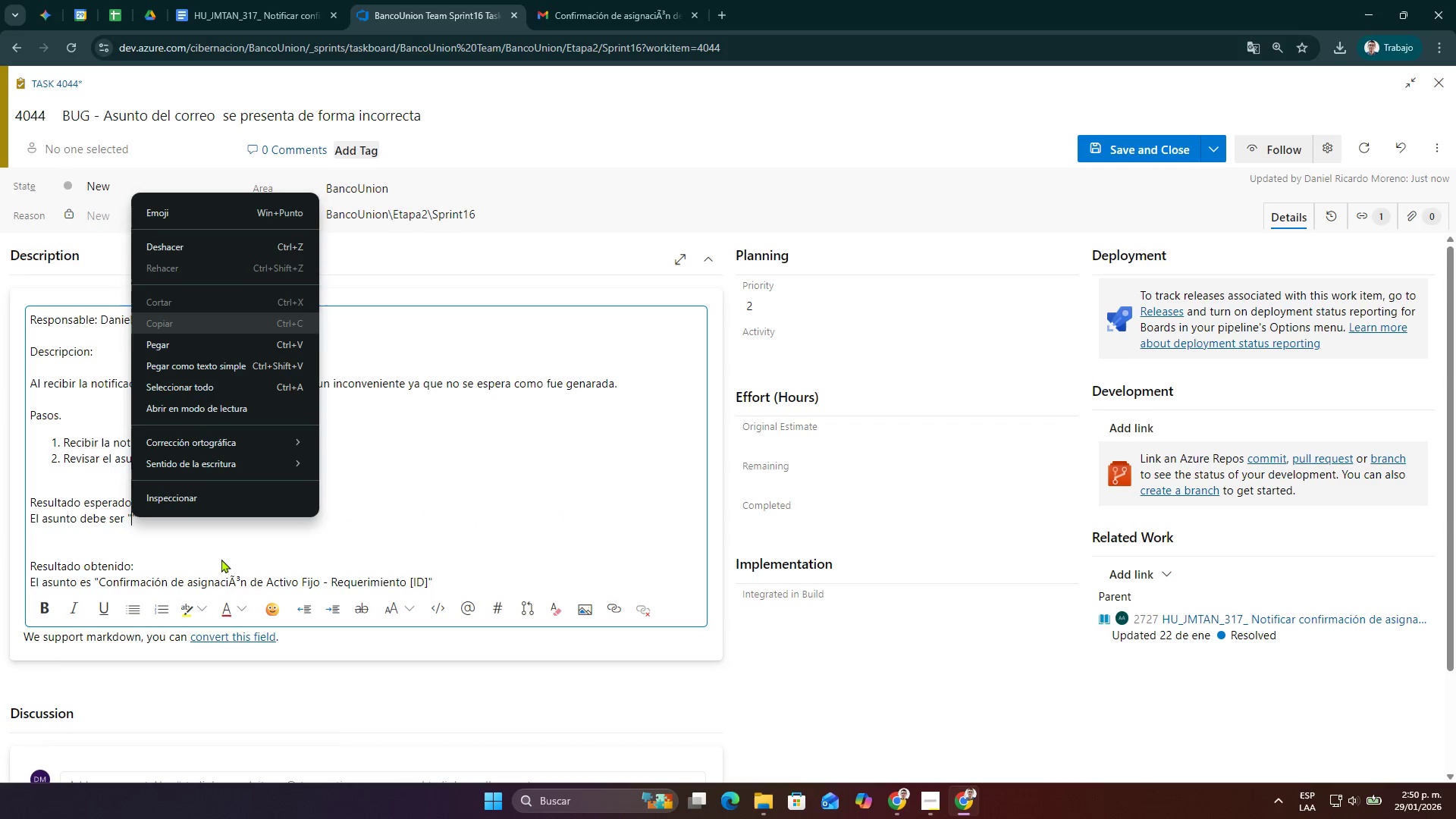 
key(ArrowDown)
 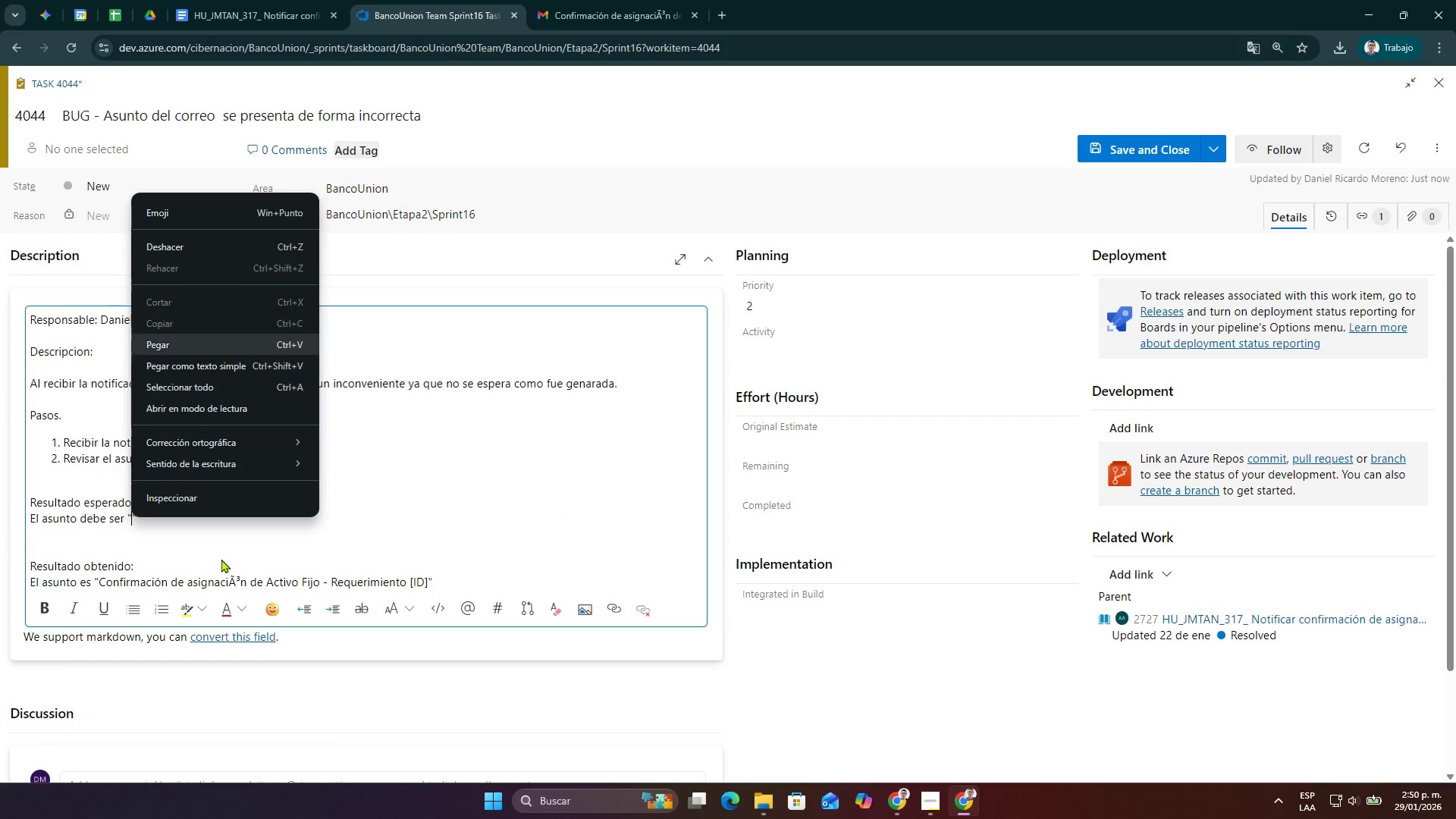 
key(ArrowDown)
 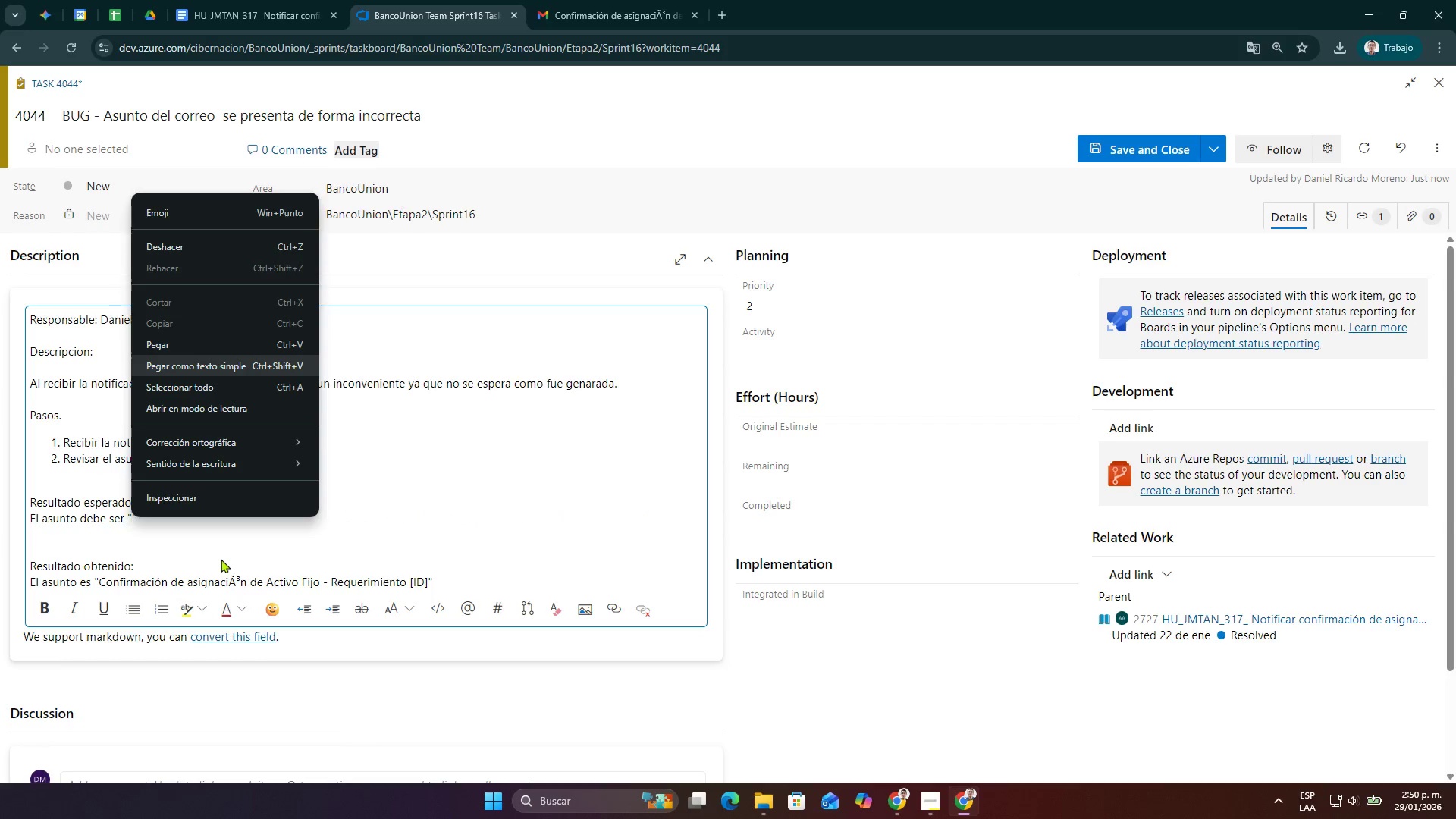 
key(ArrowDown)
 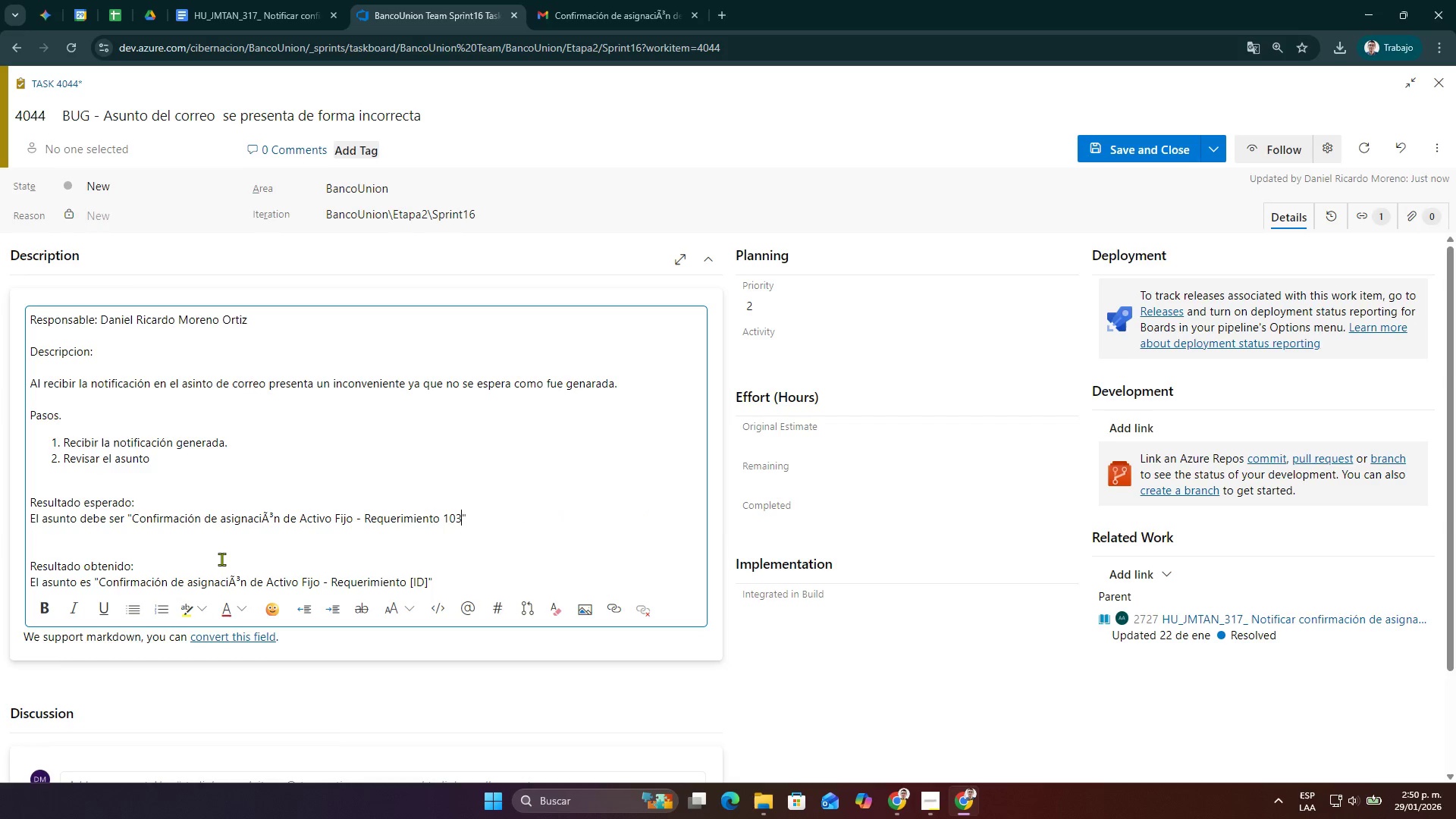 
key(Enter)
 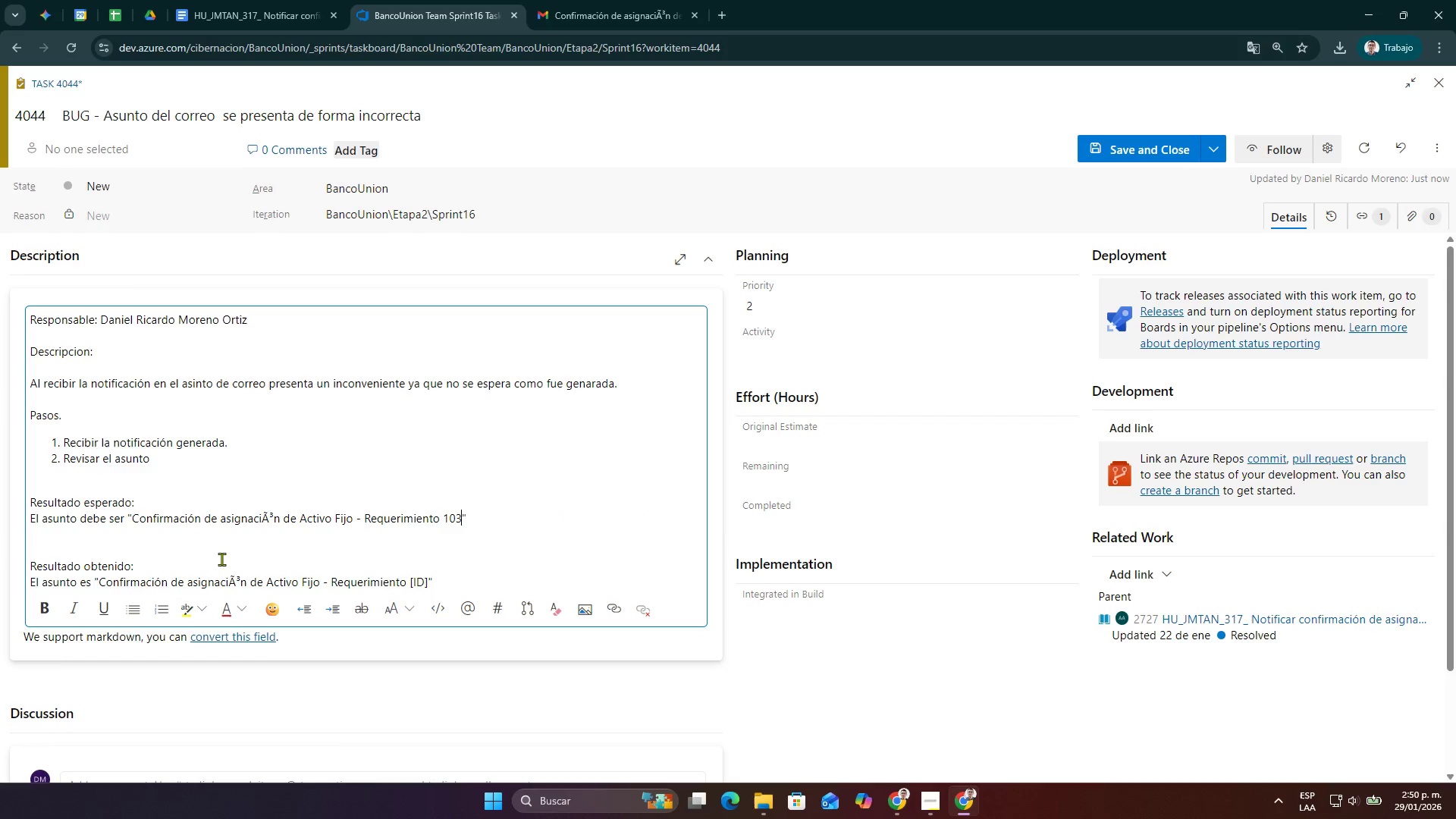 
key(Control+ArrowLeft)
 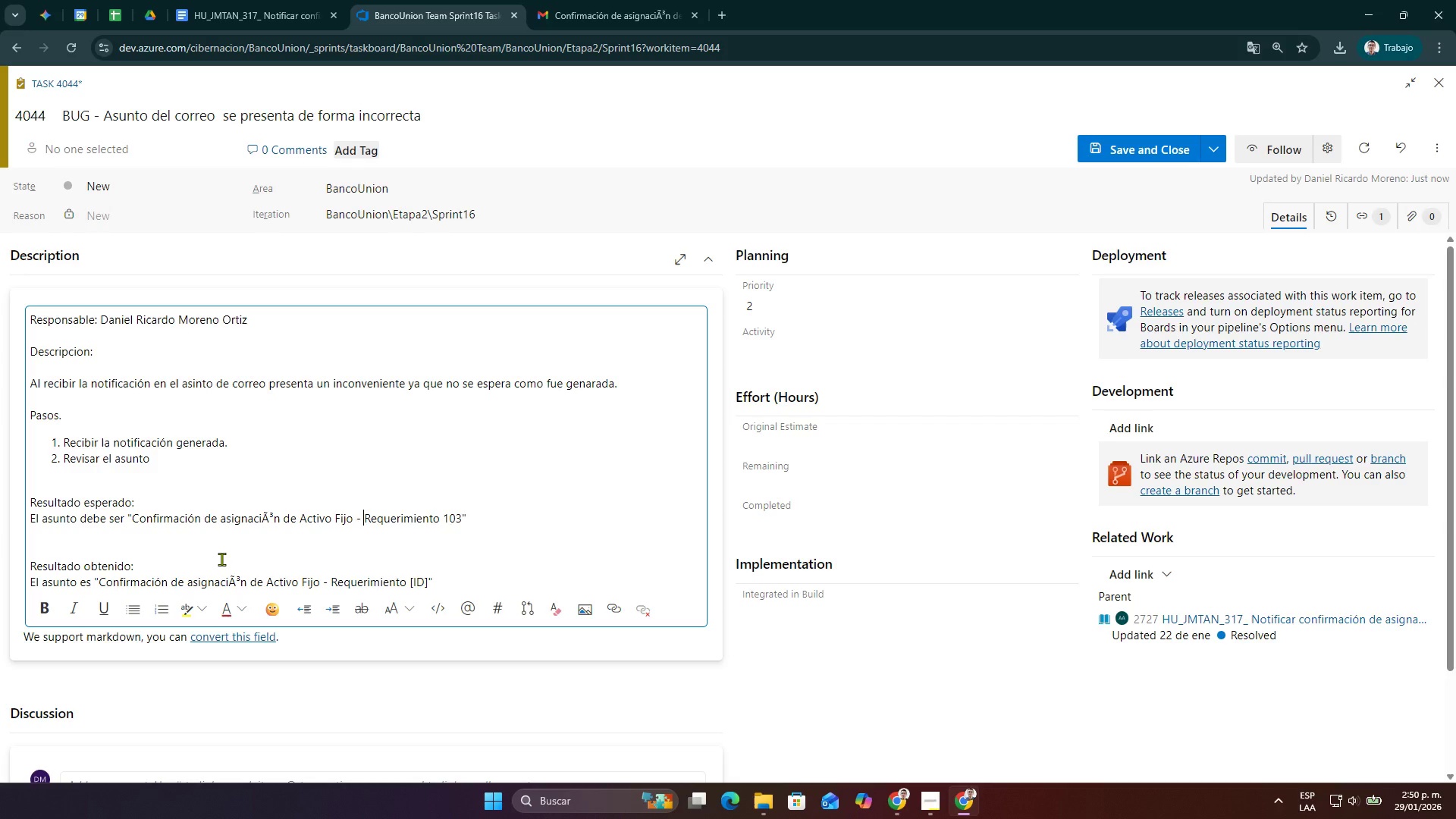 
key(Control+ArrowLeft)
 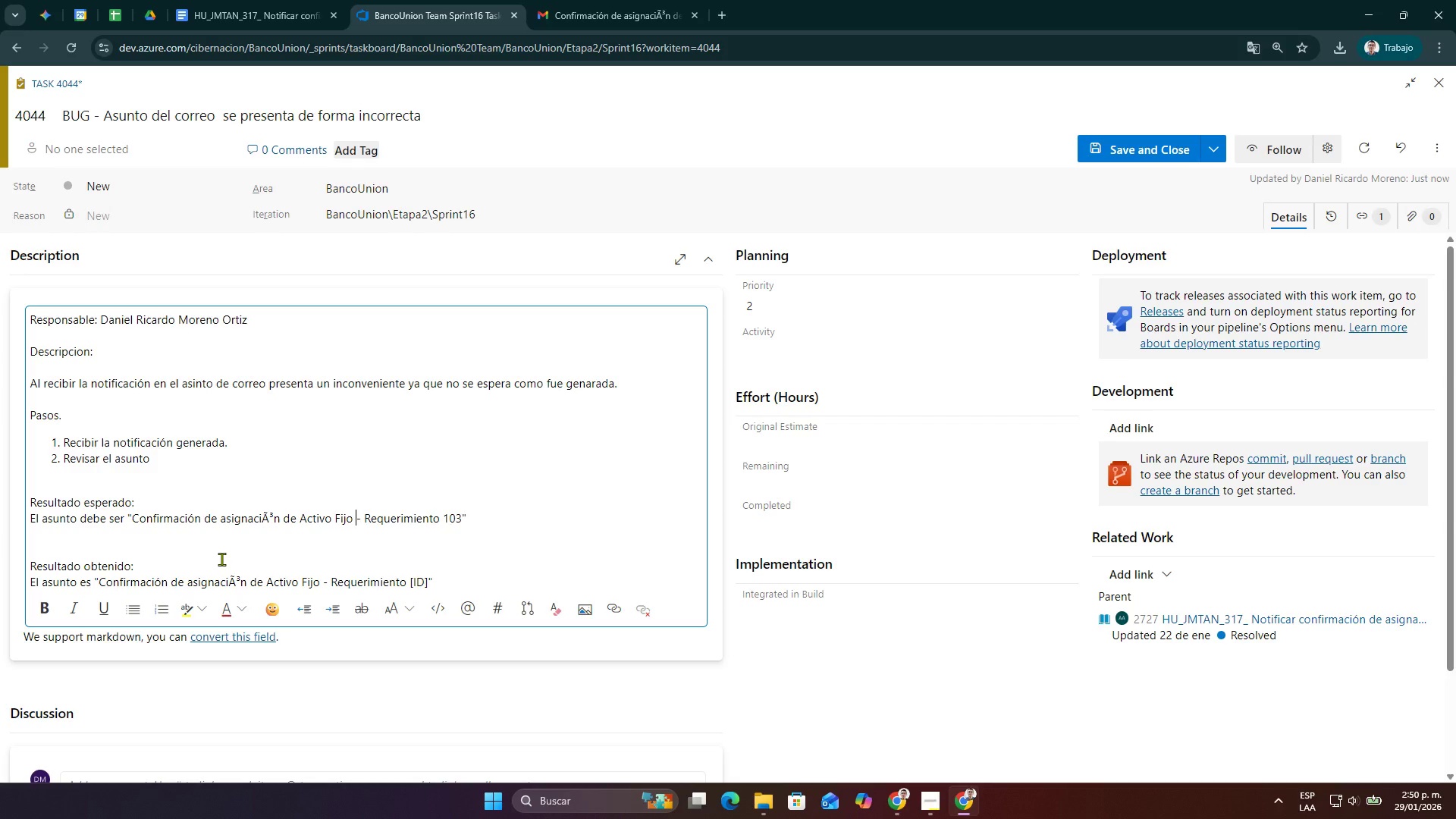 
key(Control+ArrowLeft)
 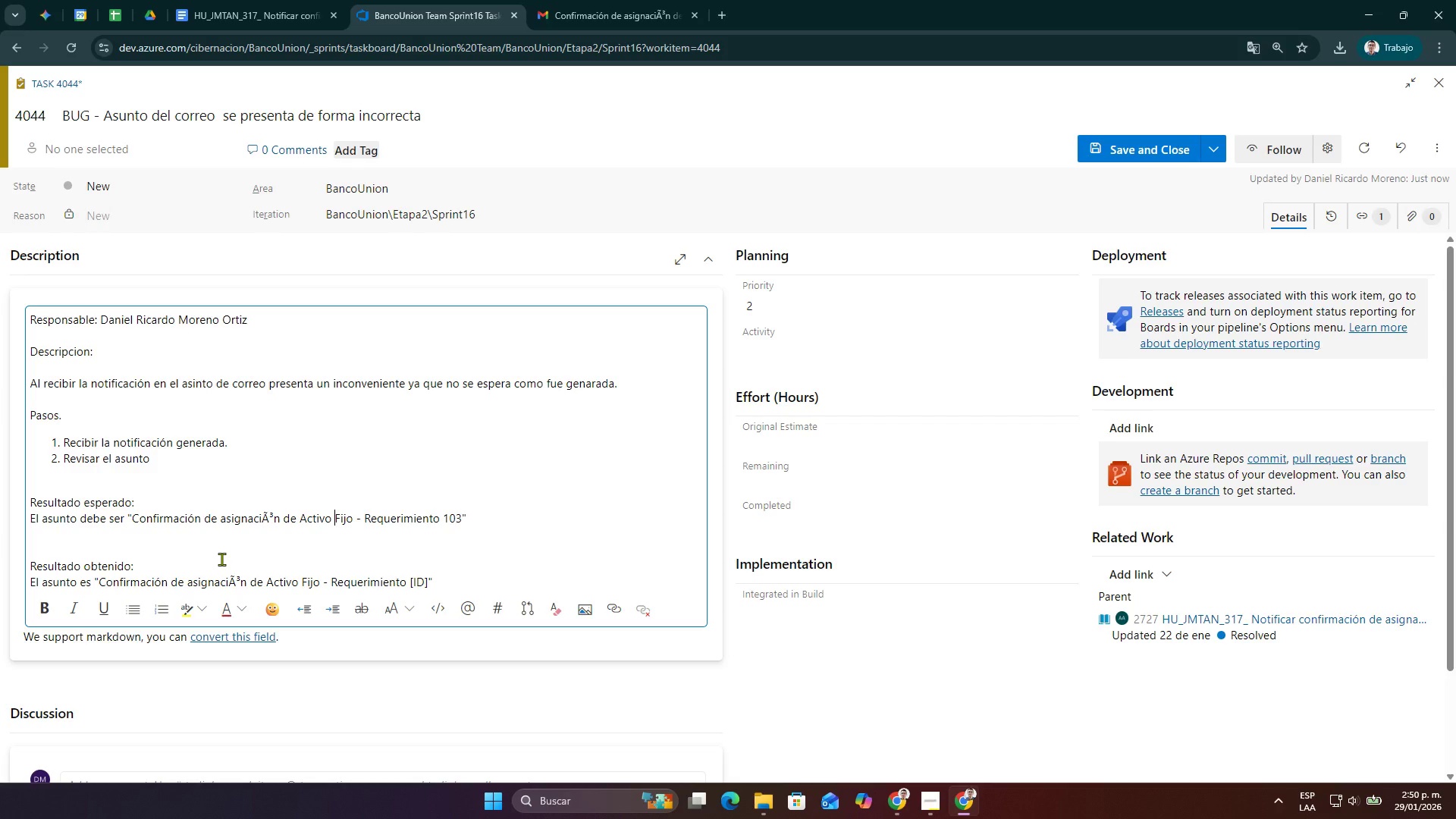 
key(Control+ArrowLeft)
 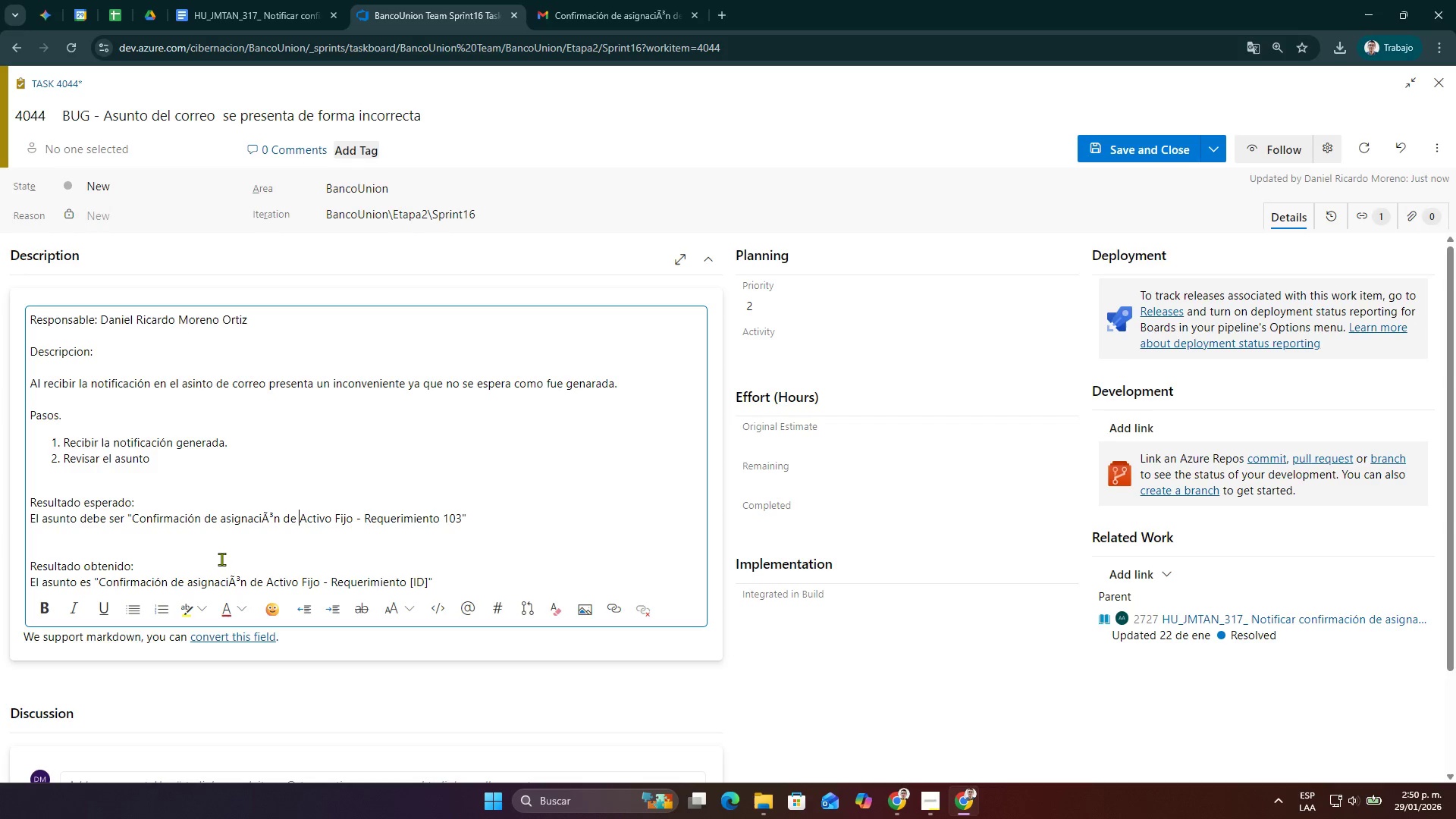 
key(Control+ArrowLeft)
 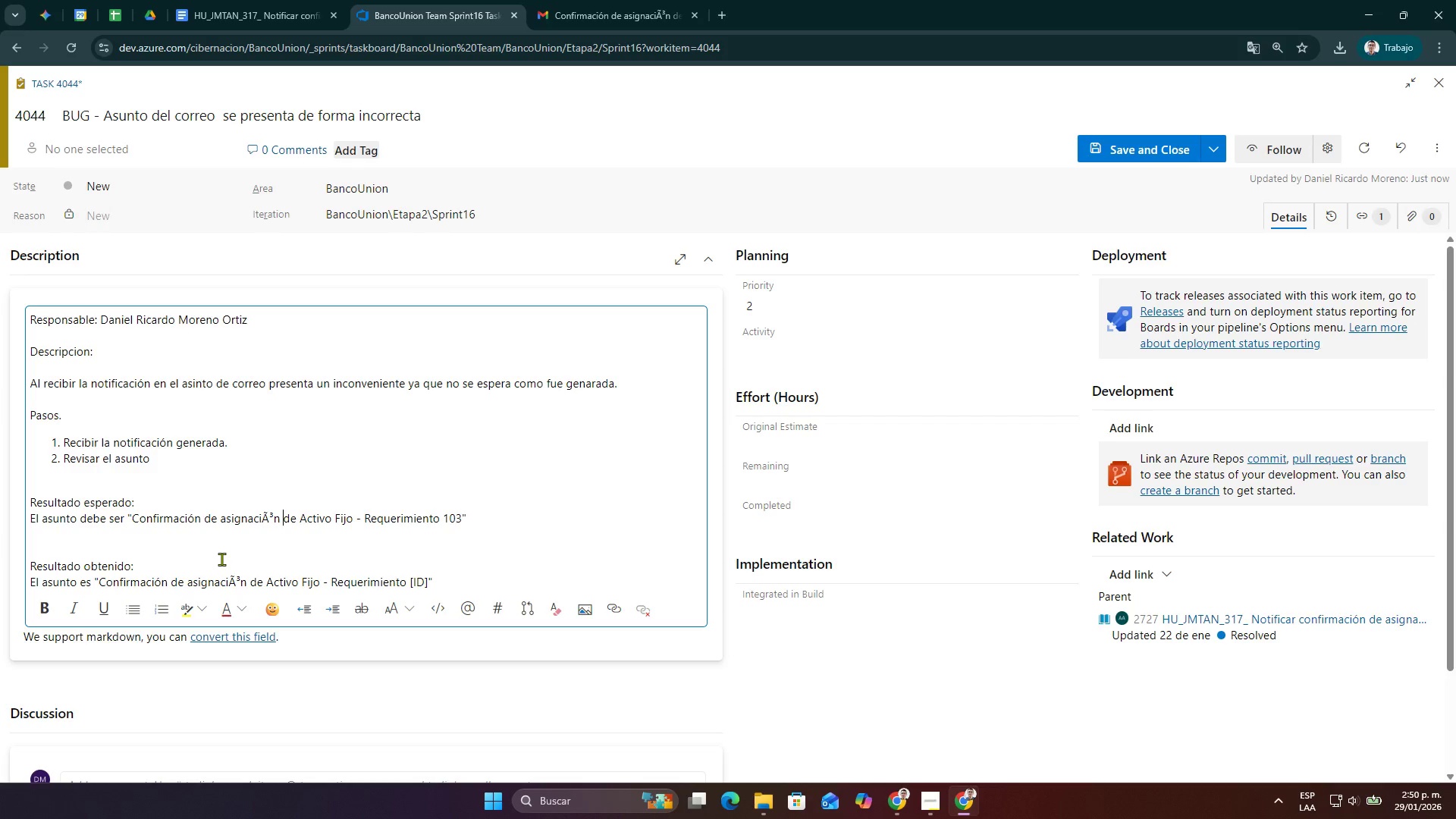 
key(Control+ArrowLeft)
 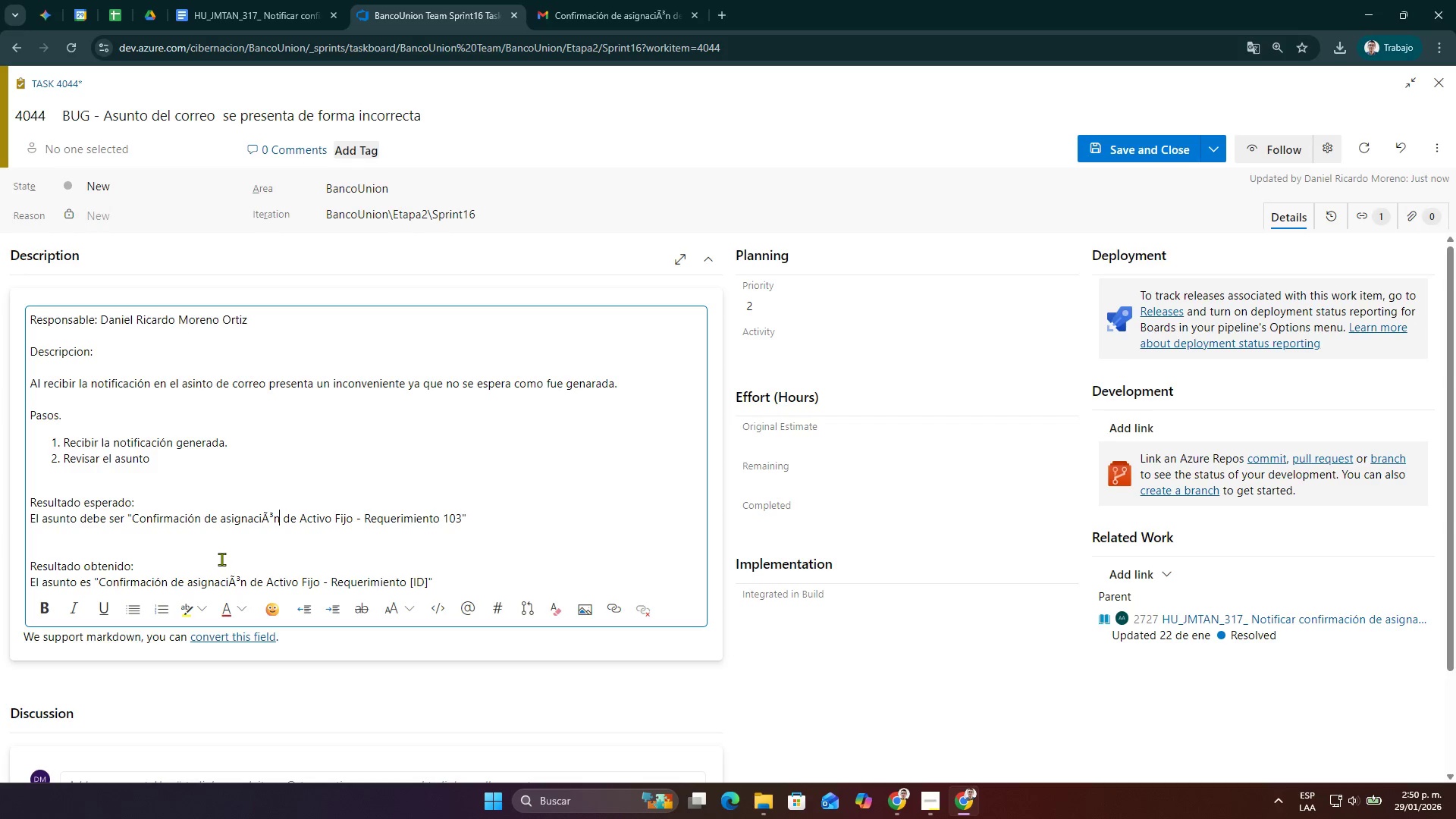 
key(ArrowLeft)
 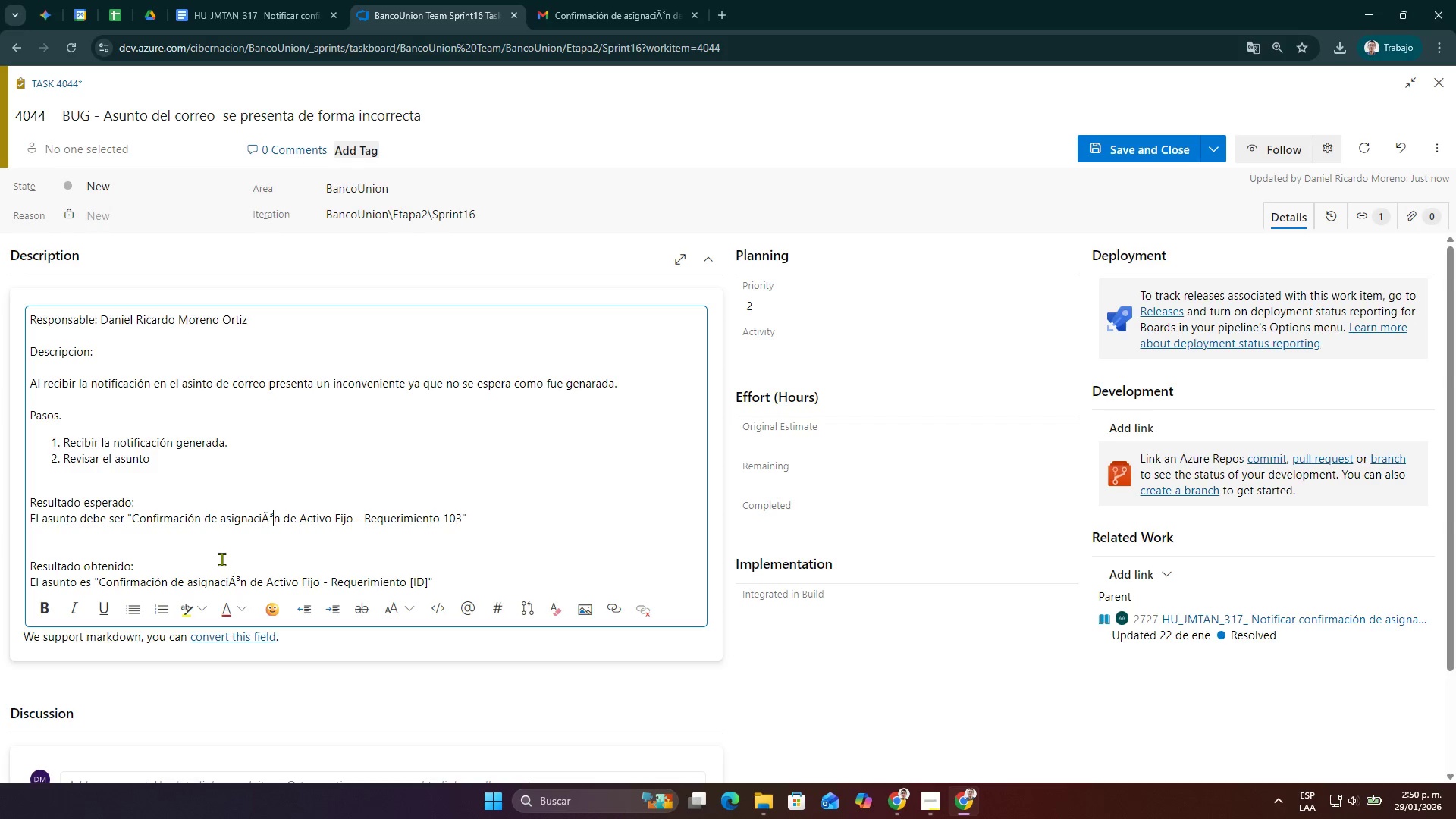 
key(ArrowLeft)
 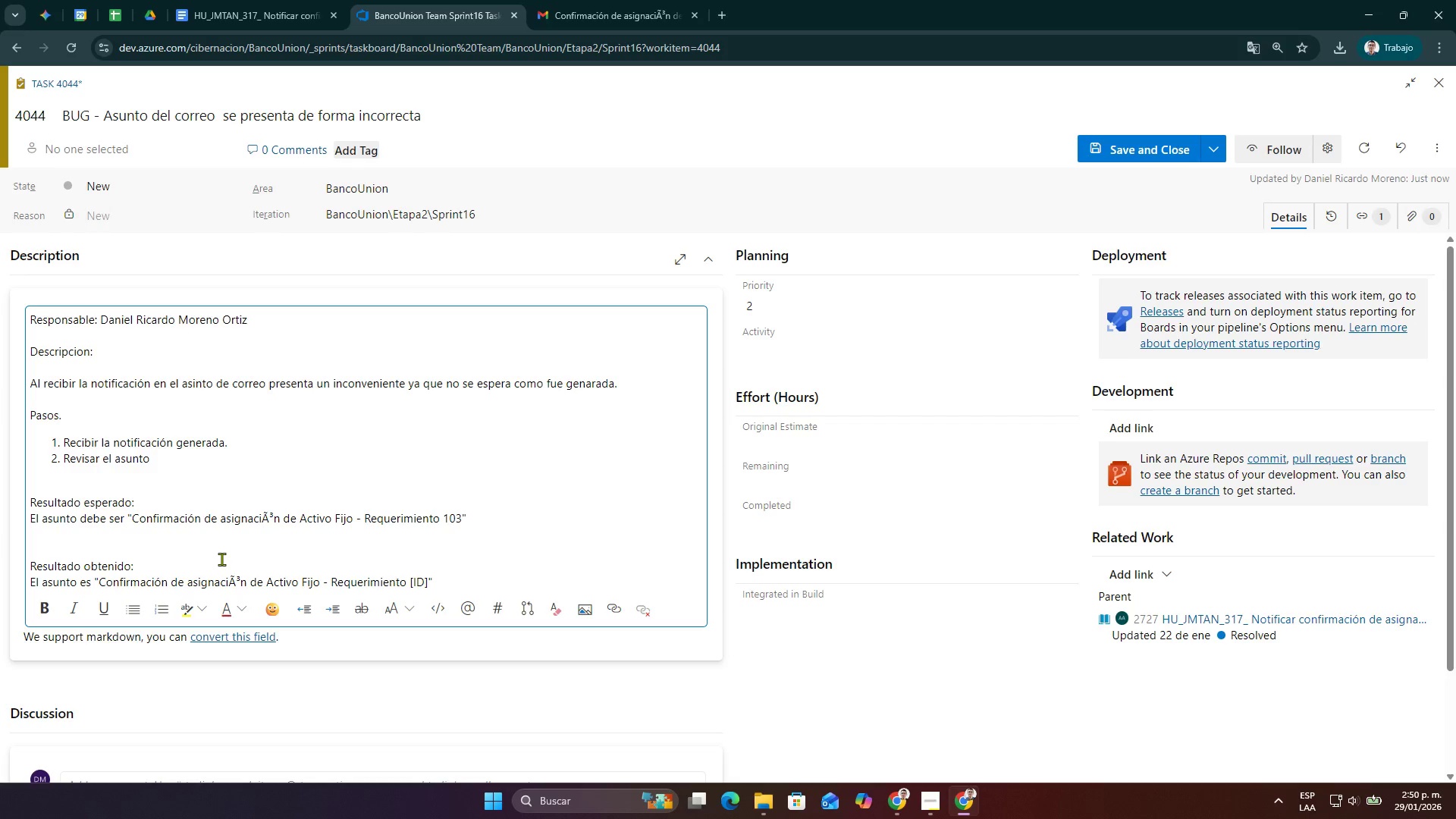 
key(Backspace)
 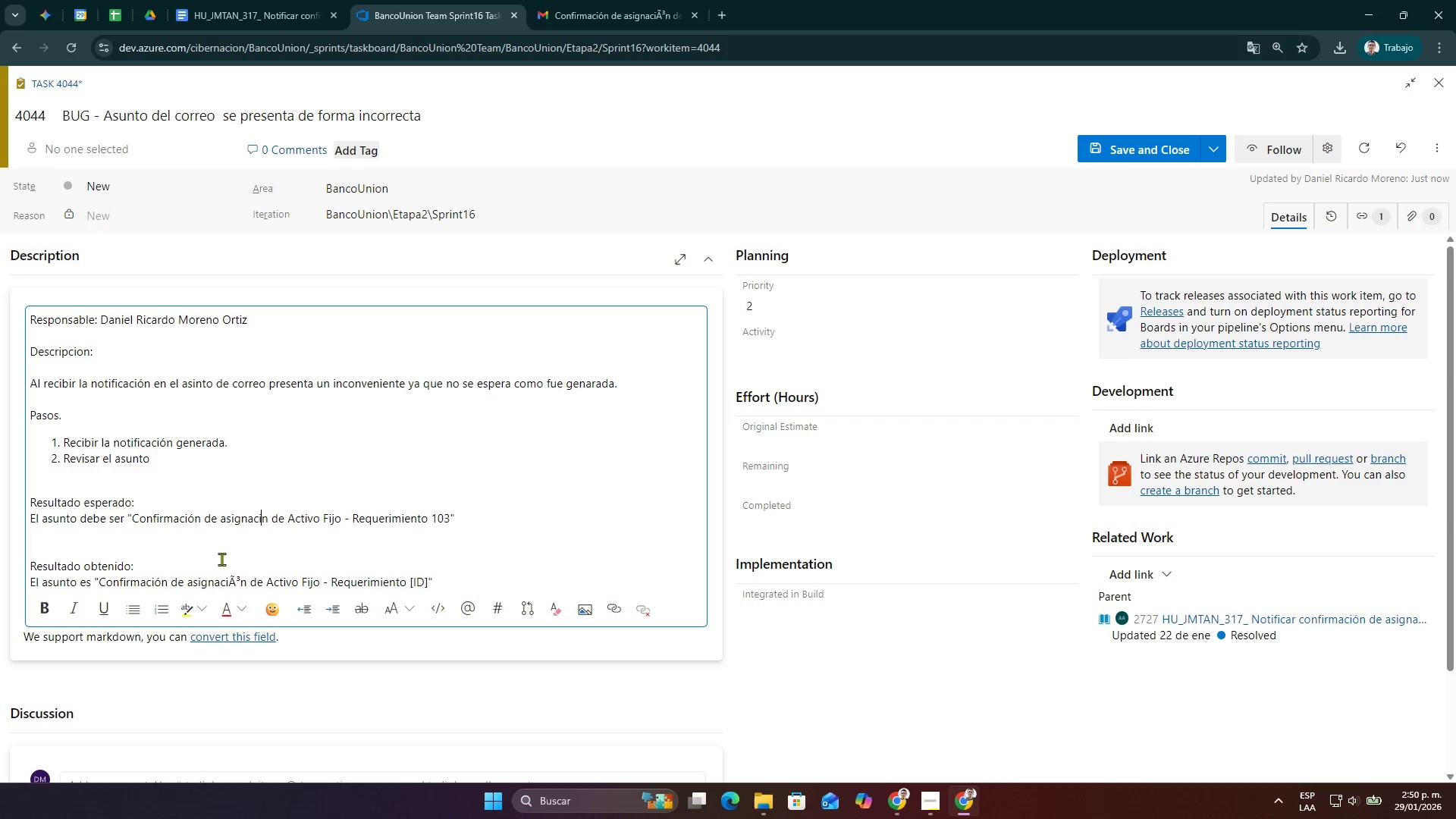 
key(Backspace)
 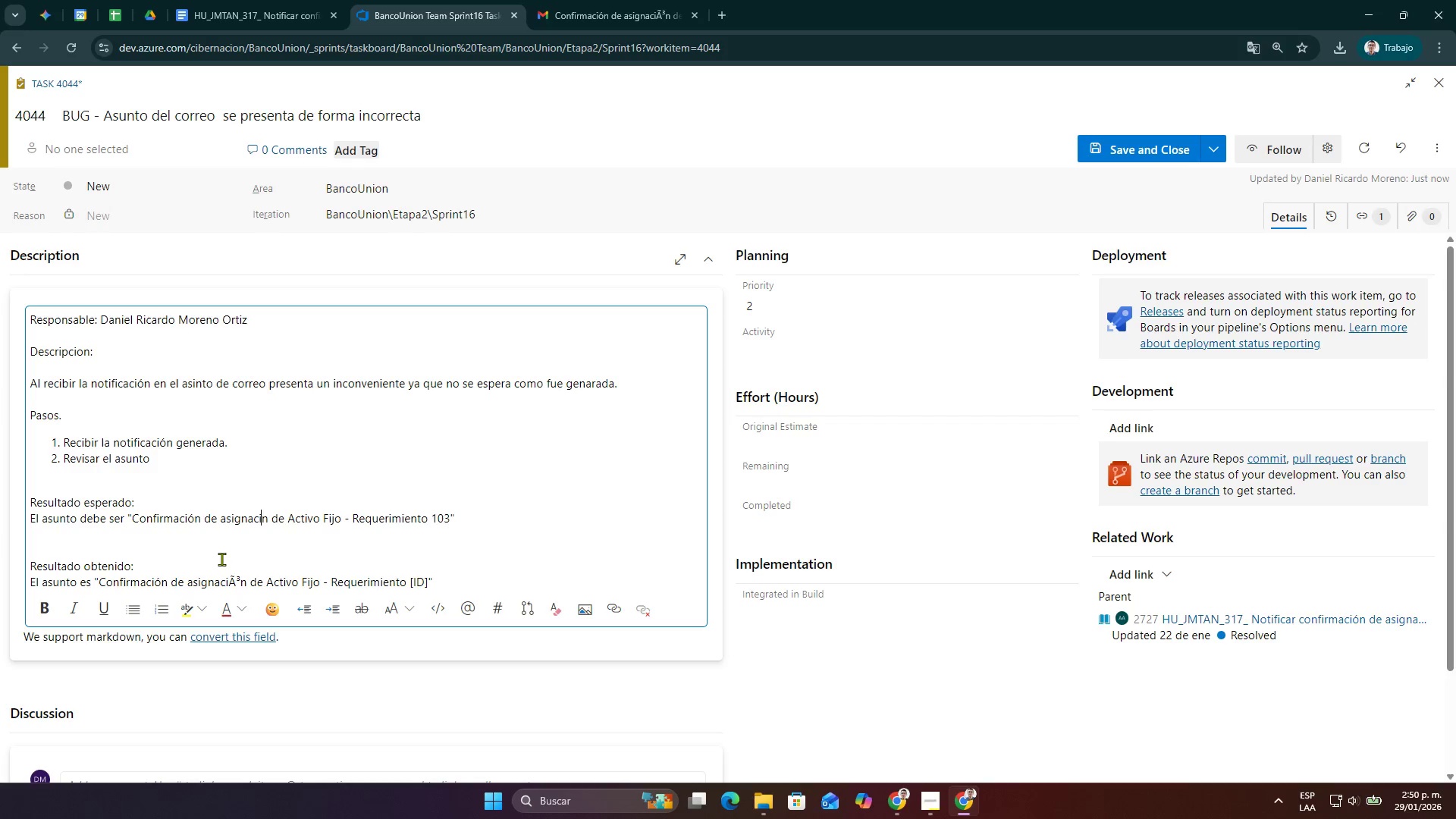 
key(Semicolon)
 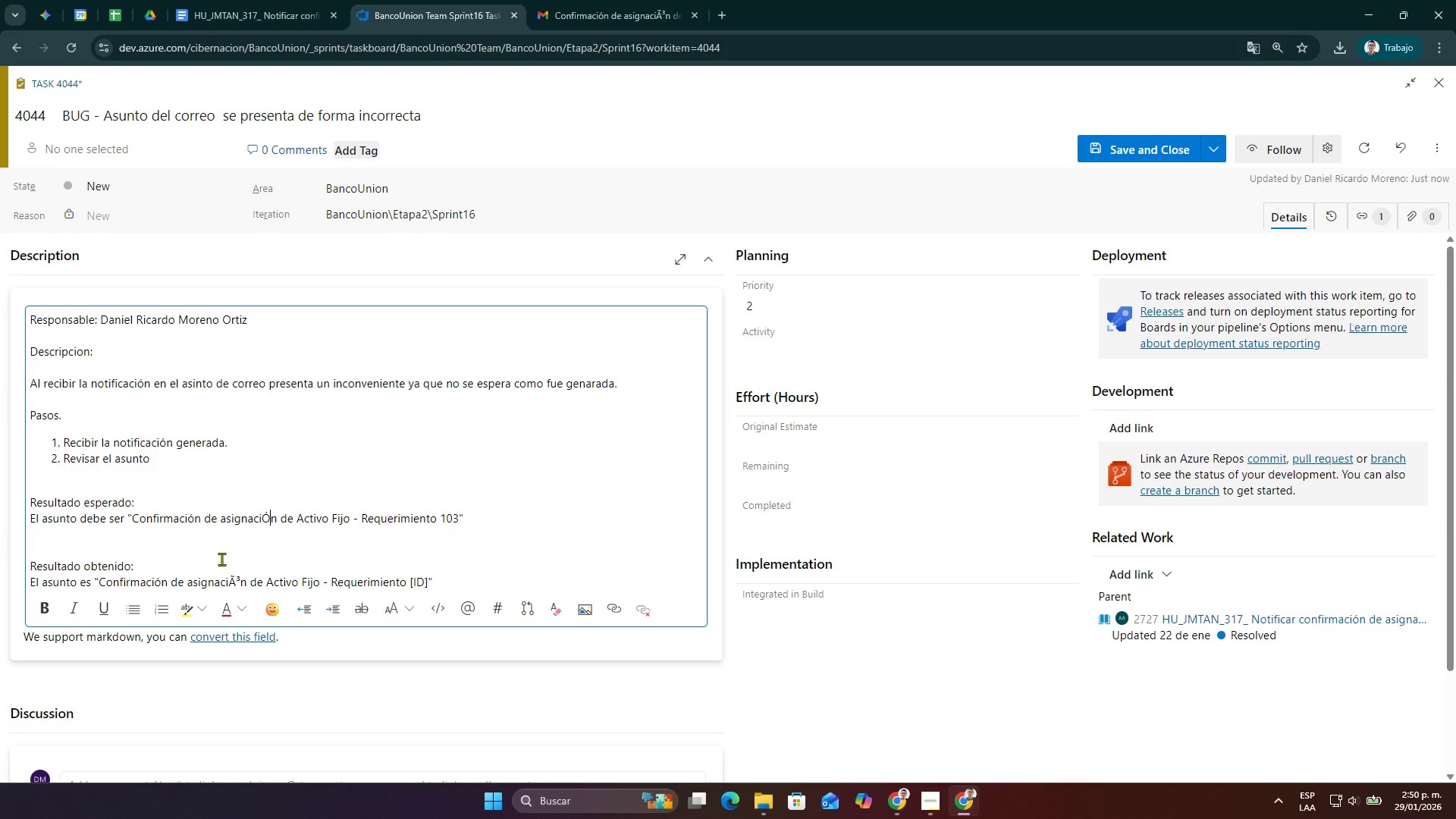 
key(O)
 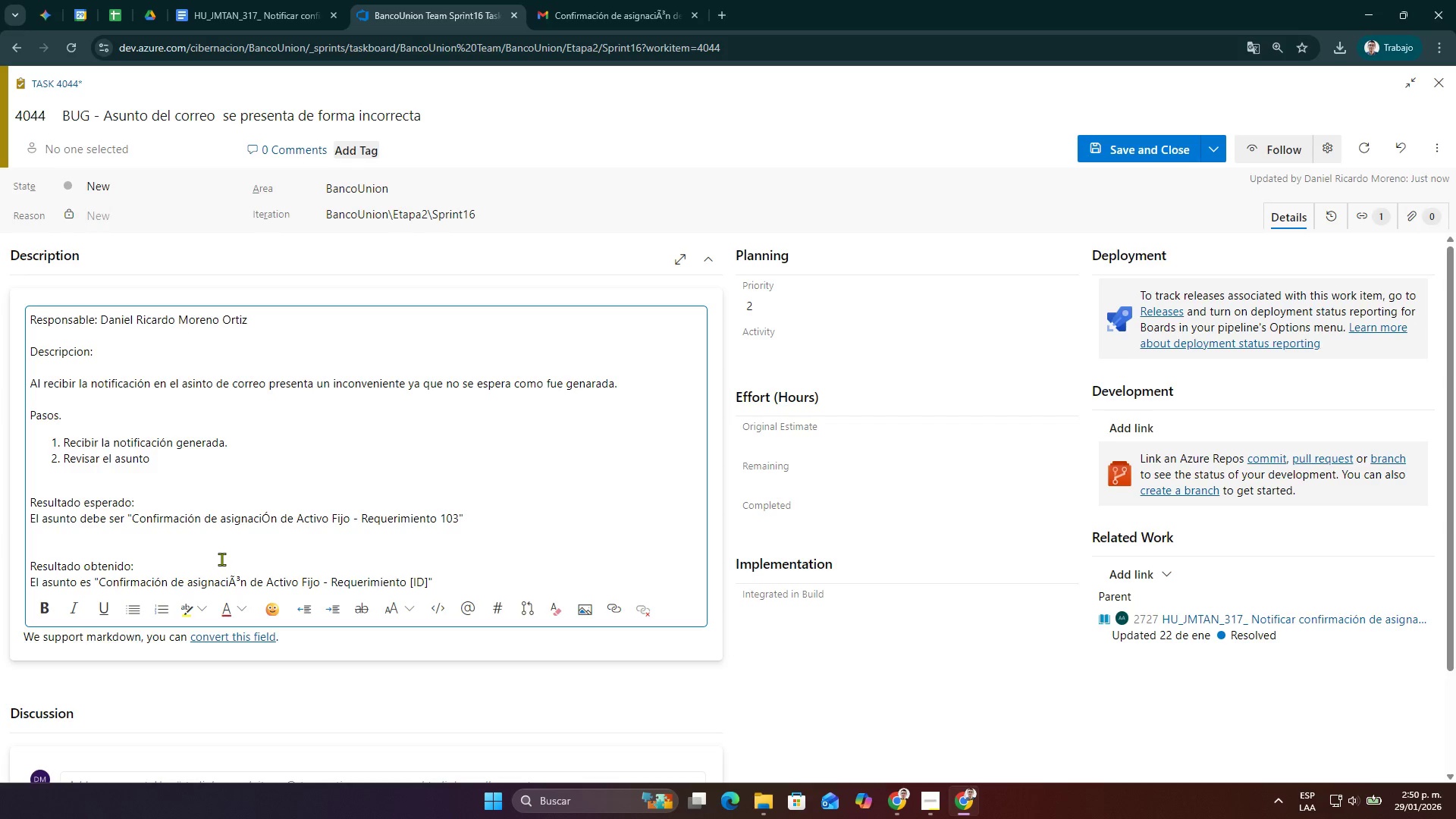 
key(Backspace)
 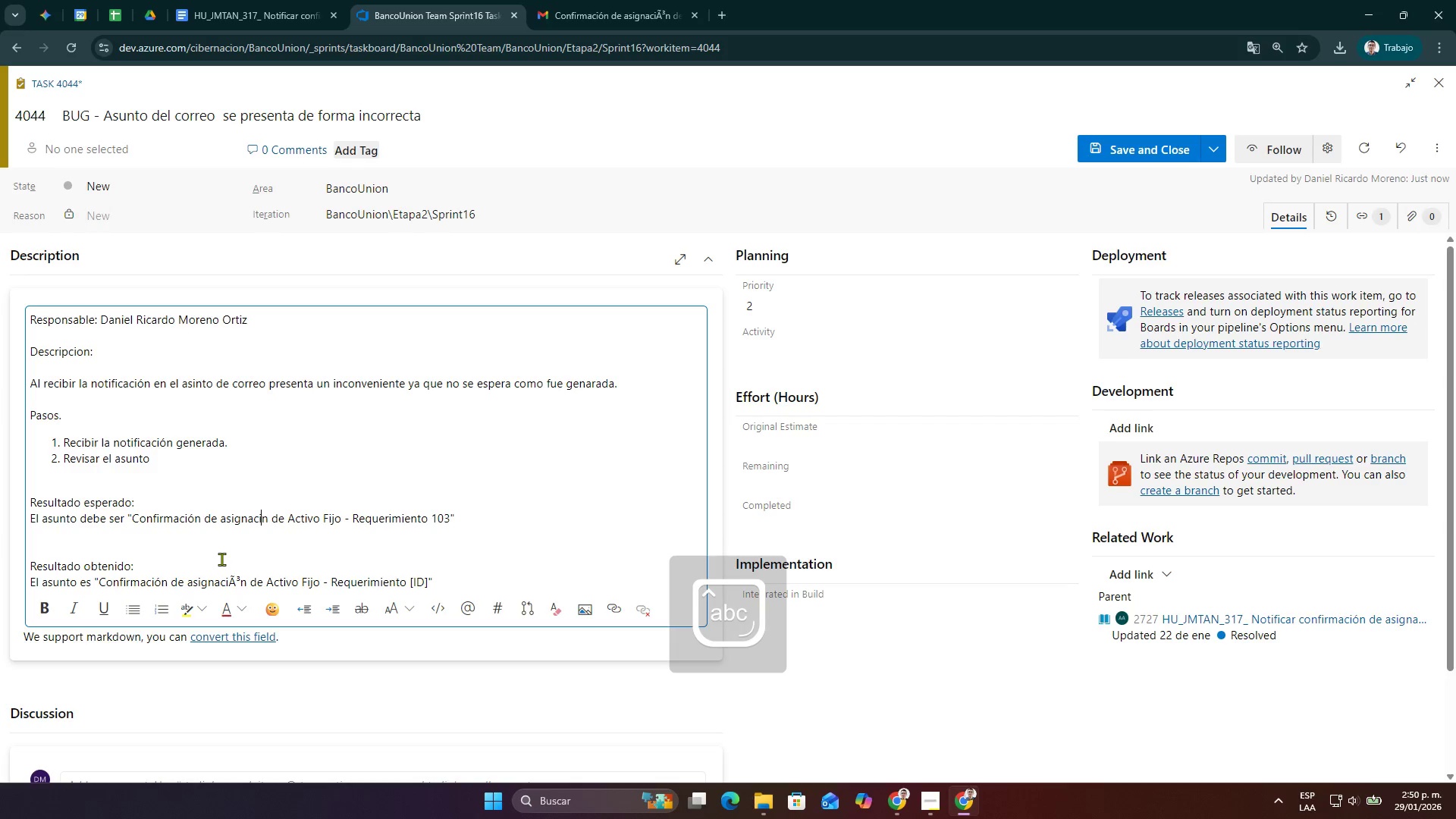 
key(CapsLock)
 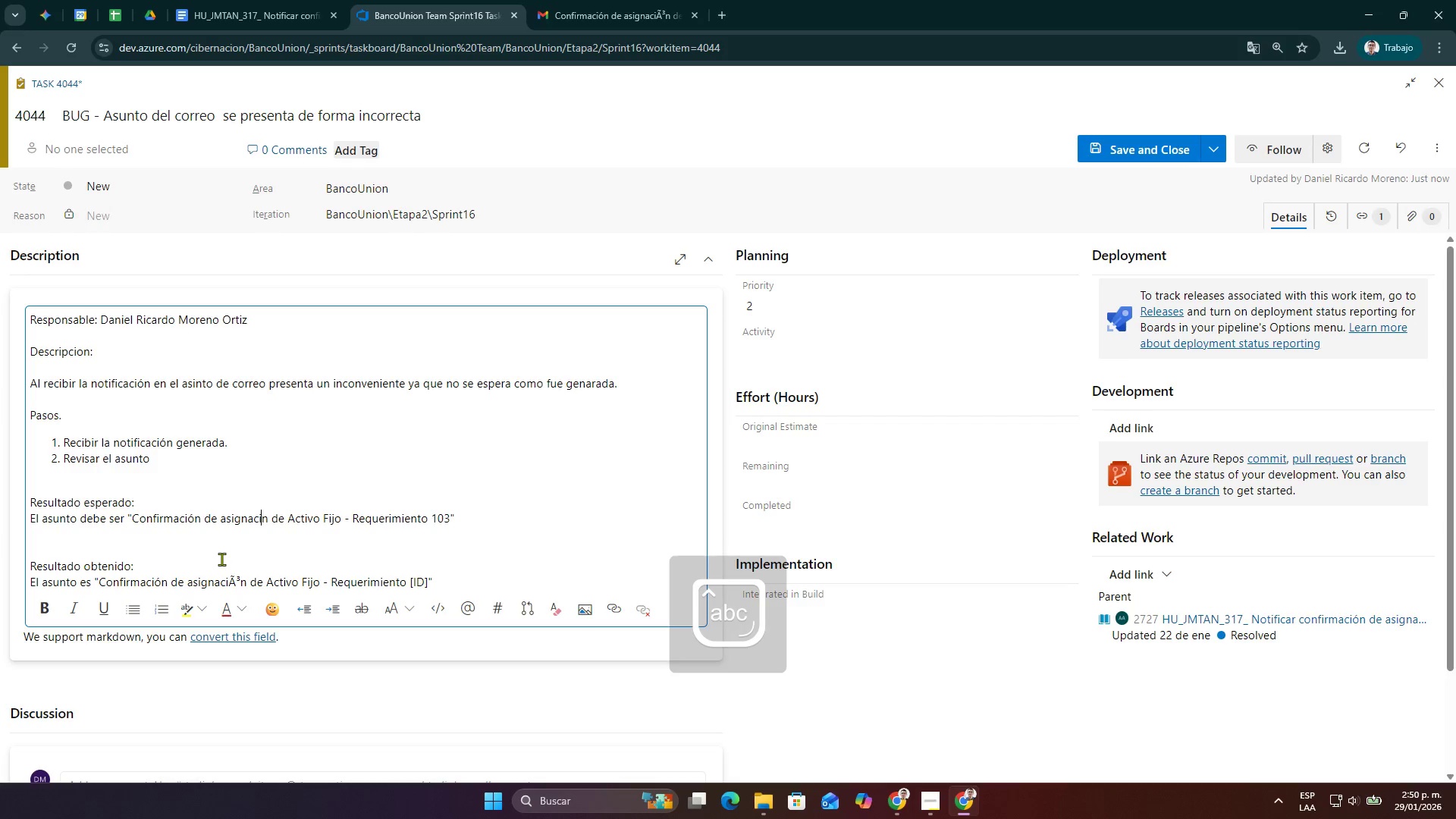 
key(Semicolon)
 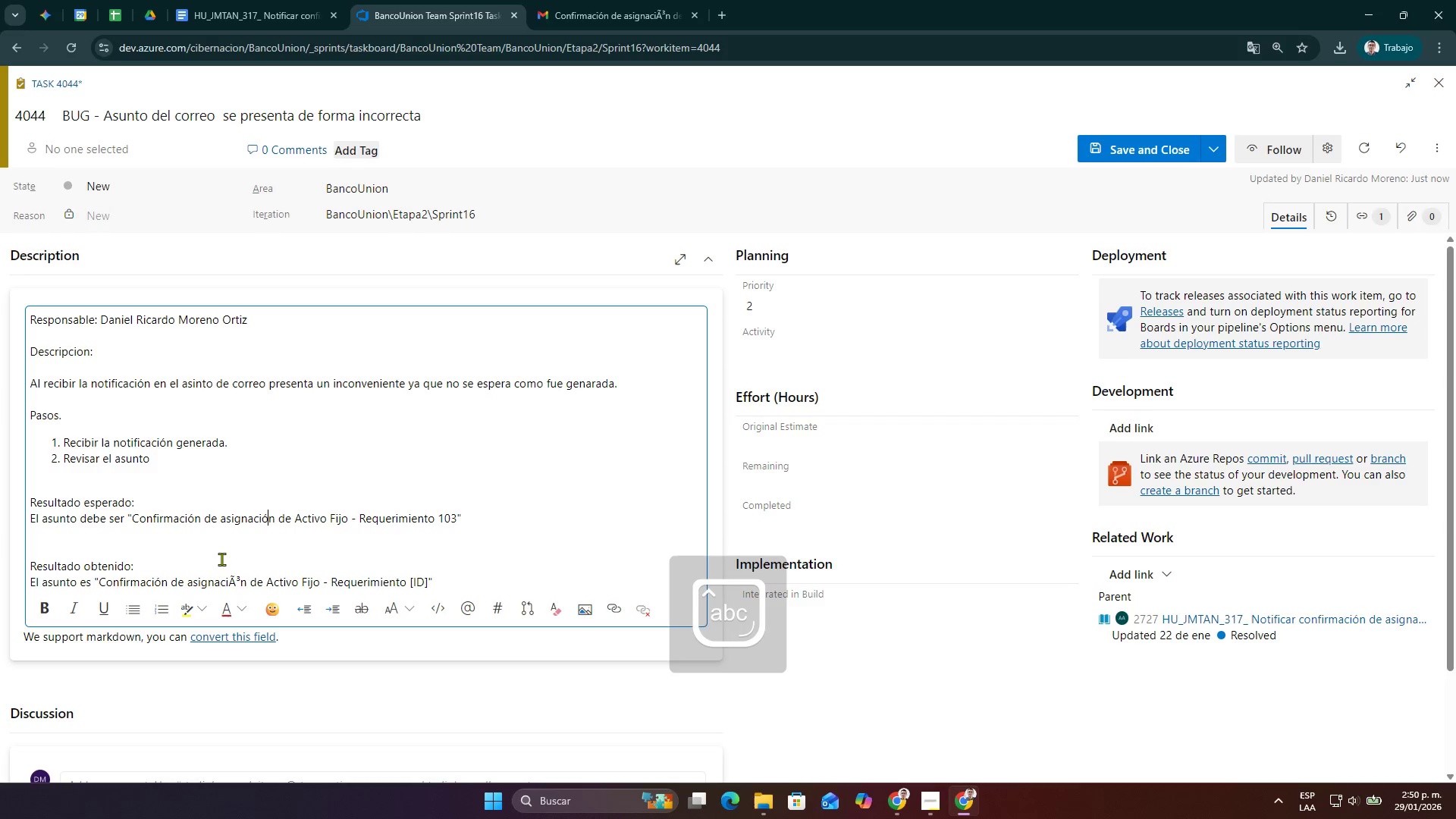 
key(O)
 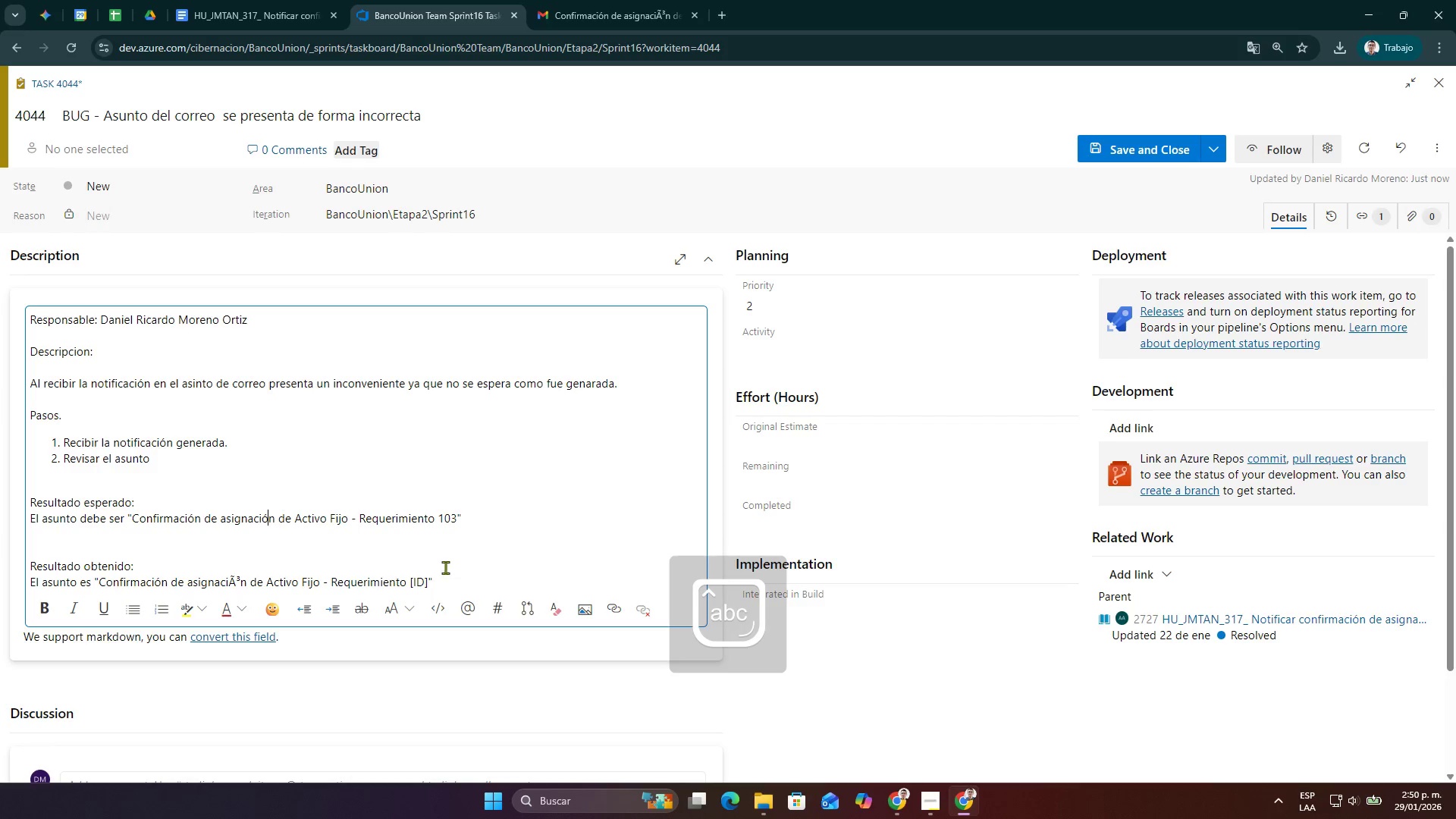 
left_click([470, 579])
 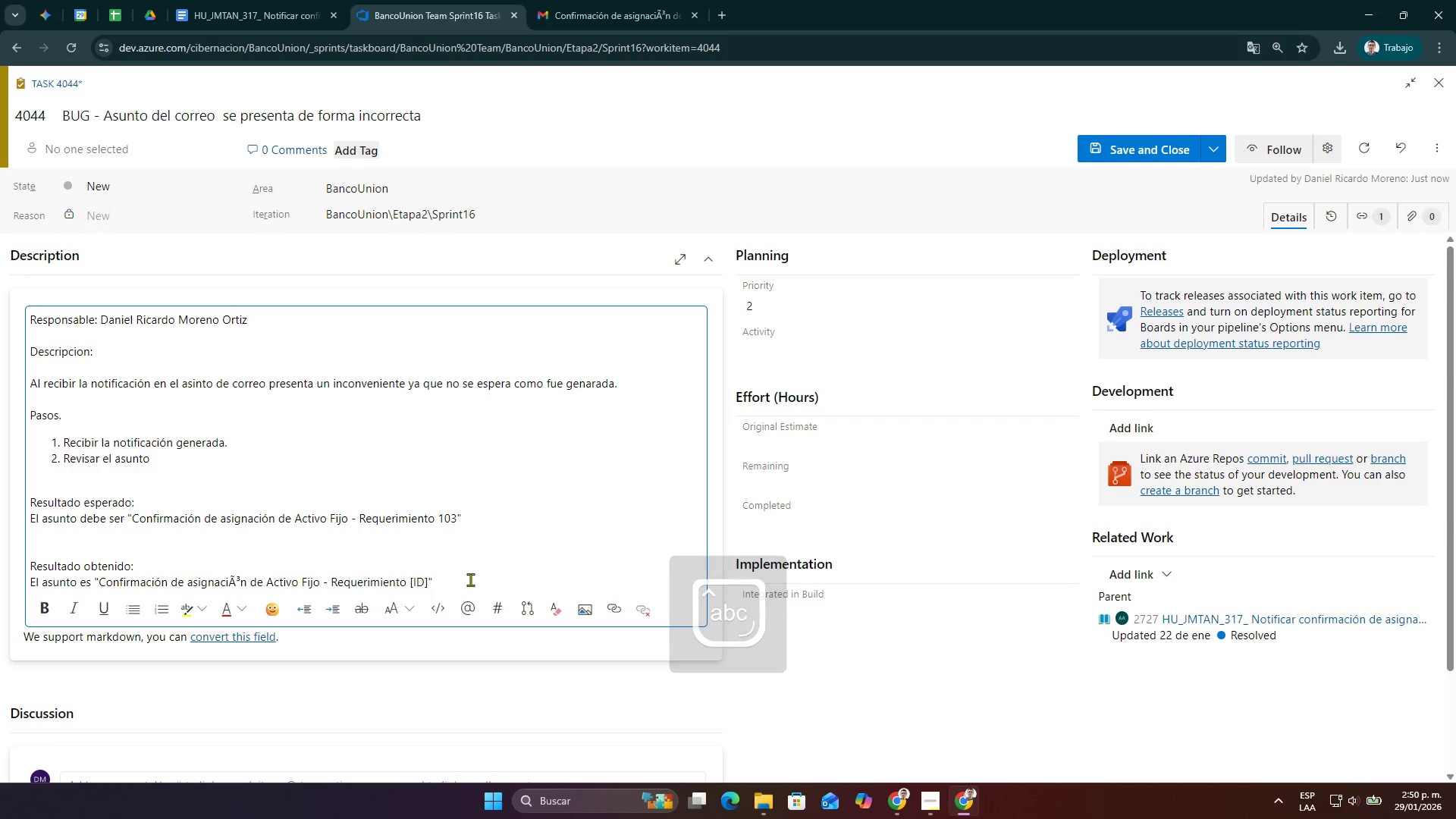 
key(Shift+Enter)
 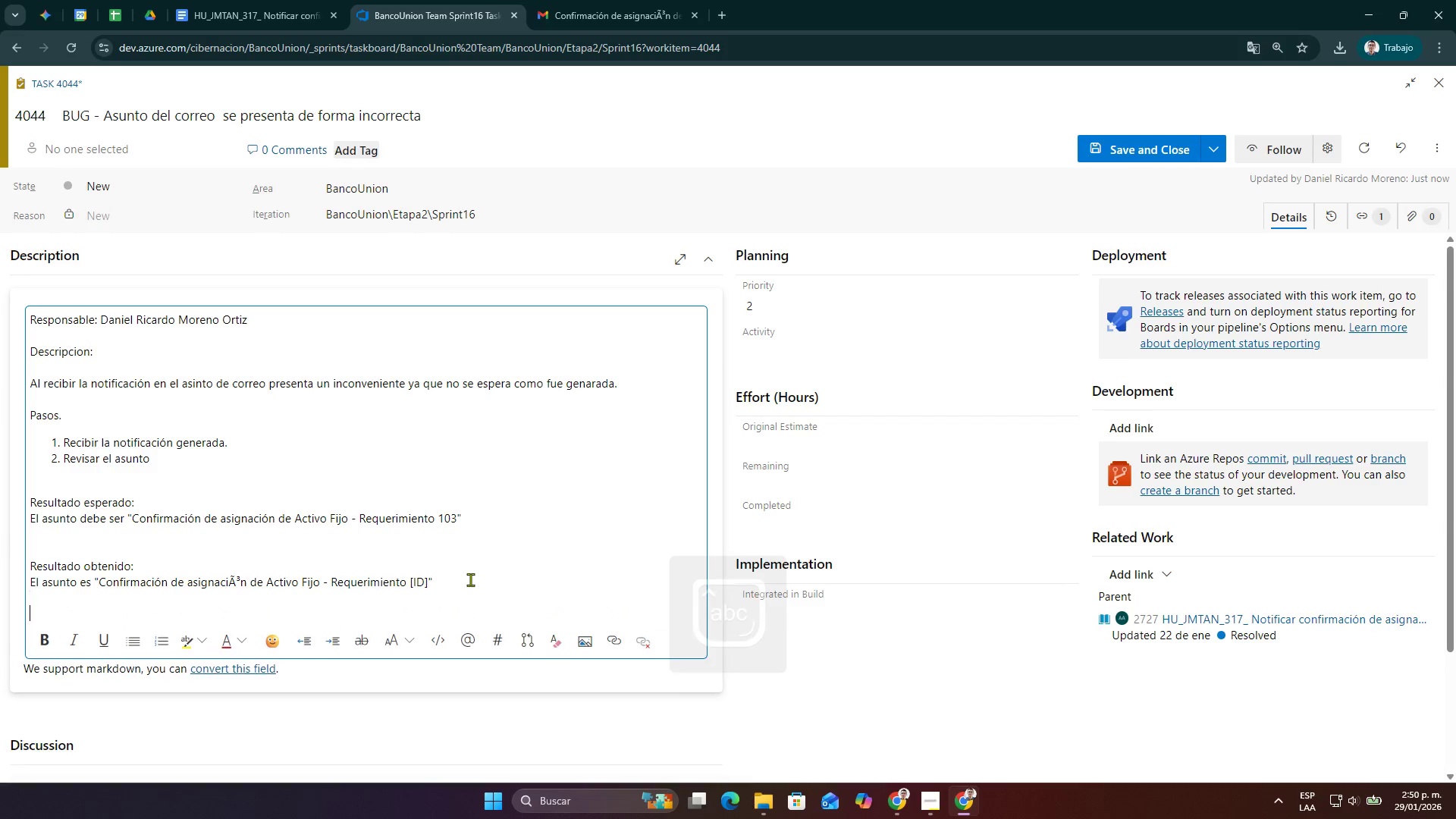 
key(Shift+Enter)
 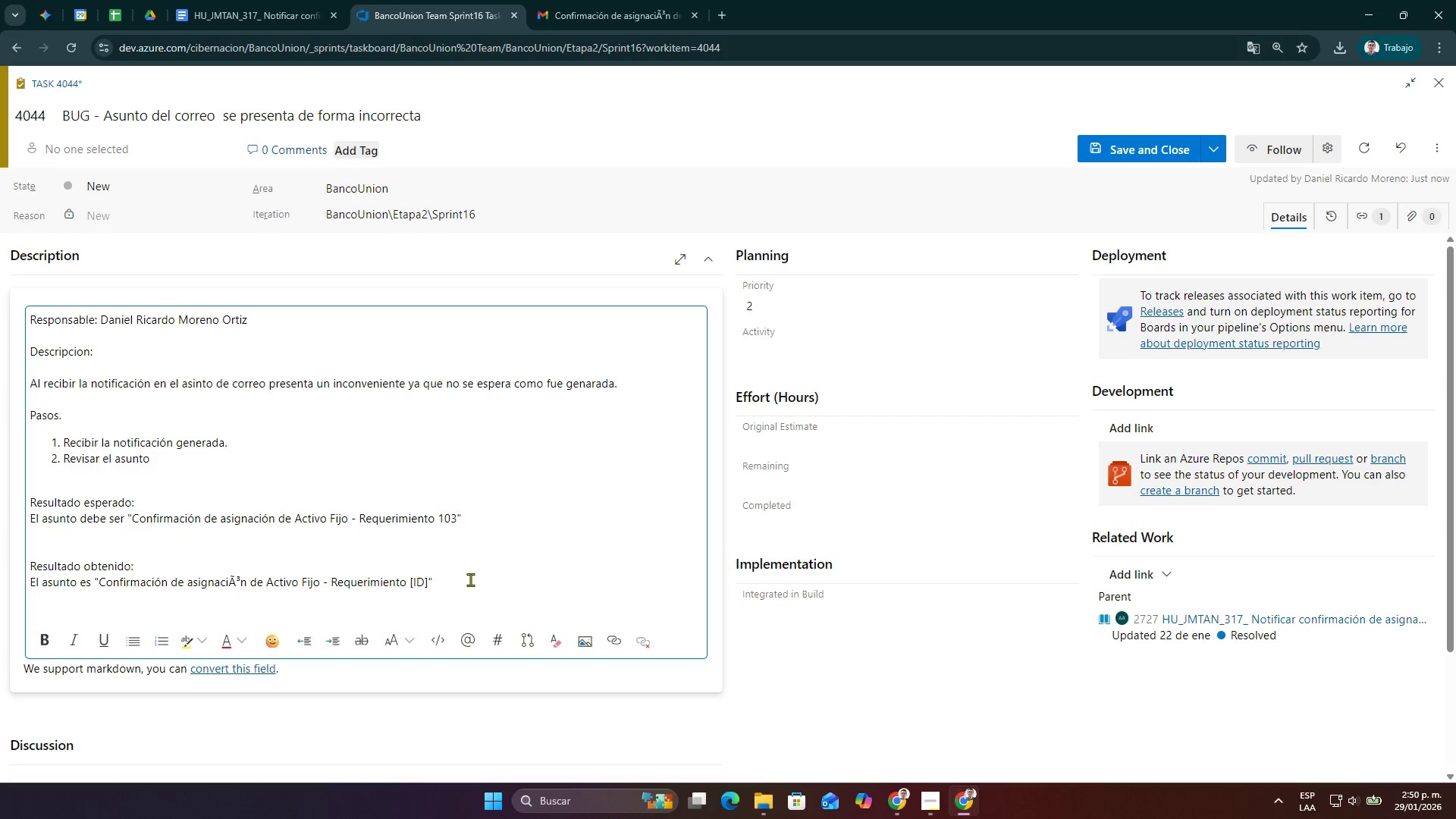 
type(Evidencia>)
 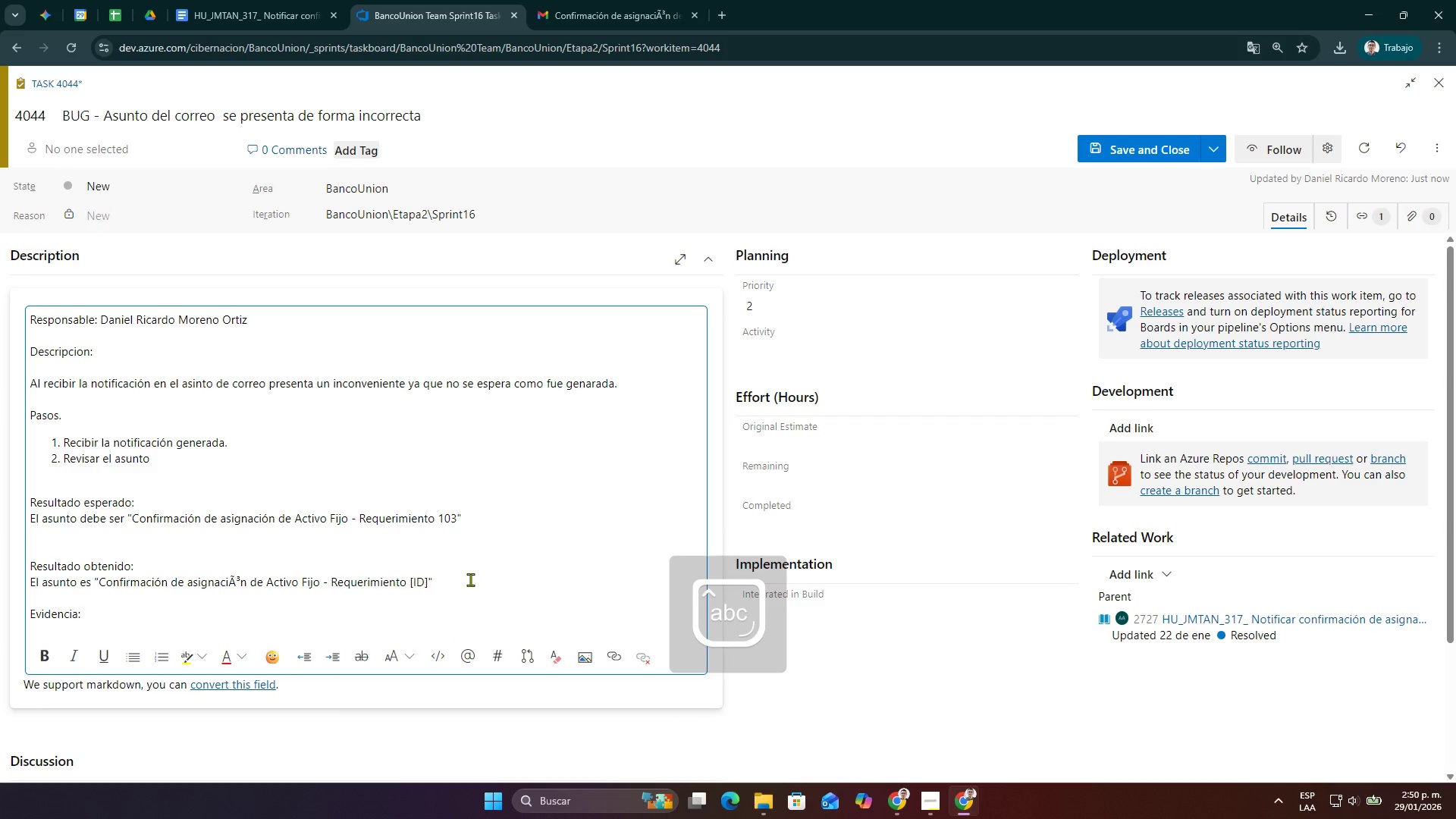 
key(Shift+Enter)
 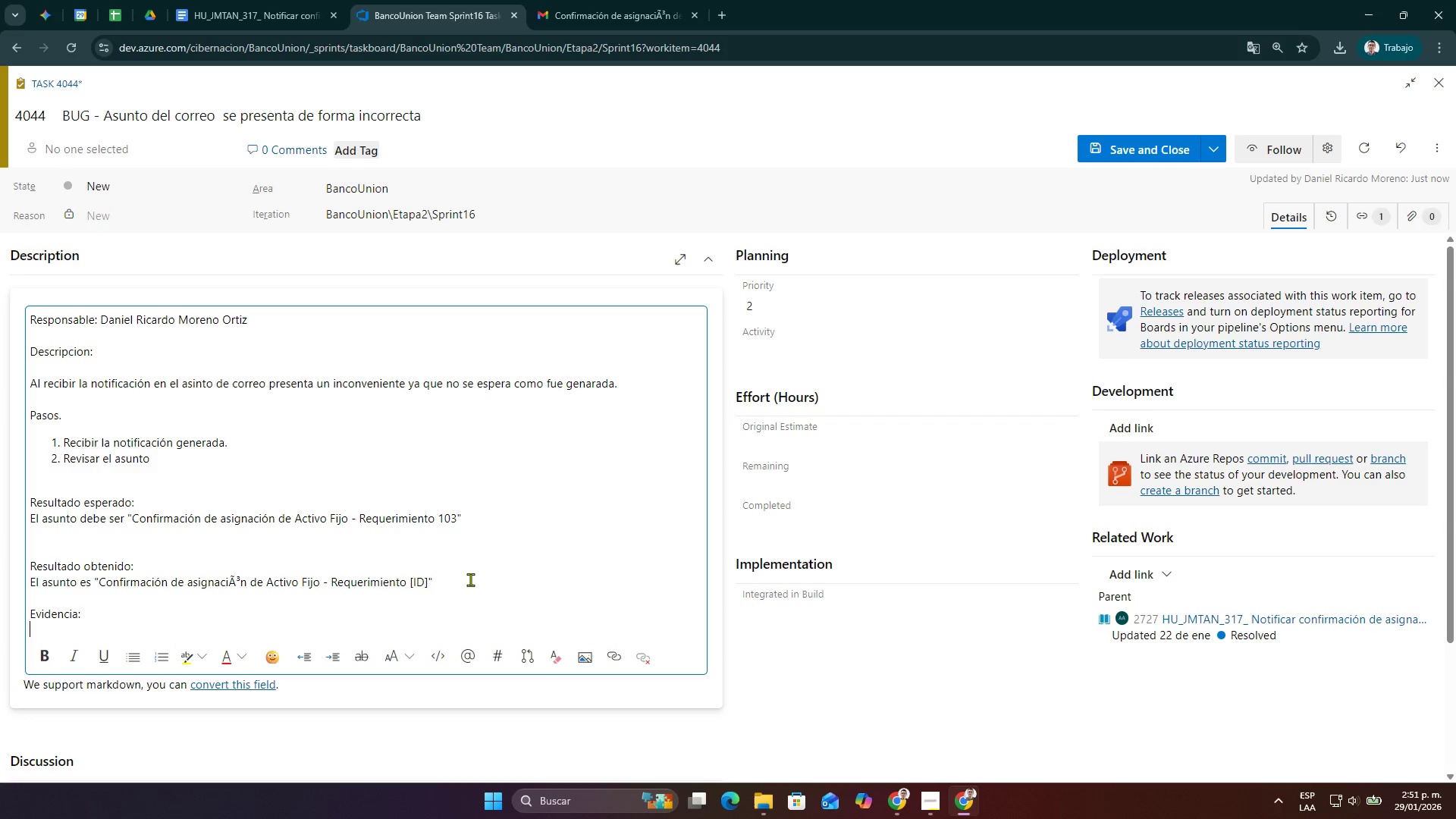 
wait(27.86)
 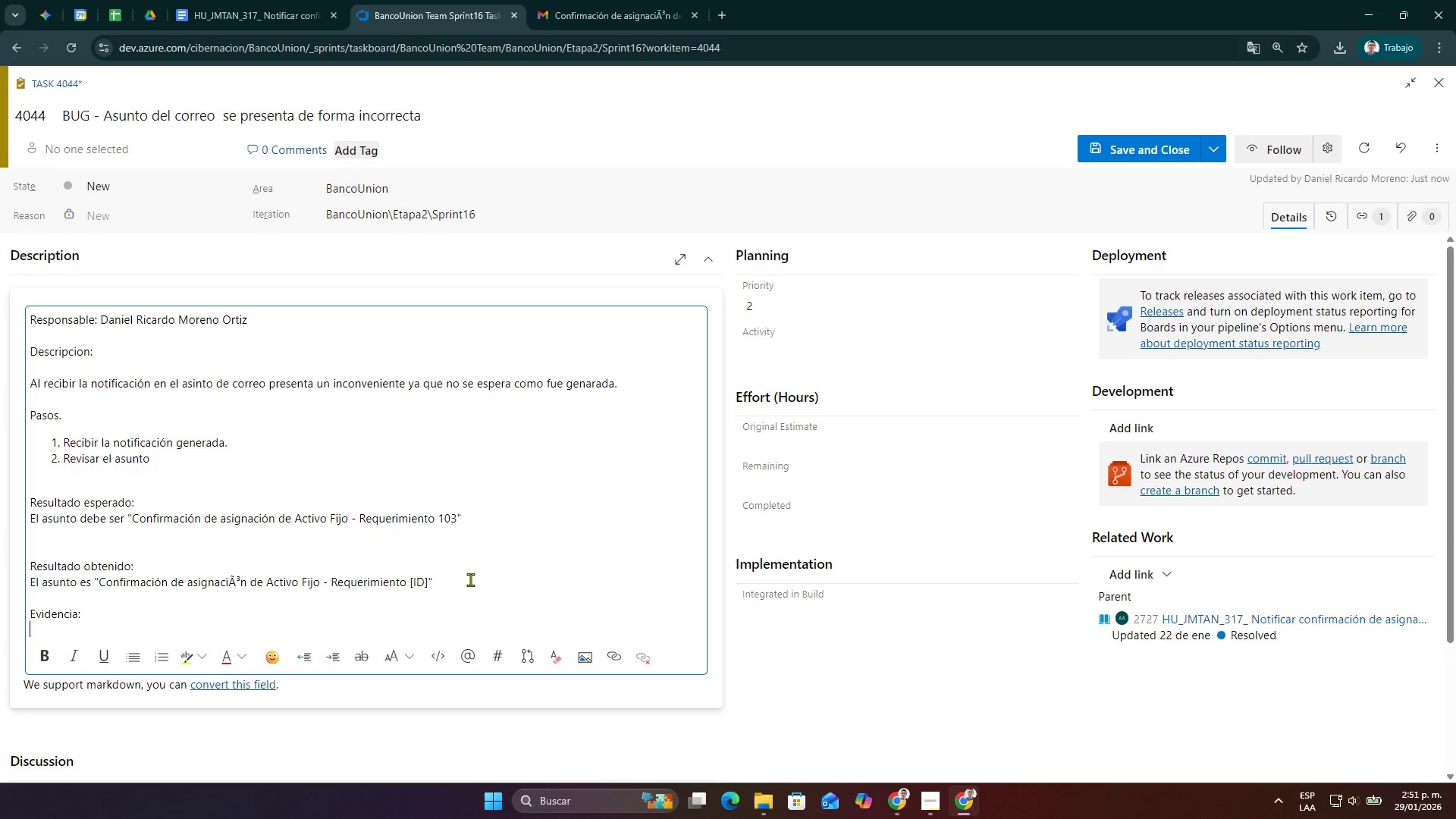 
left_click([609, 23])
 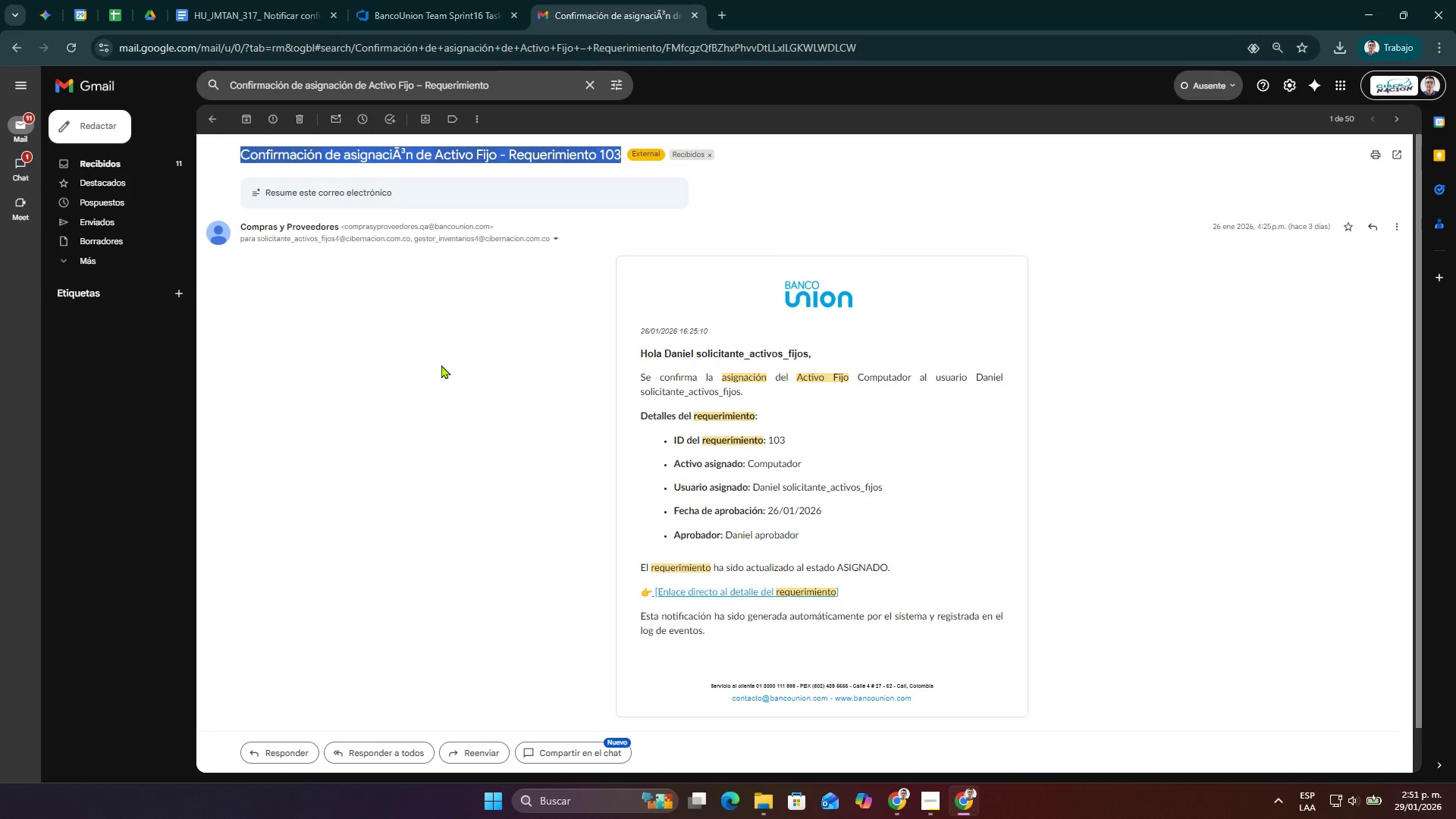 
key(Meta+MetaLeft)
 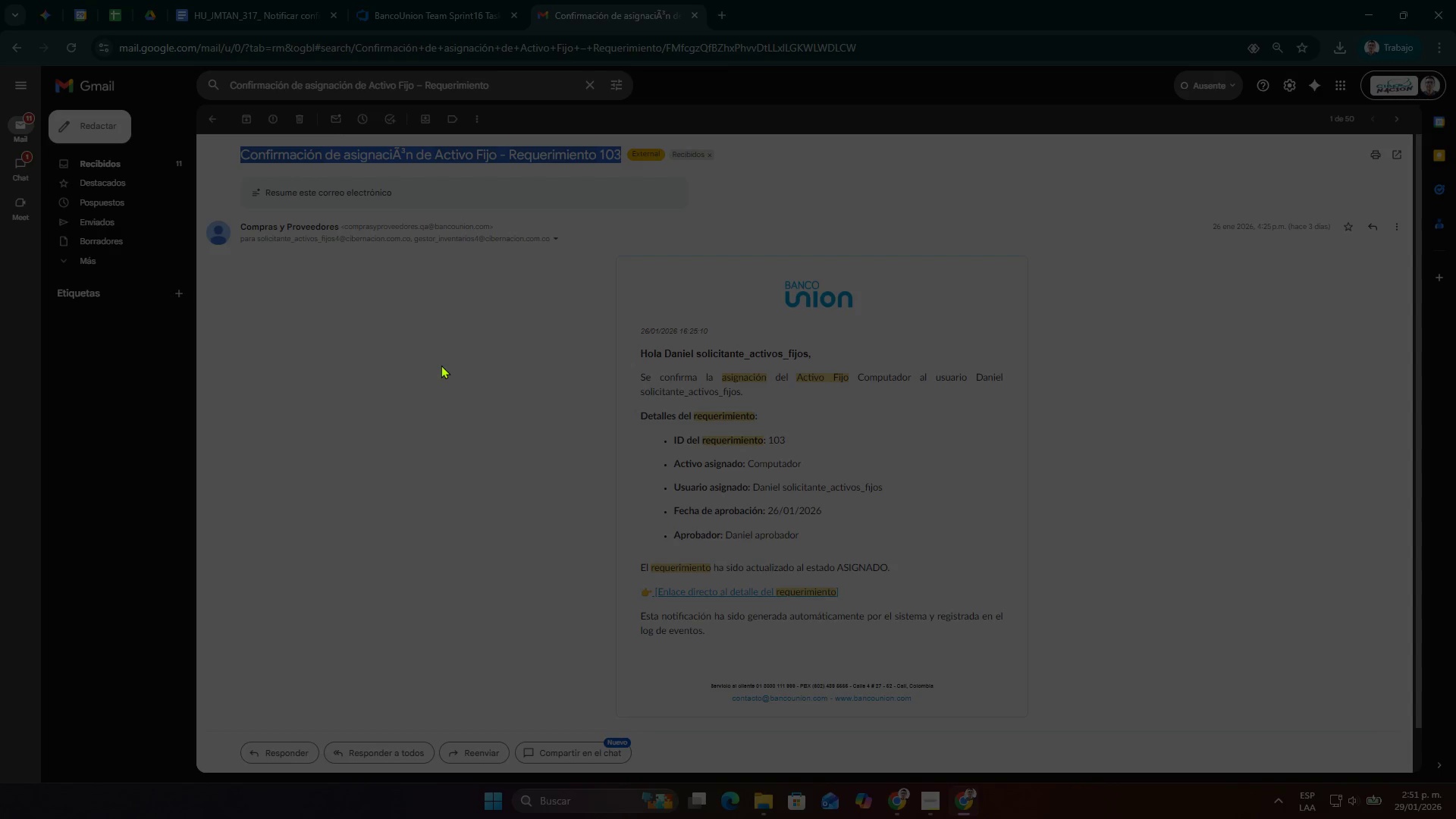 
key(Meta+PrintScreen)
 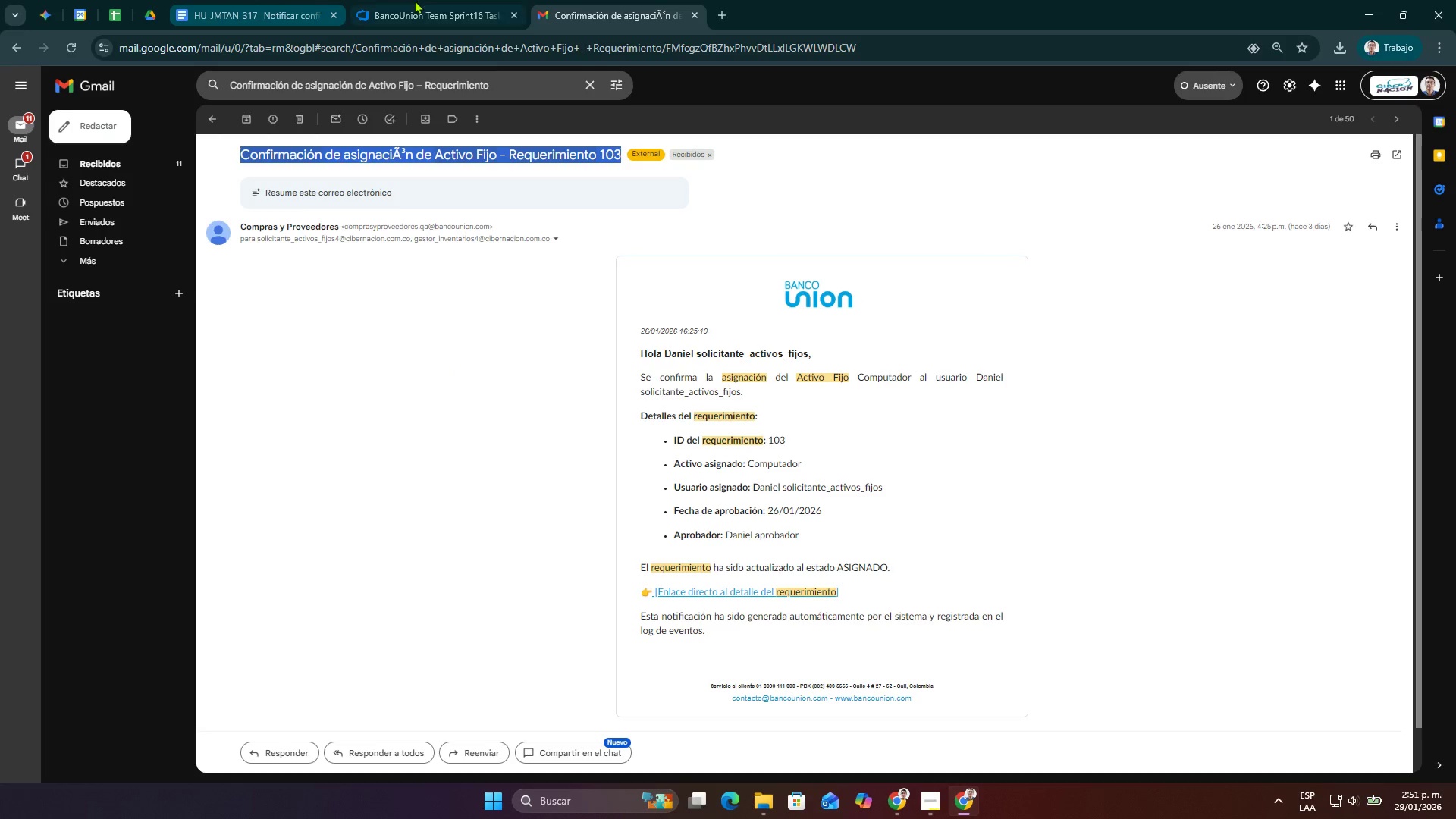 
left_click([428, 0])
 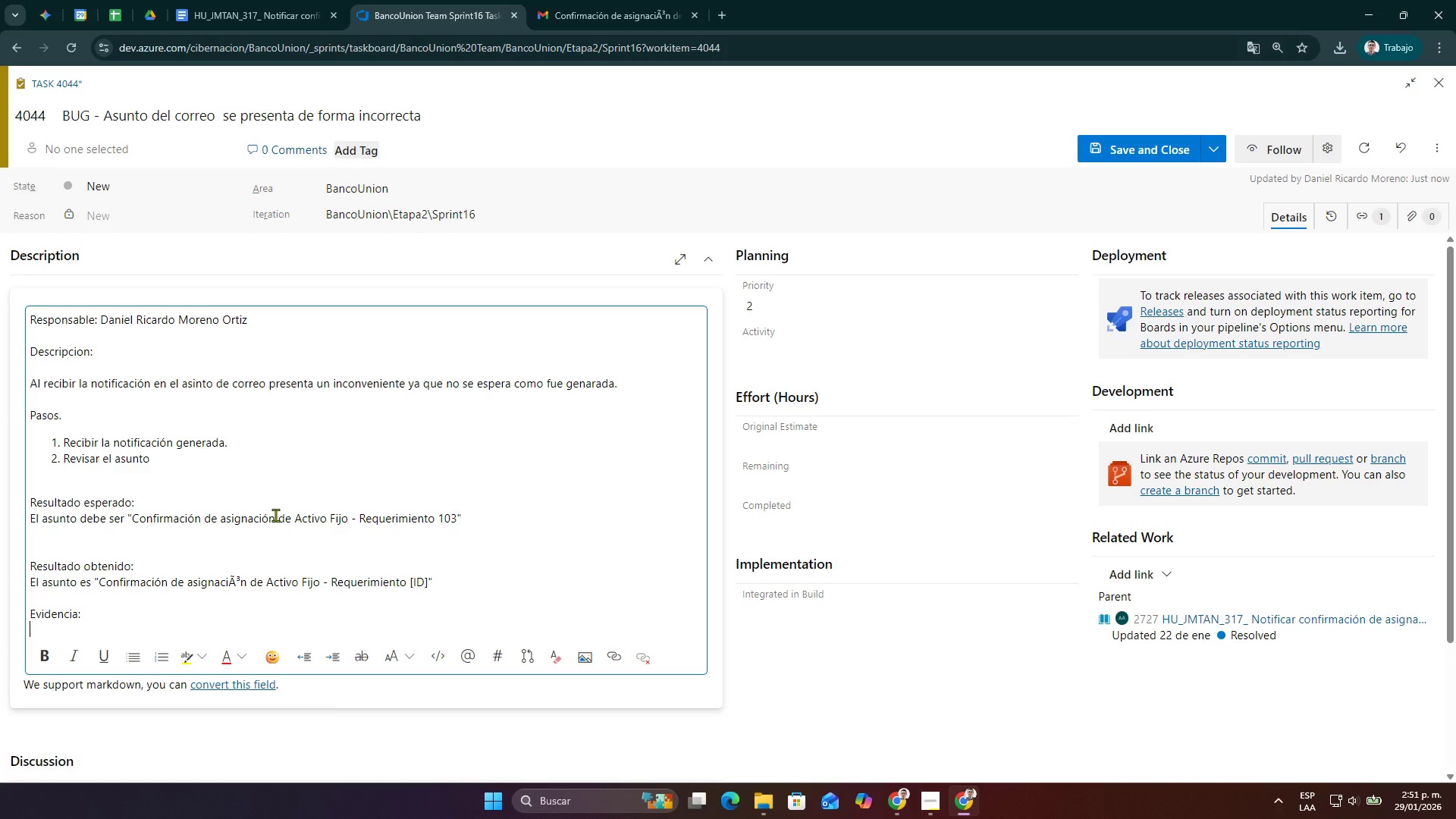 
key(Control+ControlLeft)
 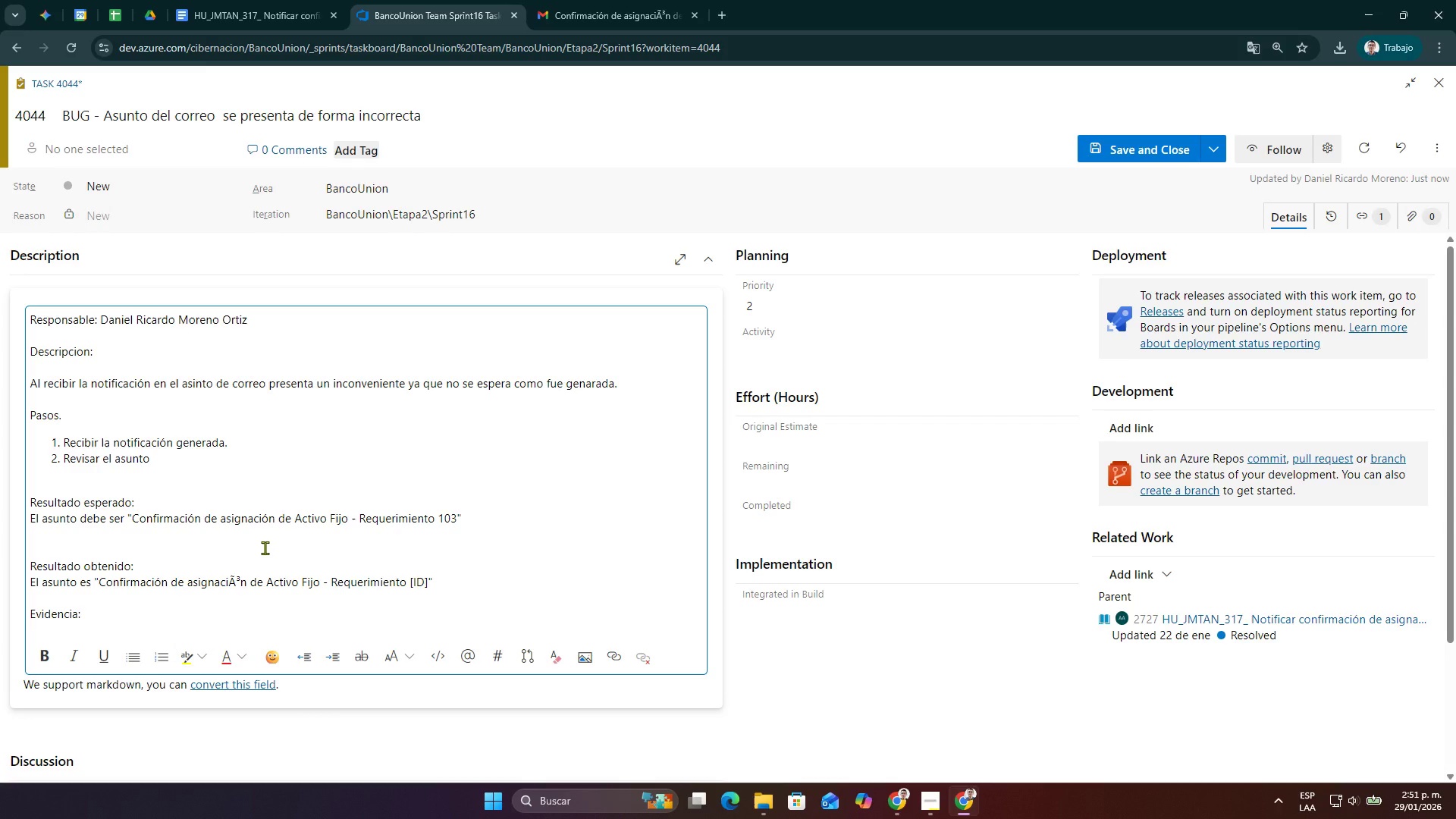 
key(Control+V)
 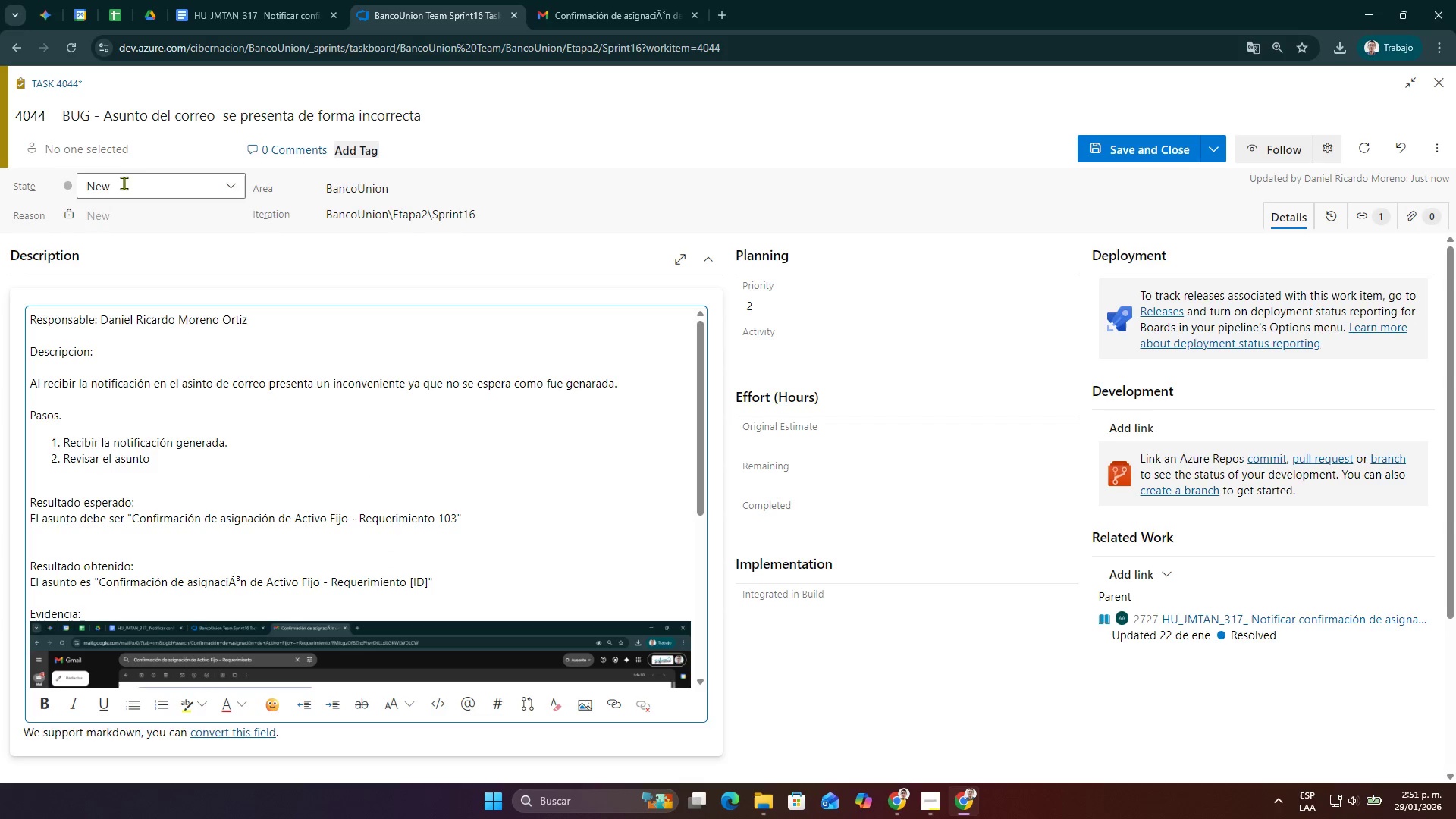 
scroll: coordinate [742, 651], scroll_direction: down, amount: 4.0
 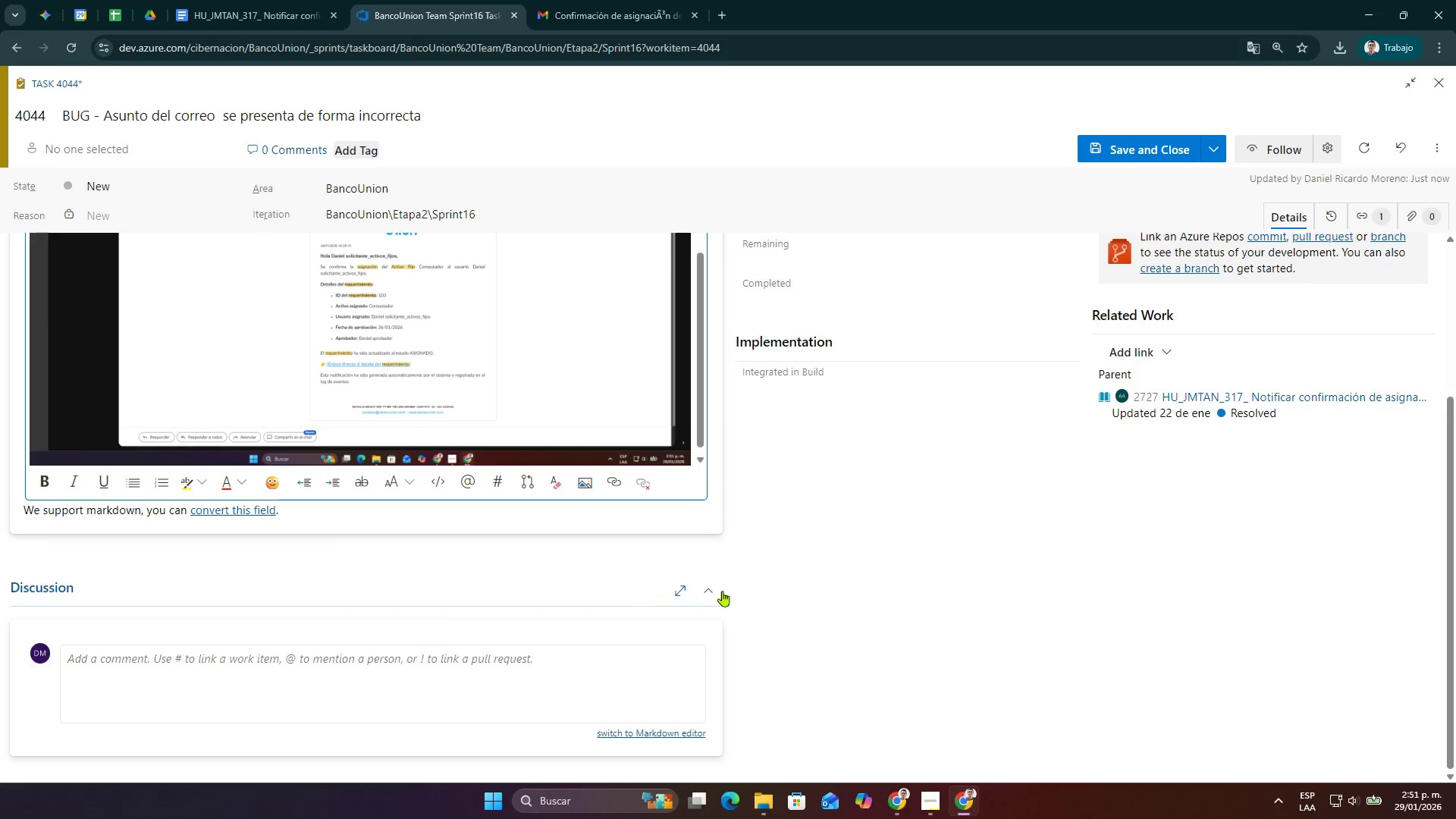 
scroll: coordinate [735, 584], scroll_direction: up, amount: 5.0
 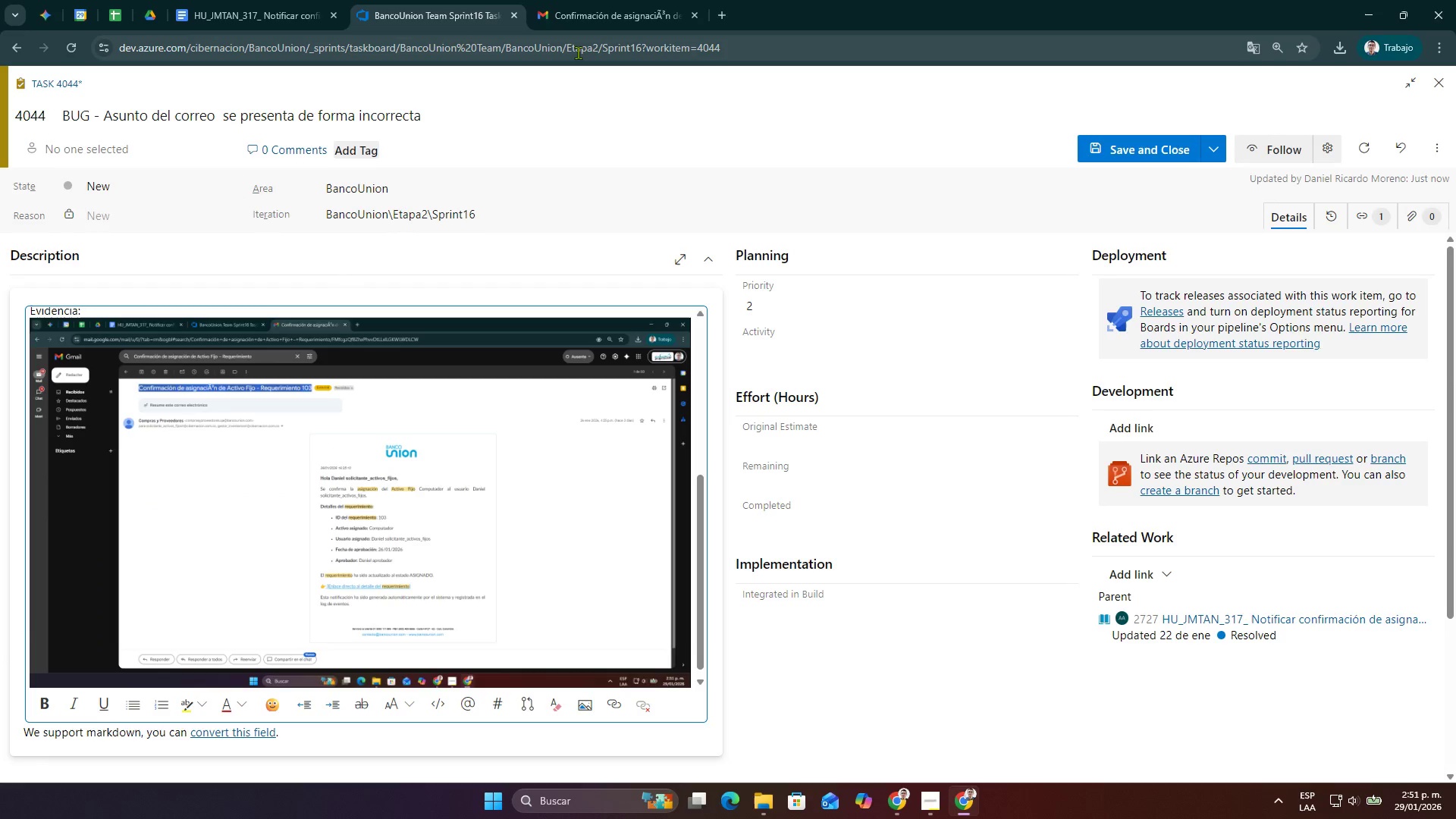 
left_click([578, 52])
 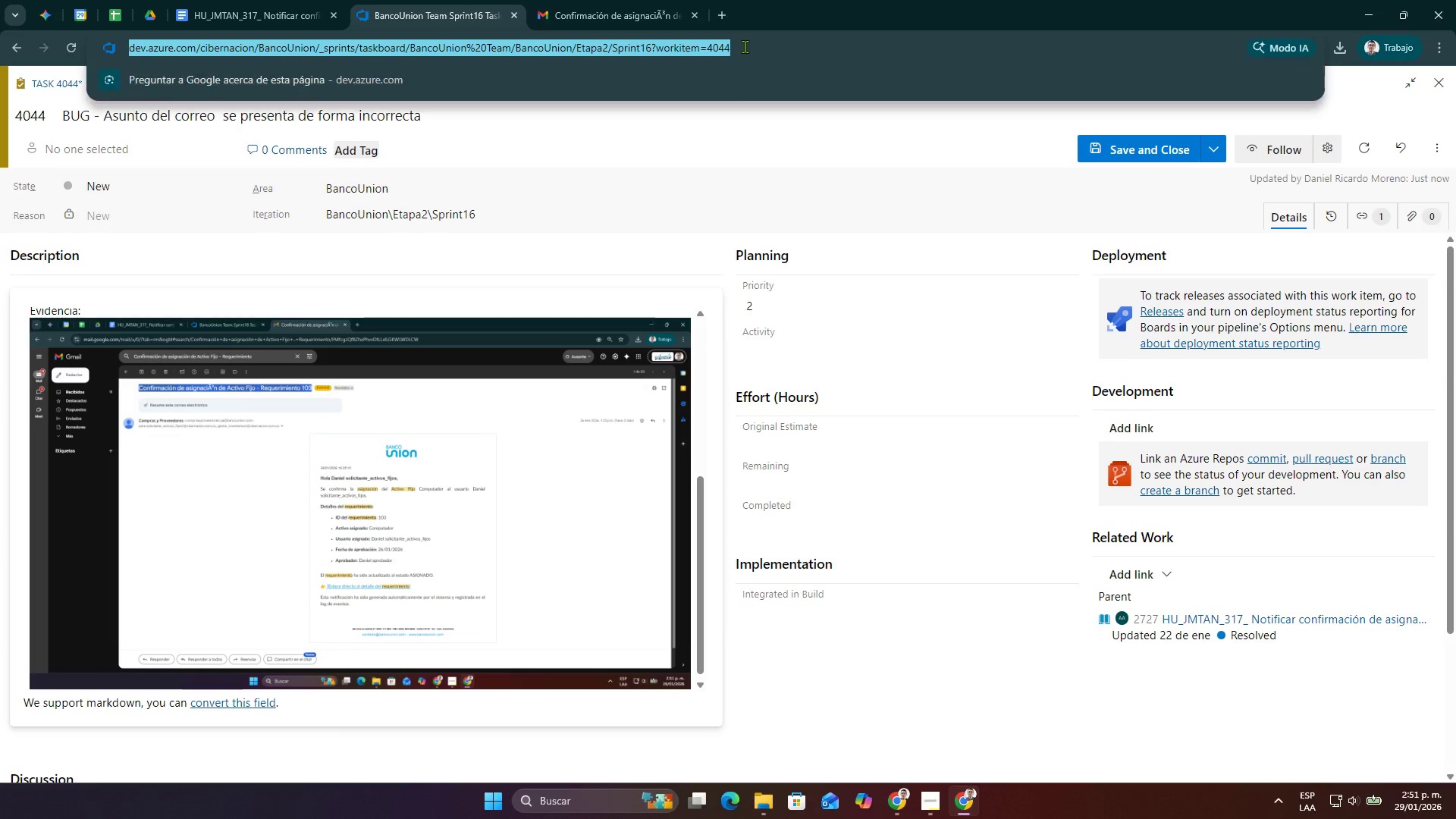 
key(Control+C)
 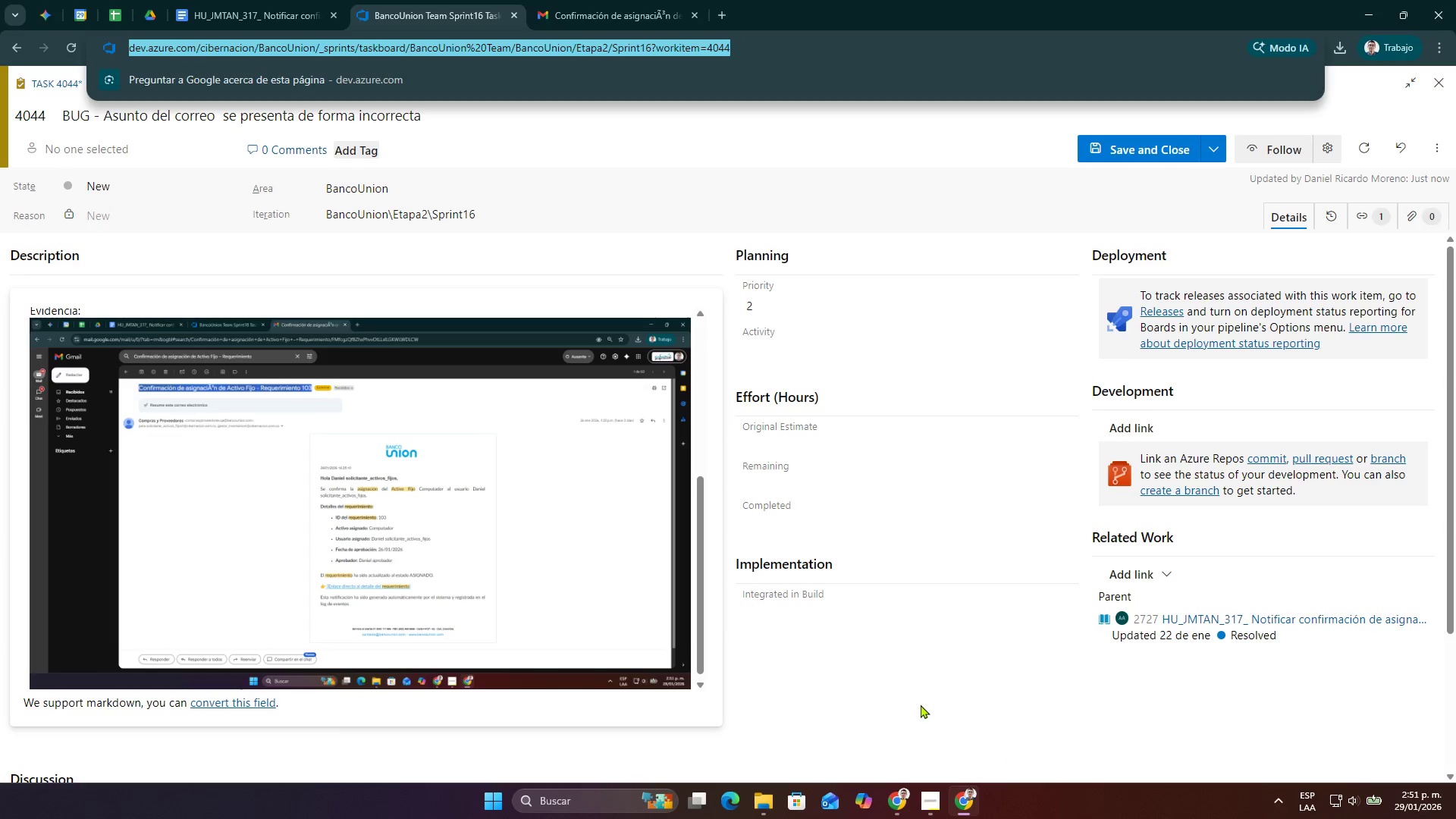 
left_click([919, 701])
 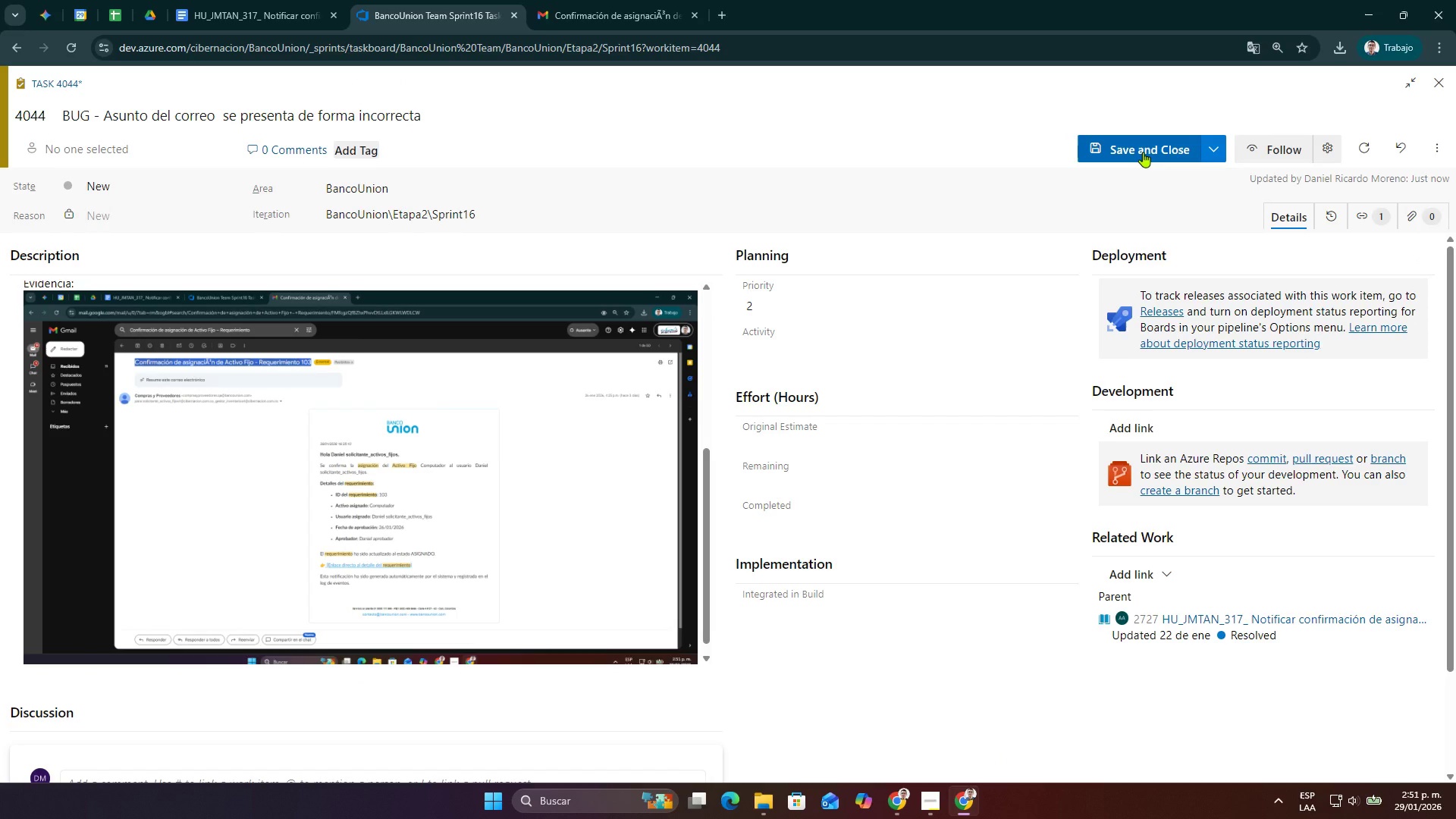 
left_click([1143, 152])
 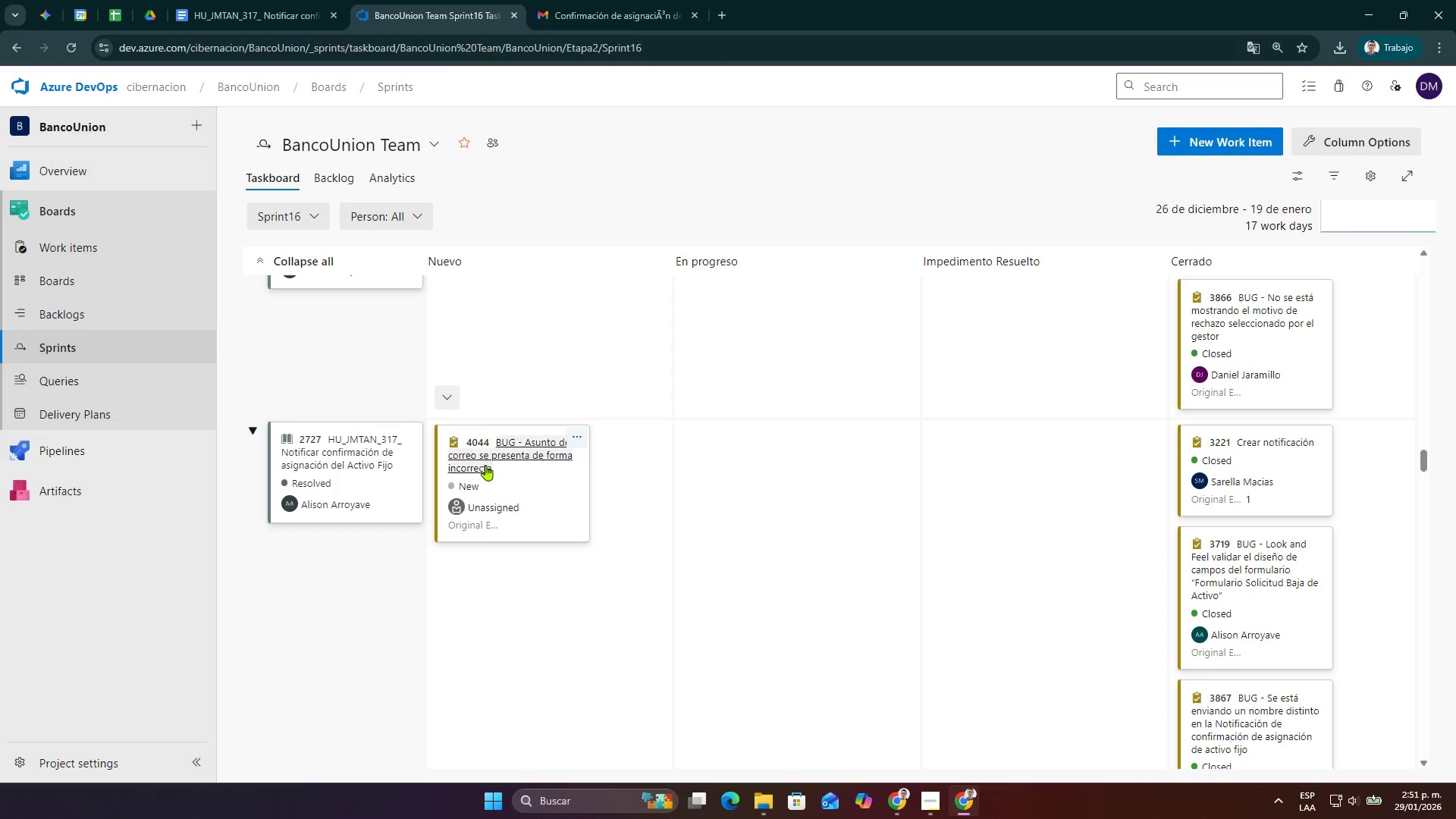 
left_click([485, 502])
 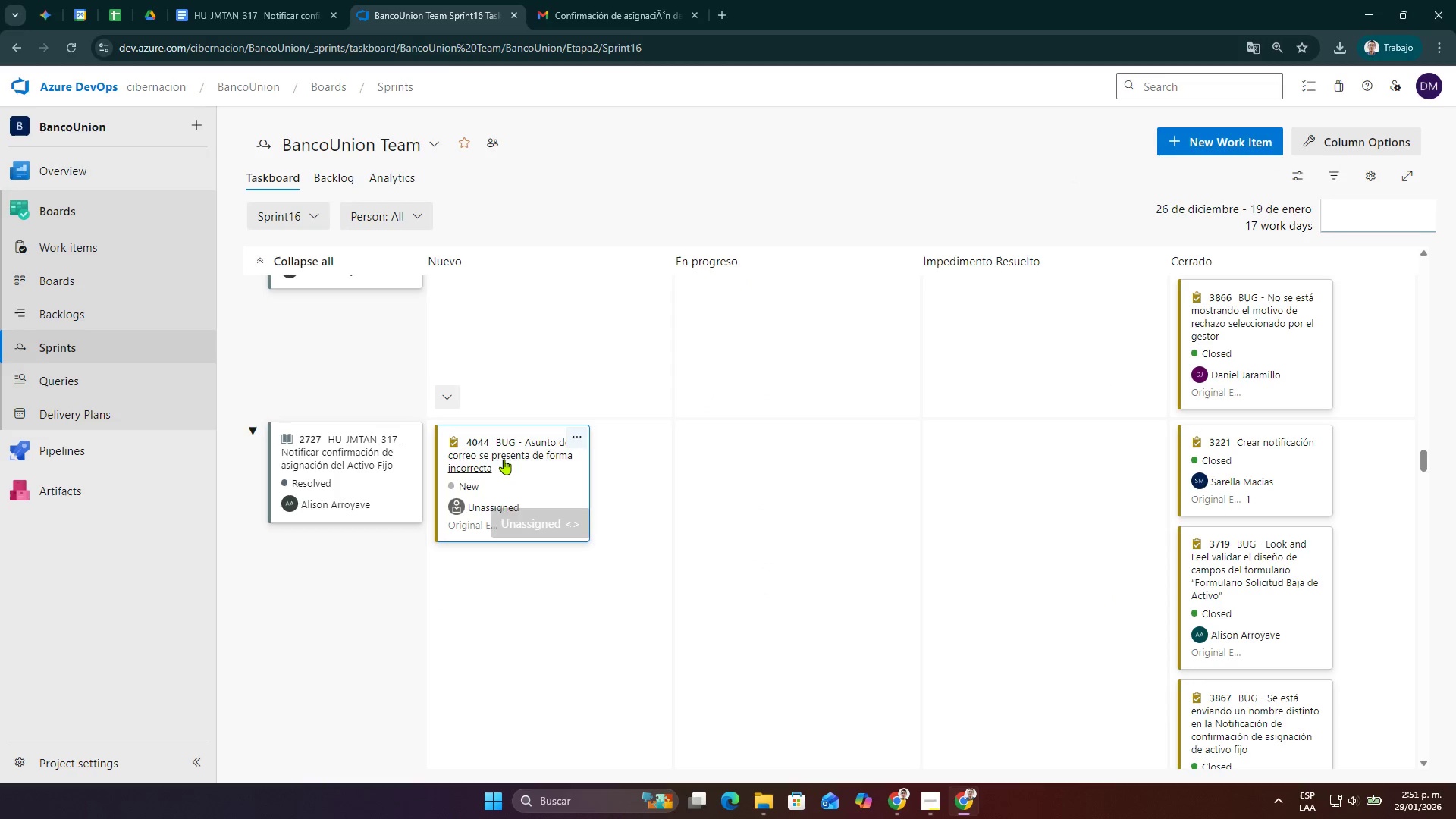 
left_click([506, 453])
 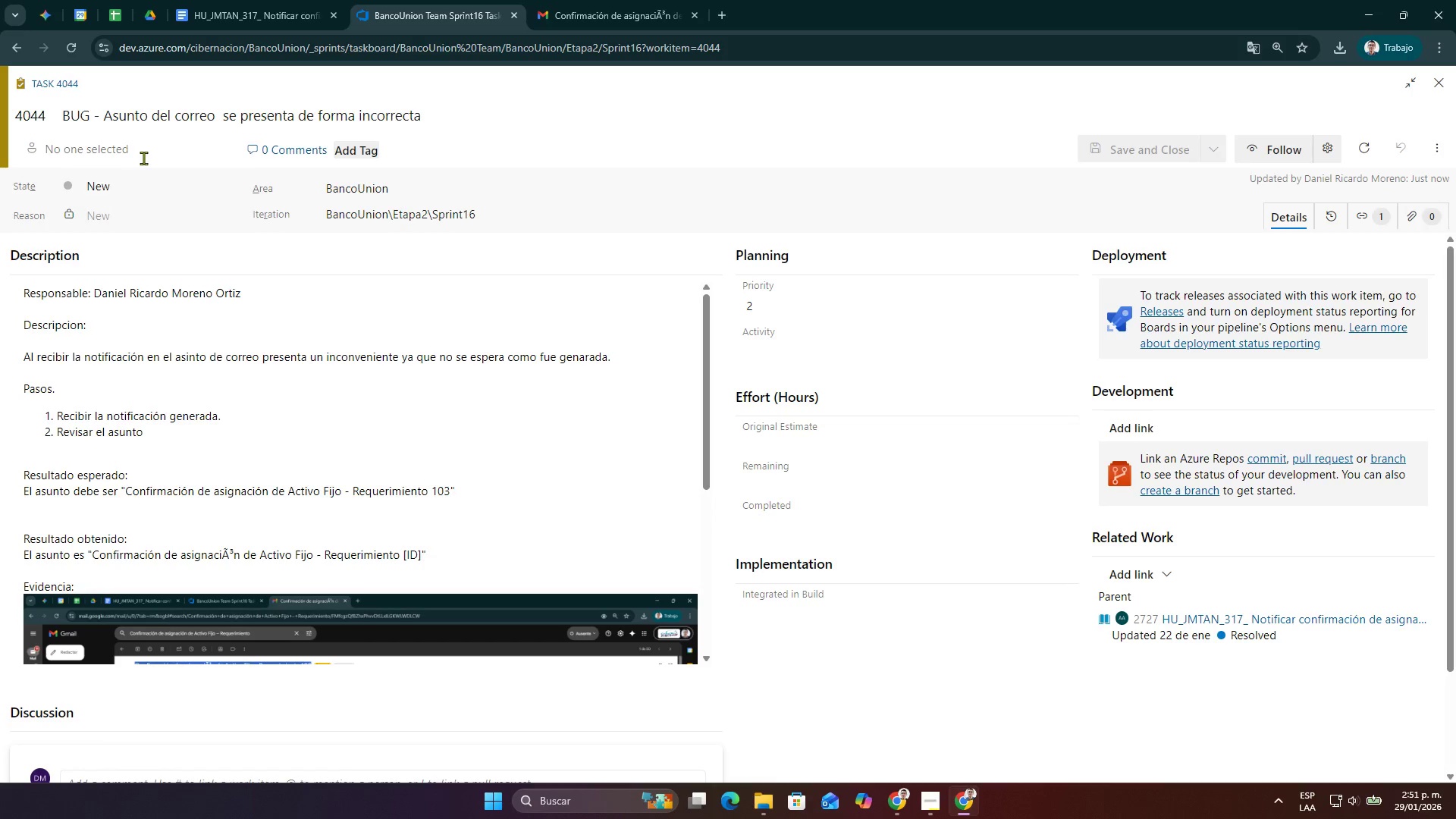 
left_click([144, 154])
 